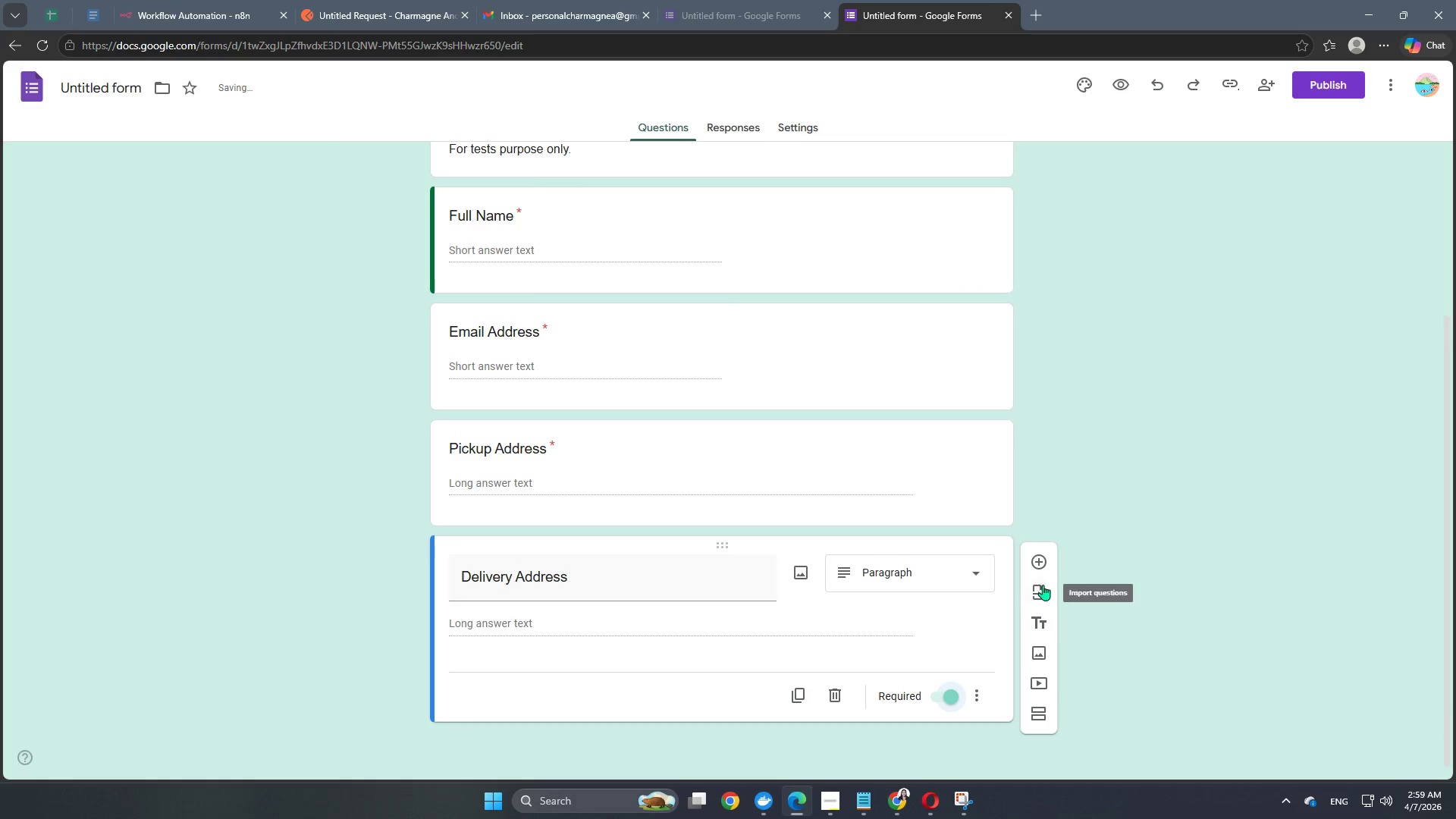 
left_click([1047, 565])
 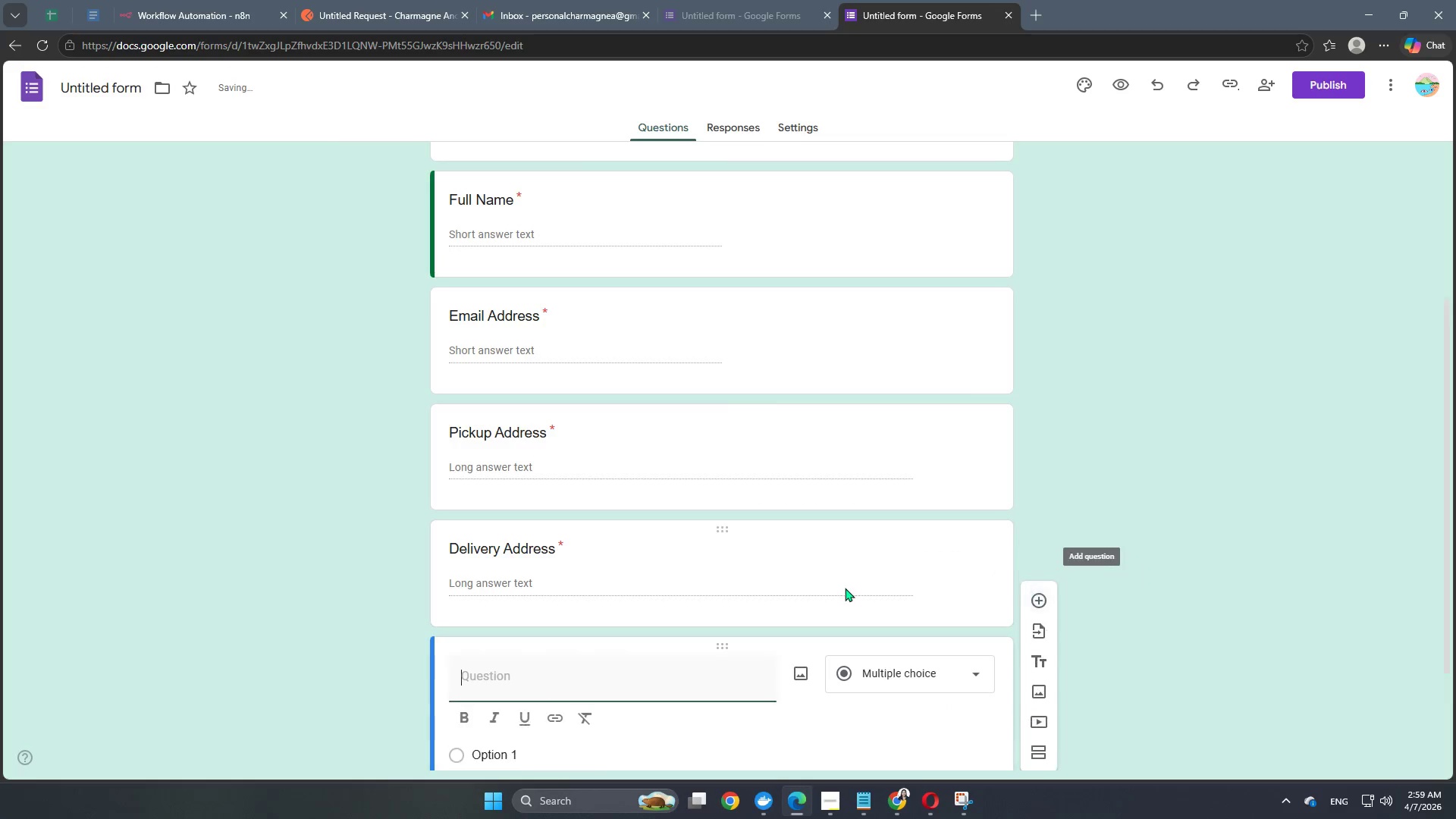 
scroll: coordinate [823, 591], scroll_direction: up, amount: 3.0
 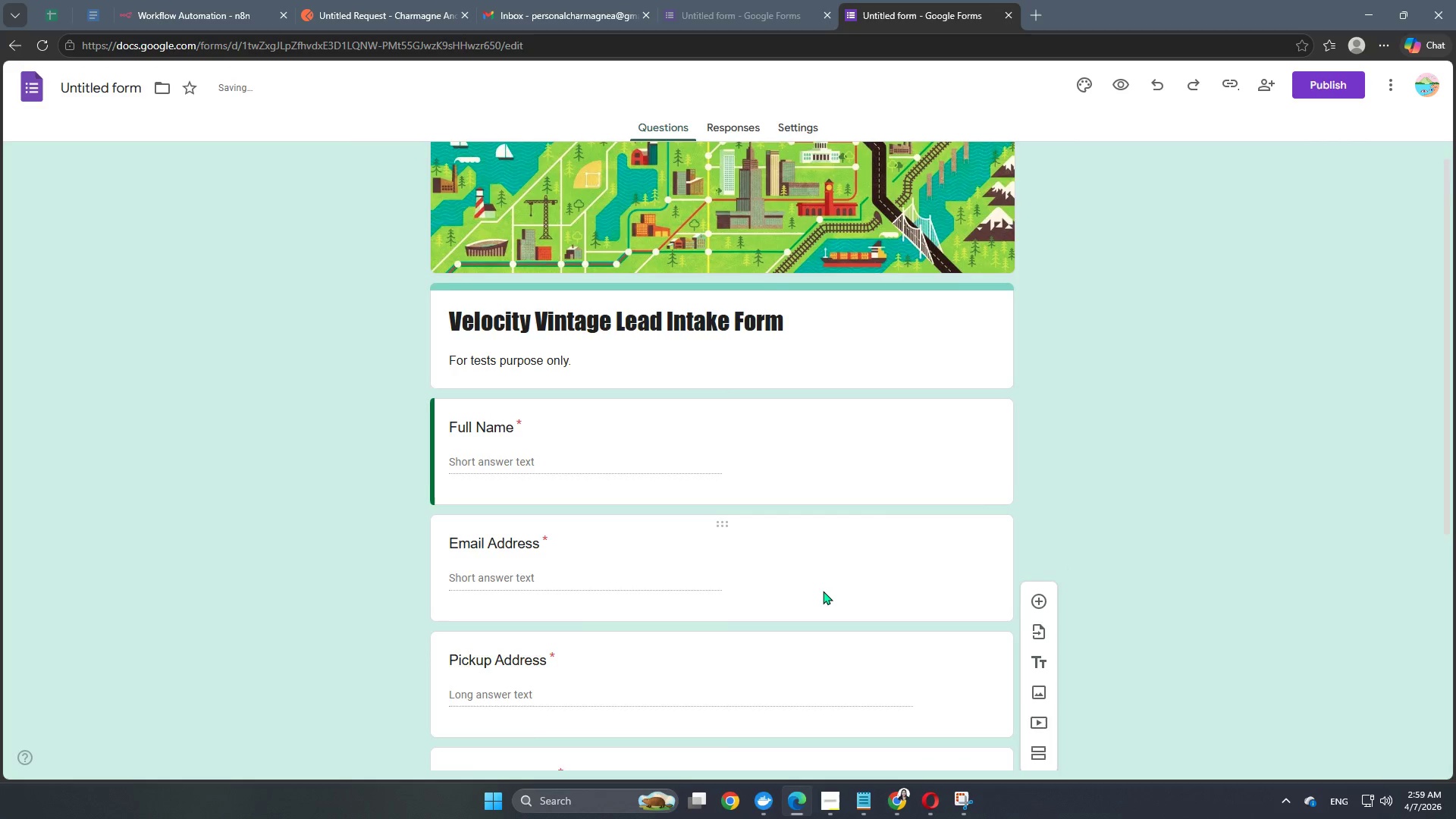 
scroll: coordinate [823, 591], scroll_direction: down, amount: 10.0
 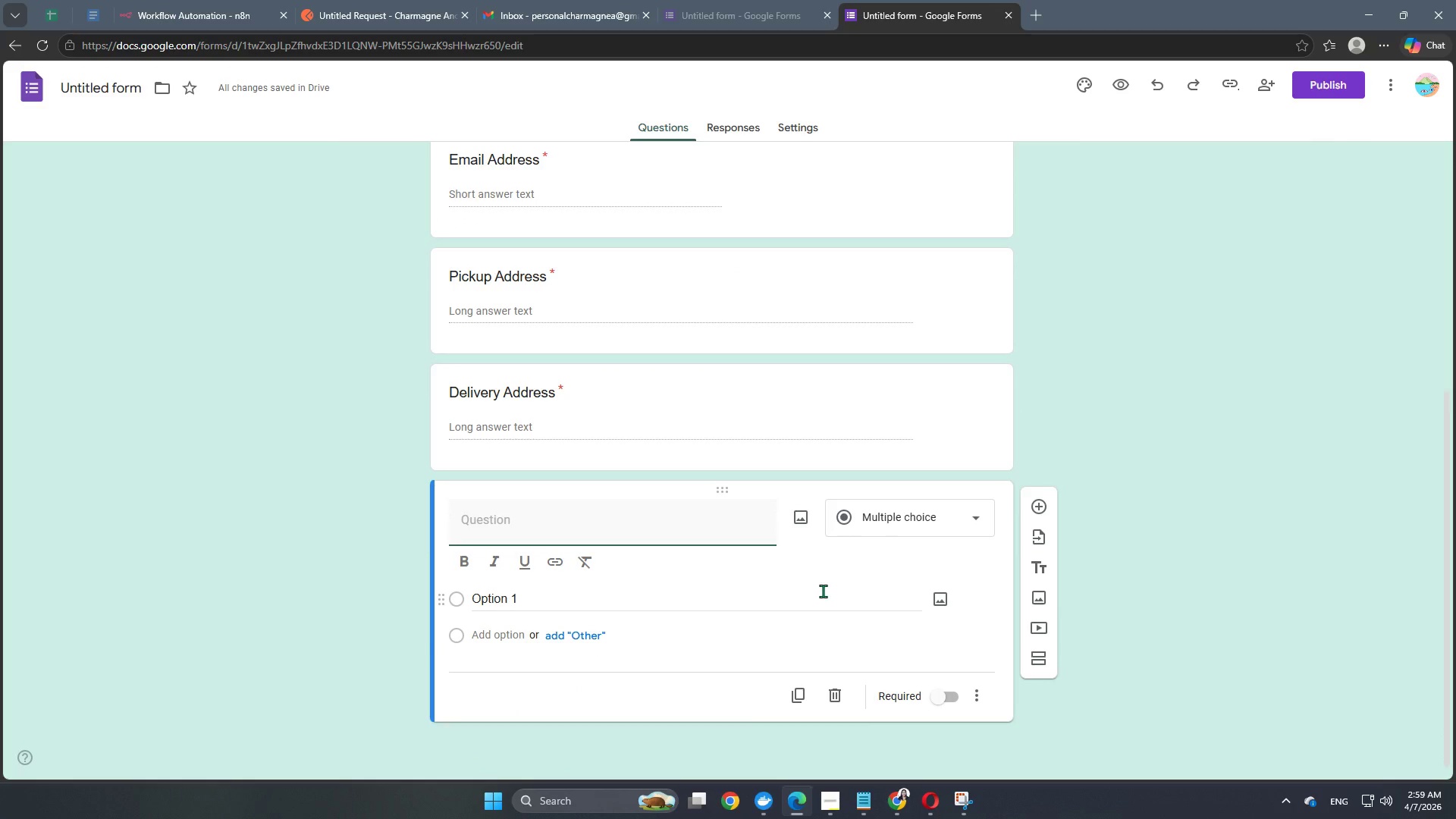 
type(Ve)
key(Backspace)
key(Backspace)
 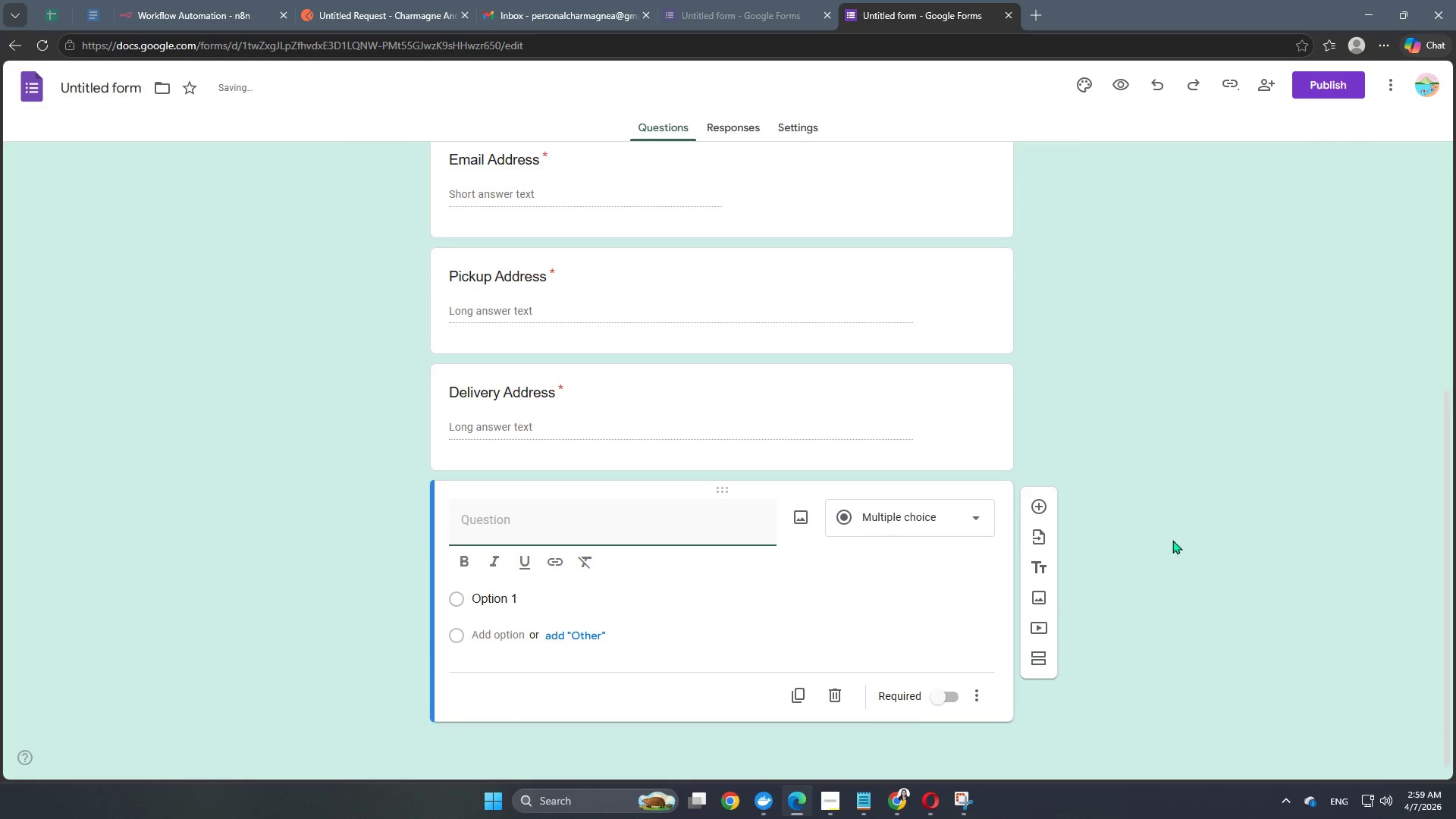 
mouse_move([1039, 544])
 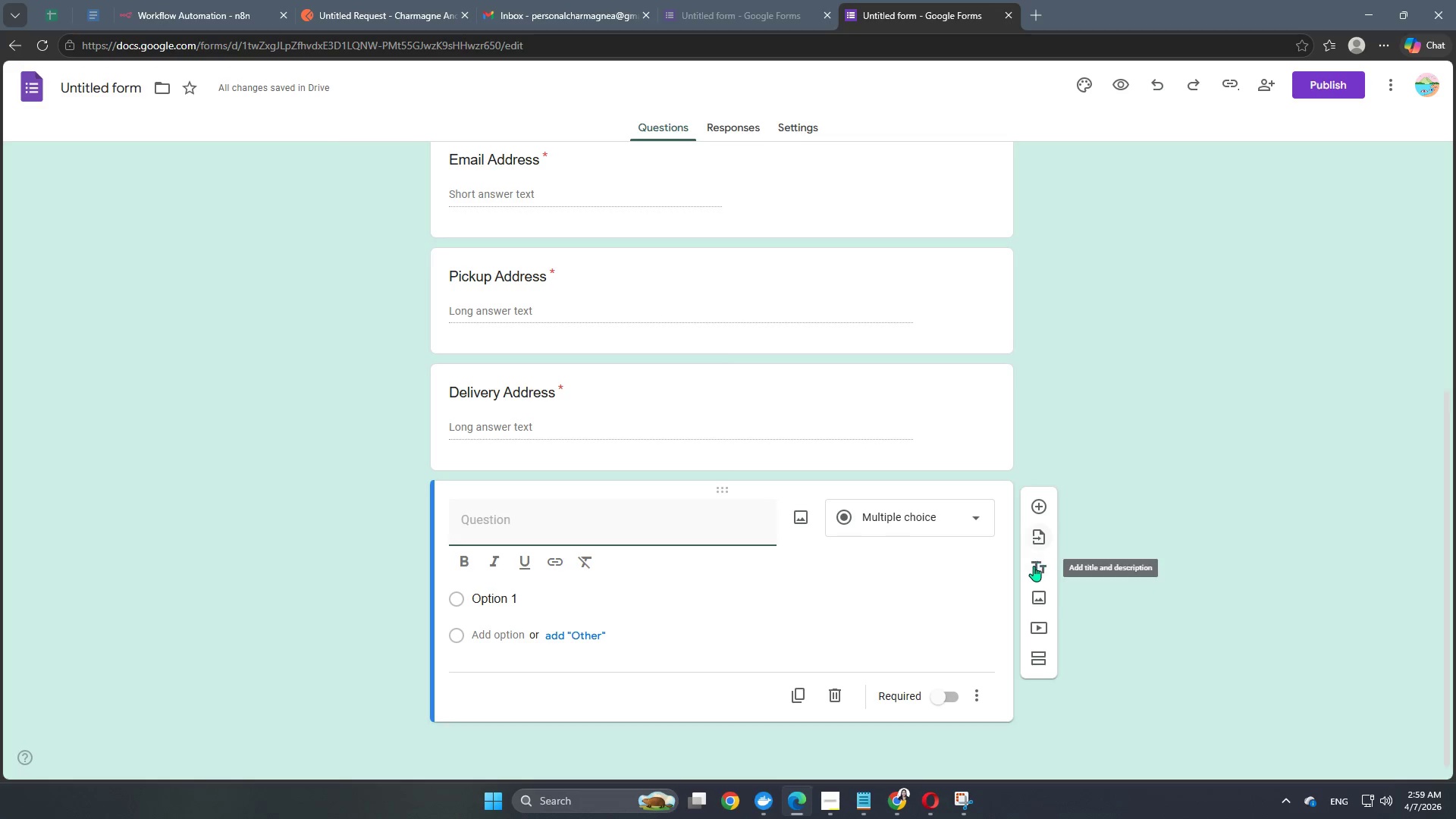 
mouse_move([1032, 577])
 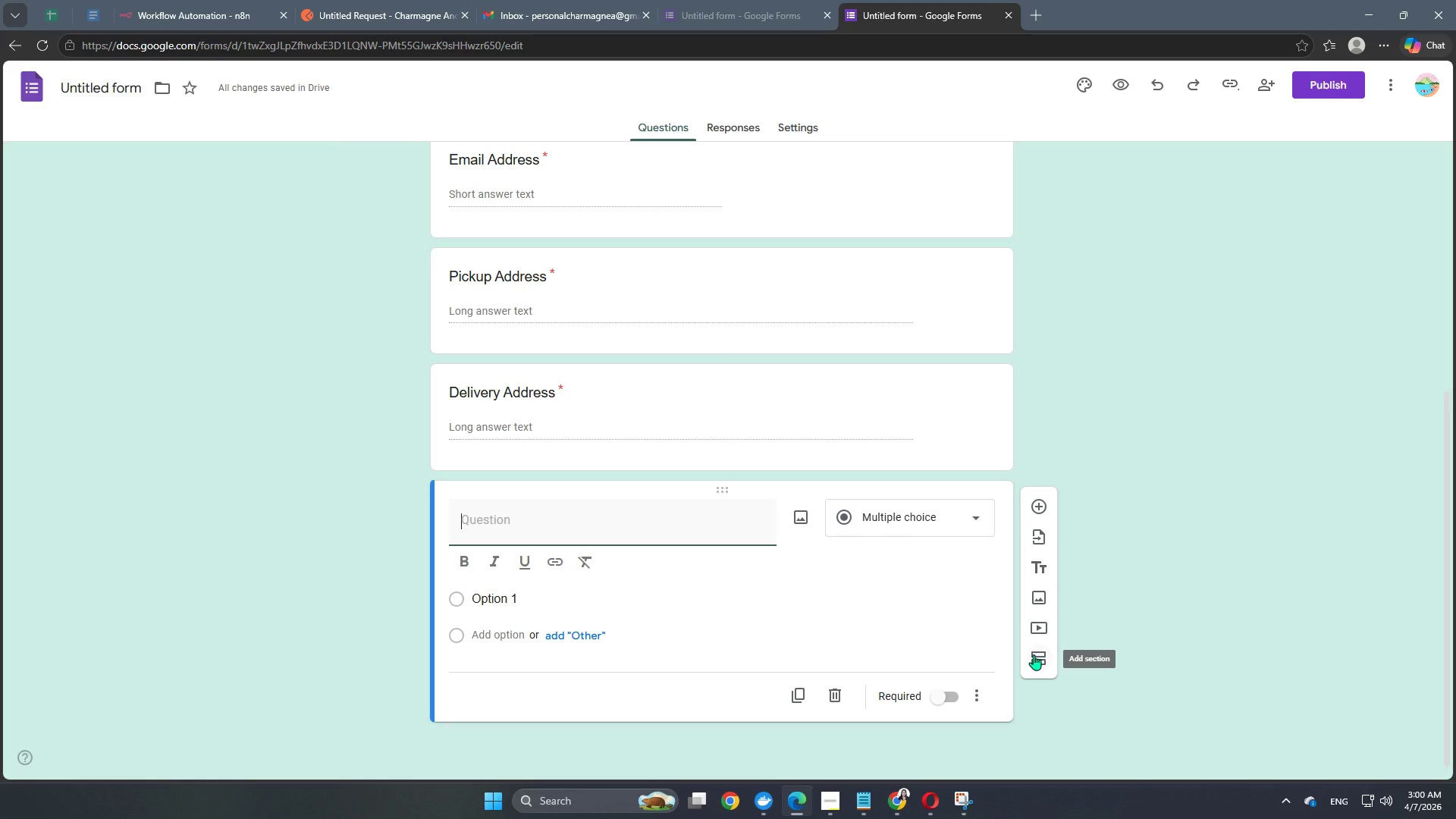 
left_click([1037, 664])
 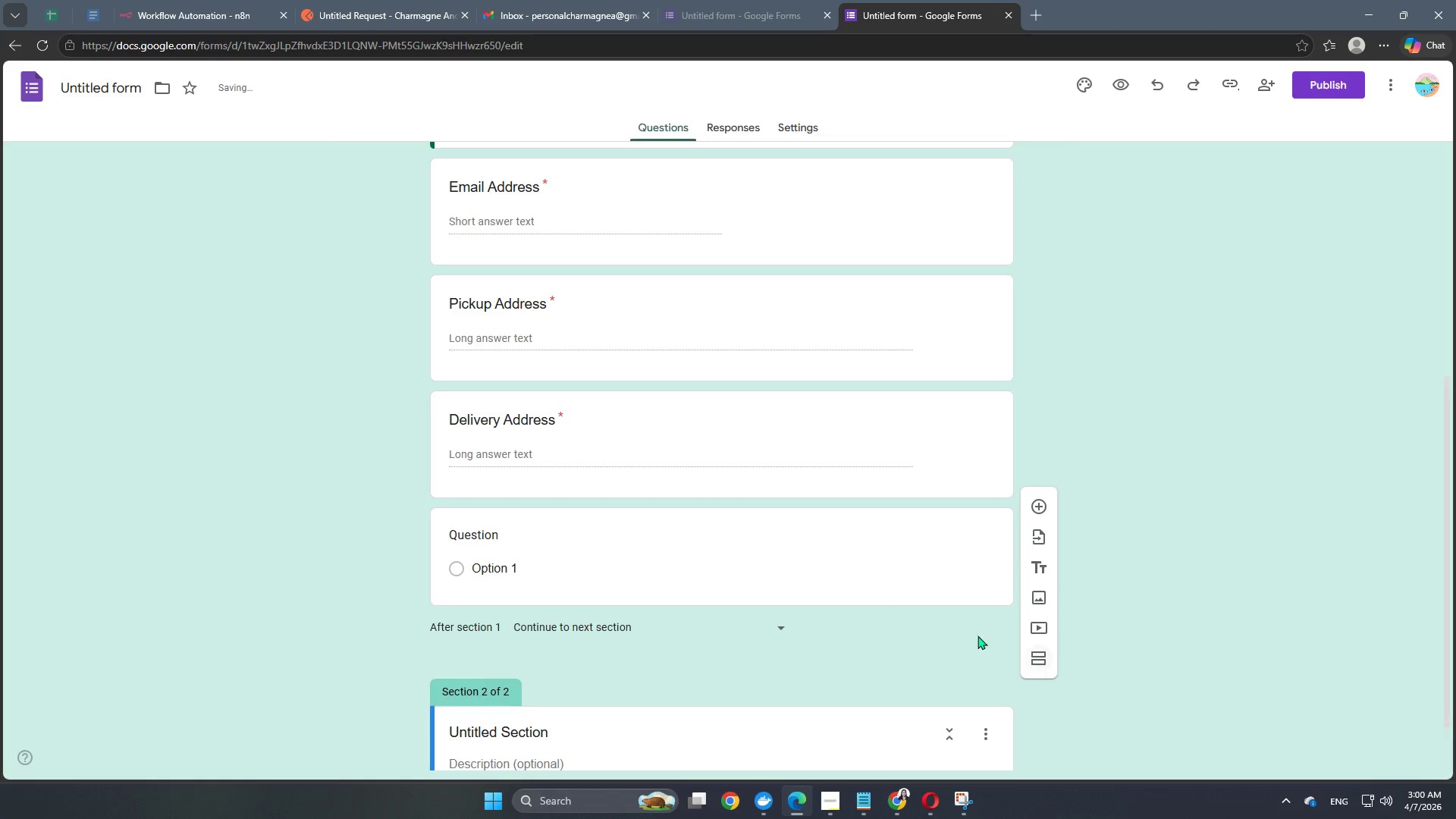 
scroll: coordinate [869, 615], scroll_direction: down, amount: 2.0
 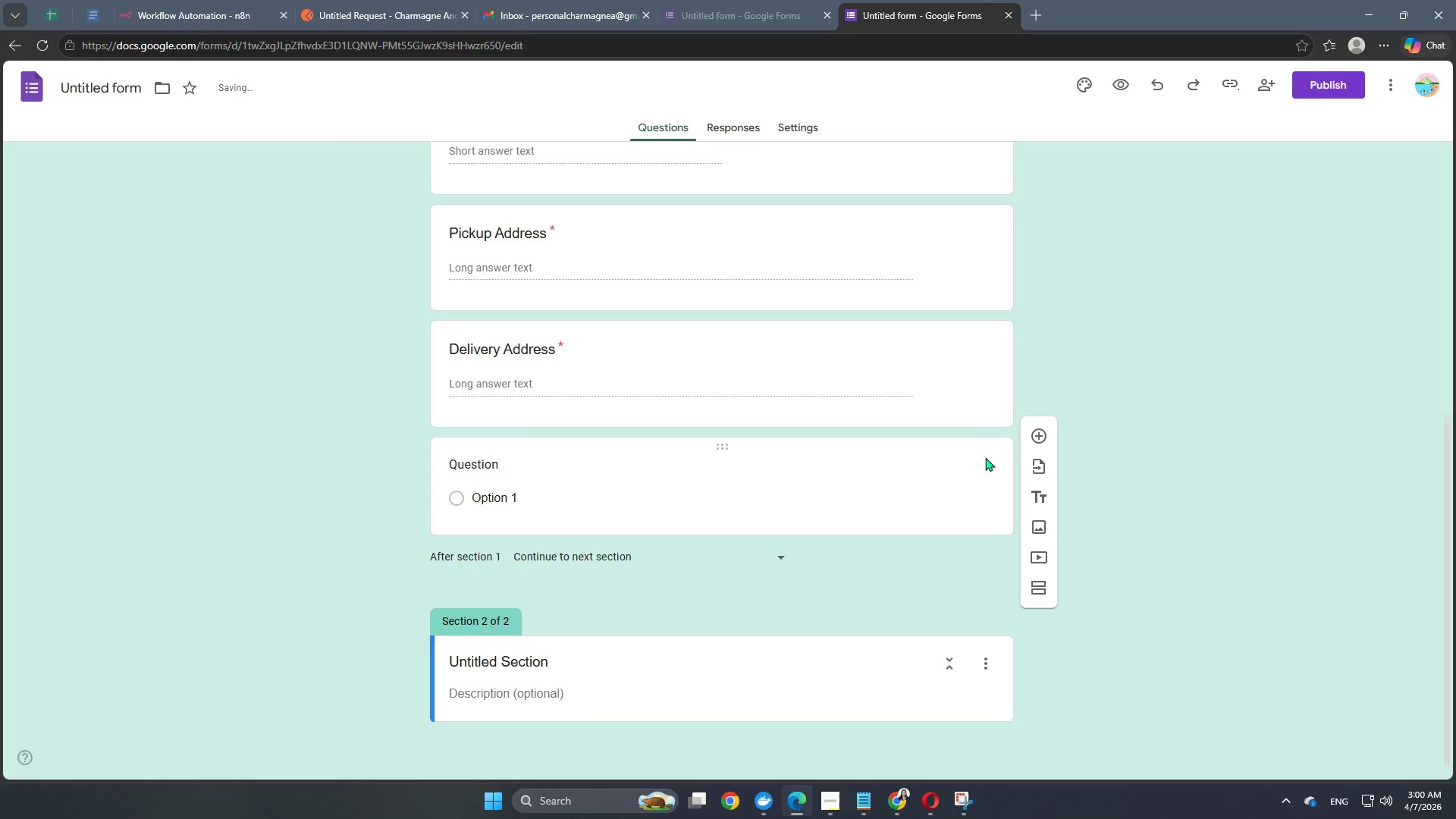 
left_click([895, 485])
 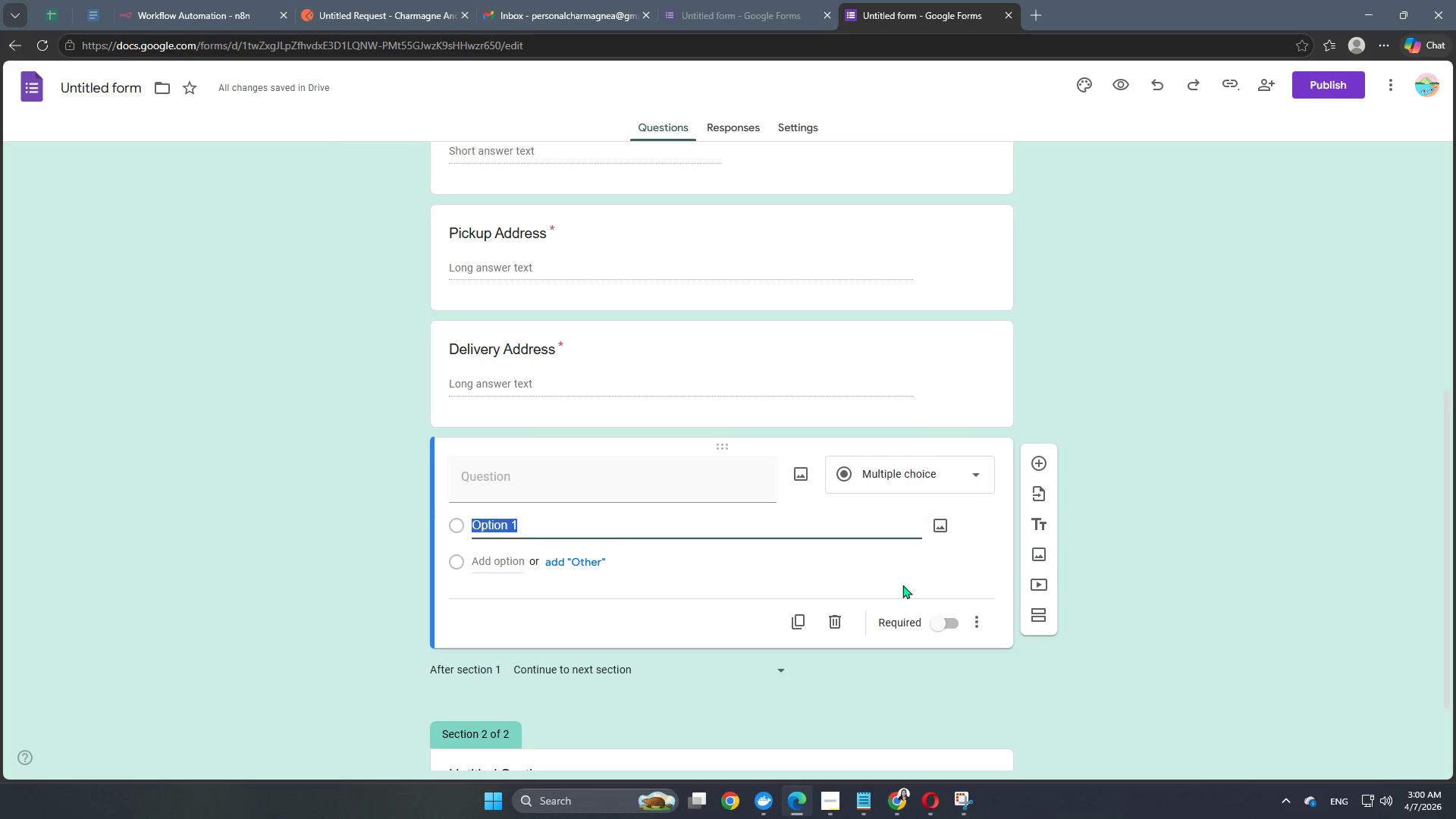 
scroll: coordinate [890, 607], scroll_direction: down, amount: 3.0
 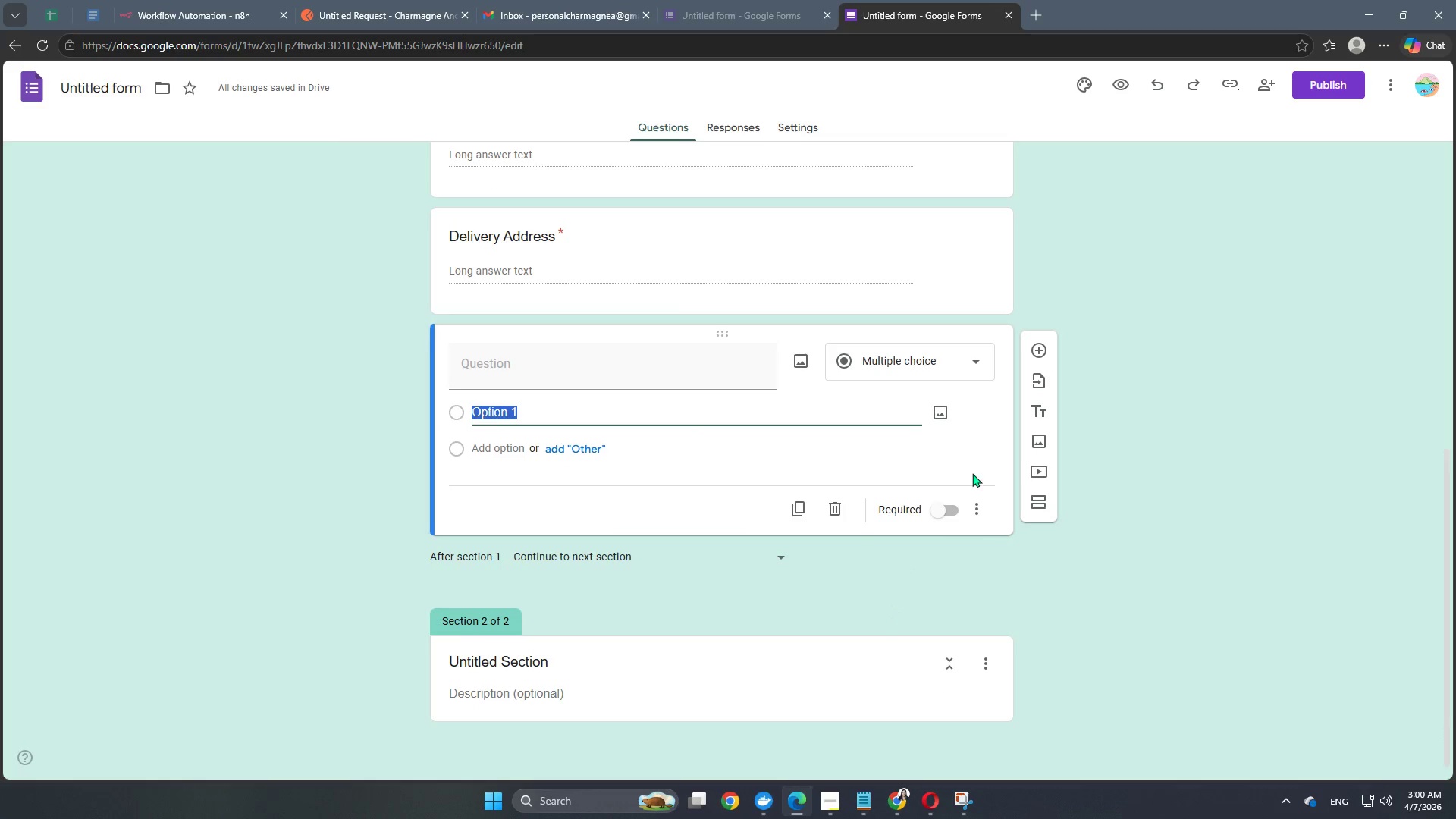 
left_click([831, 516])
 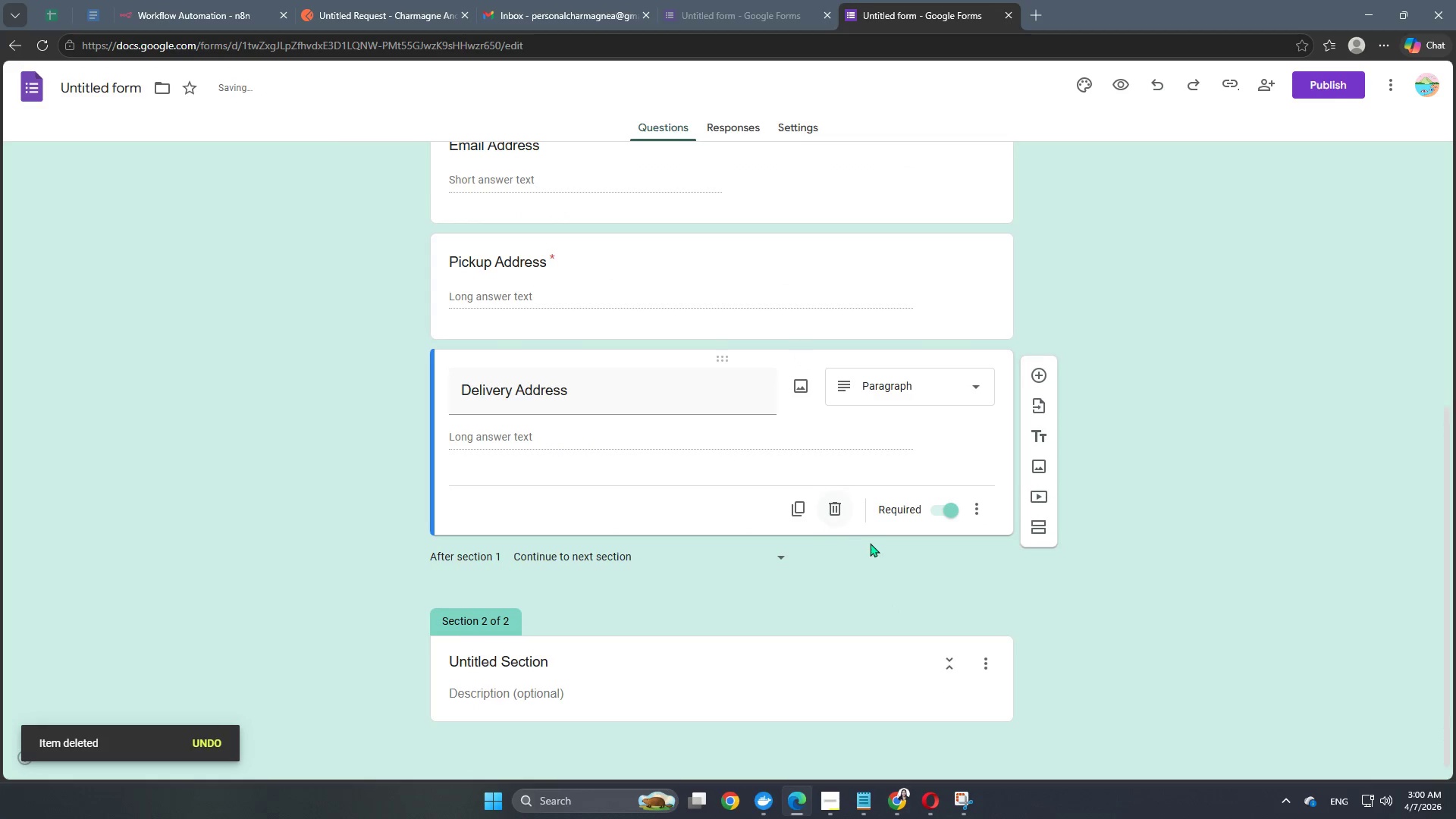 
left_click([563, 655])
 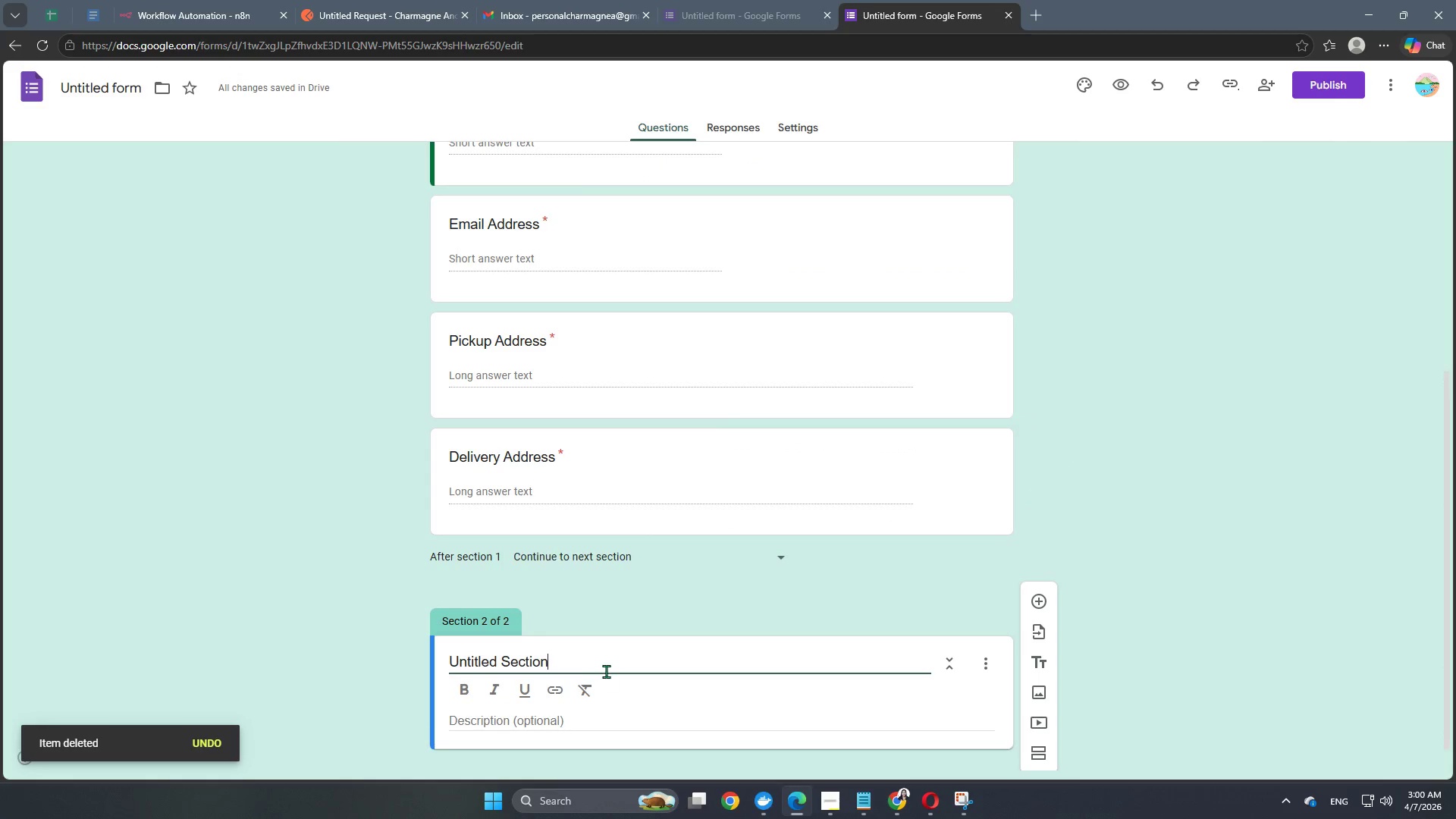 
scroll: coordinate [721, 635], scroll_direction: down, amount: 4.0
 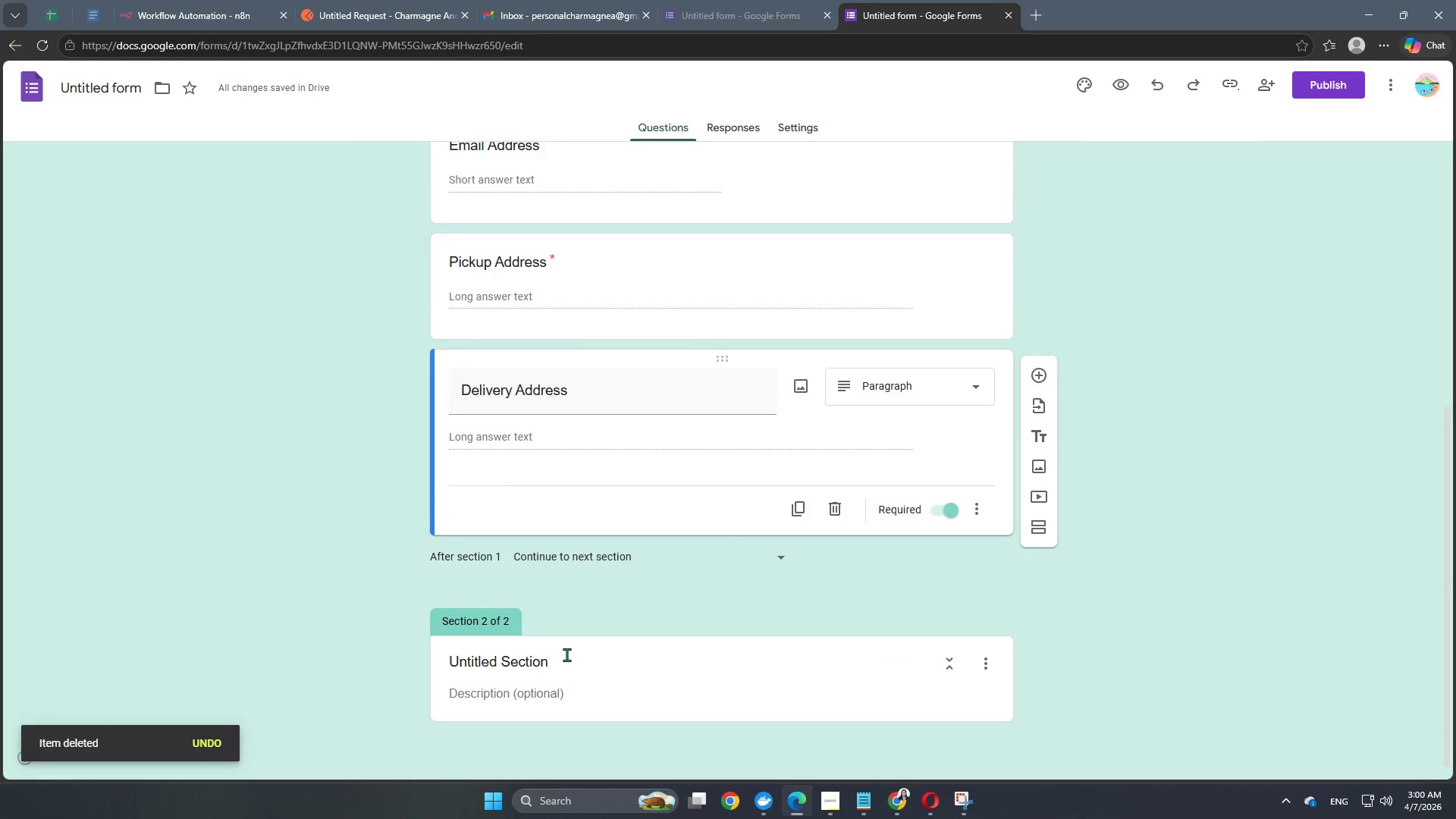 
left_click_drag(start_coordinate=[608, 663], to_coordinate=[428, 664])
 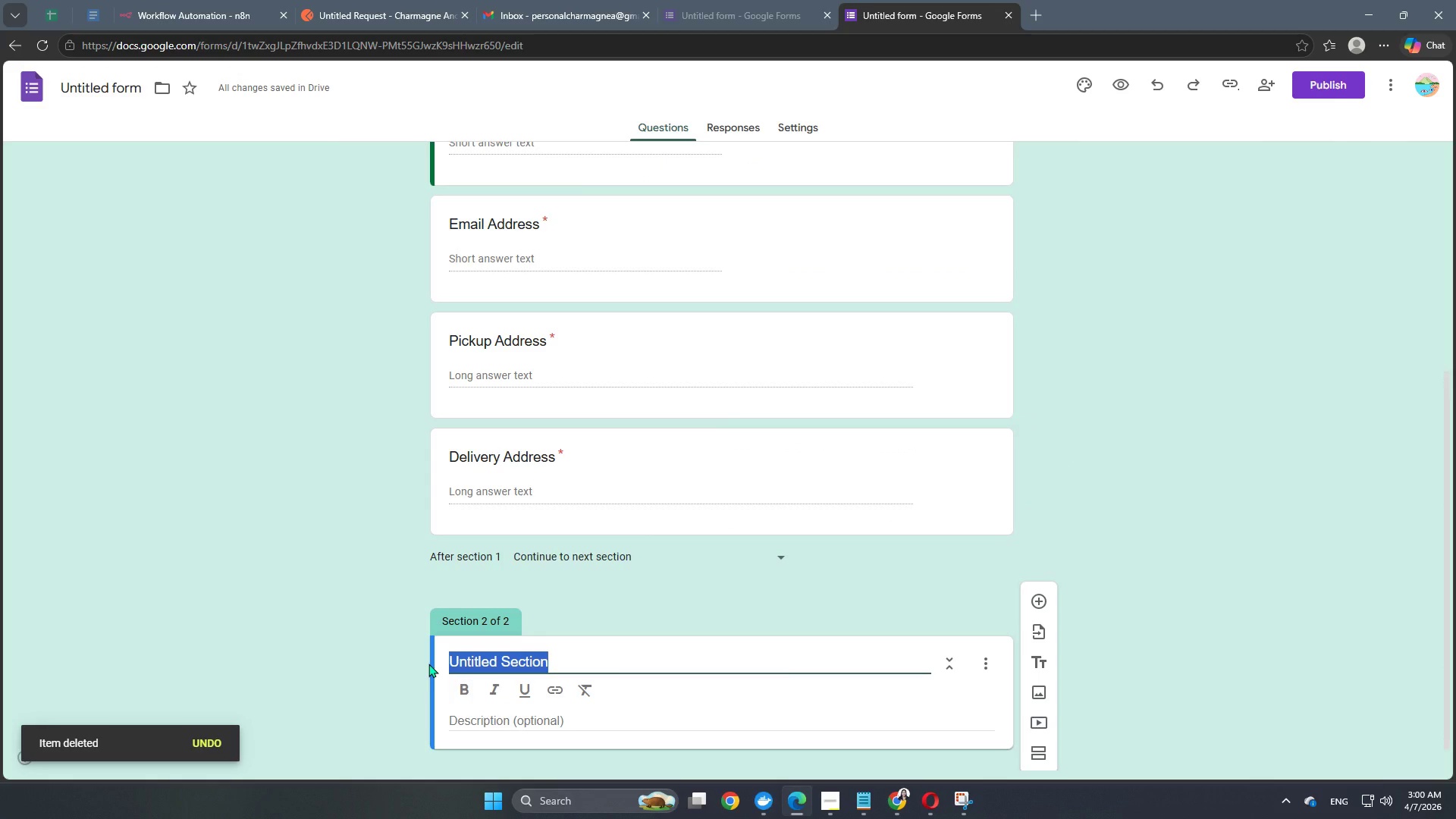 
type(Behi)
key(Backspace)
key(Backspace)
key(Backspace)
key(Backspace)
type(Vehicle Details)
 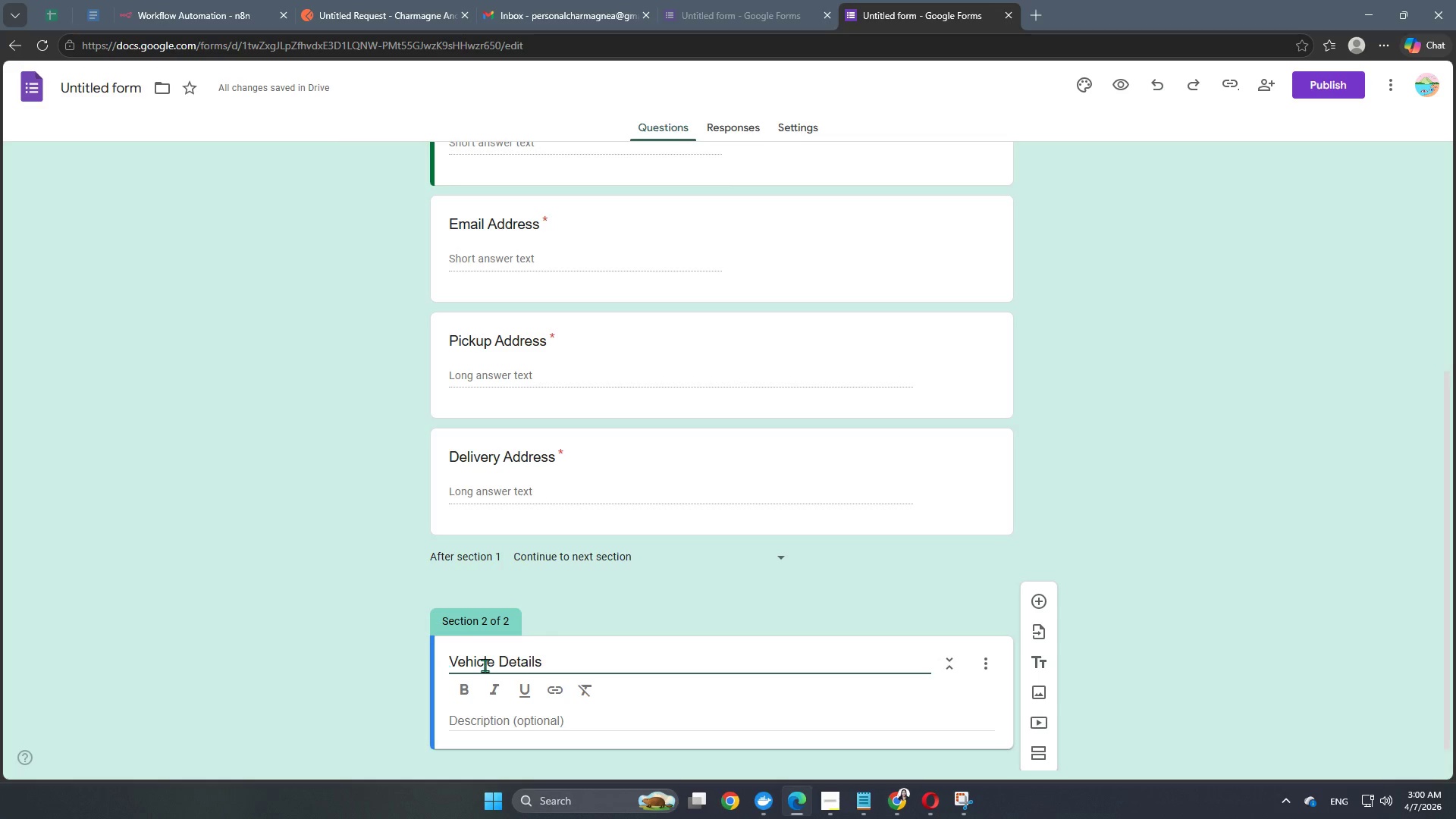 
scroll: coordinate [648, 617], scroll_direction: down, amount: 2.0
 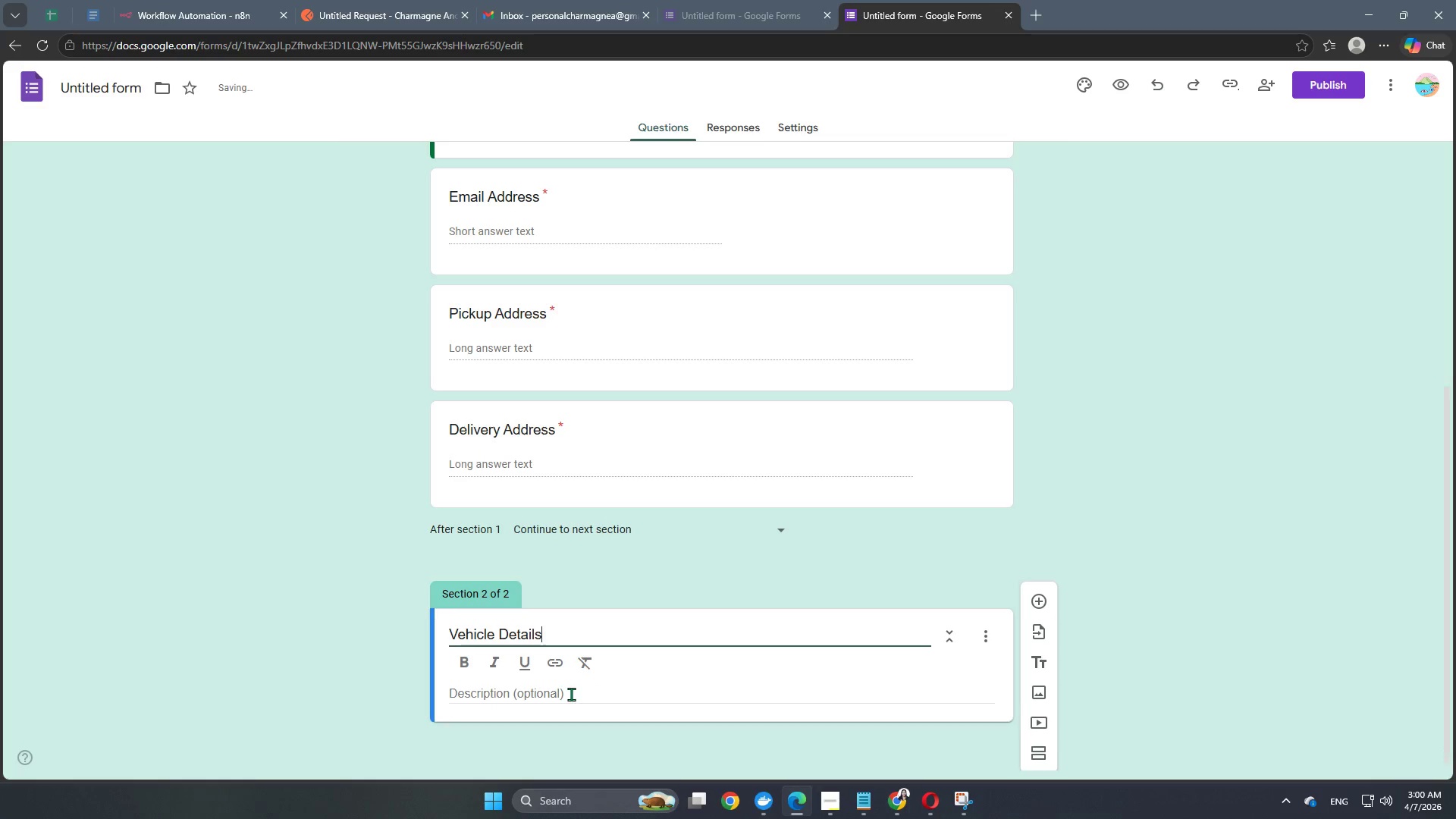 
left_click([578, 688])
 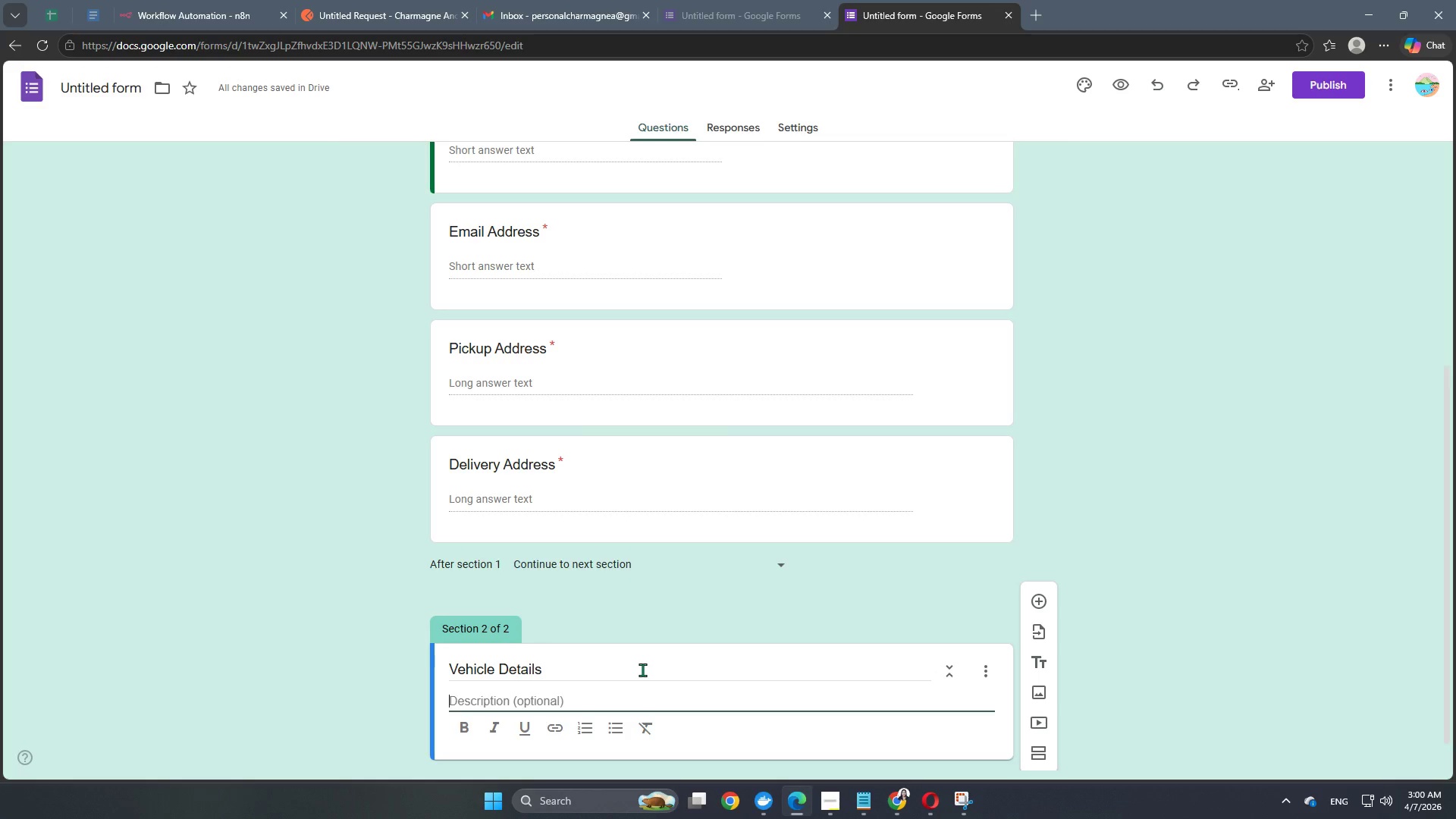 
scroll: coordinate [642, 670], scroll_direction: down, amount: 2.0
 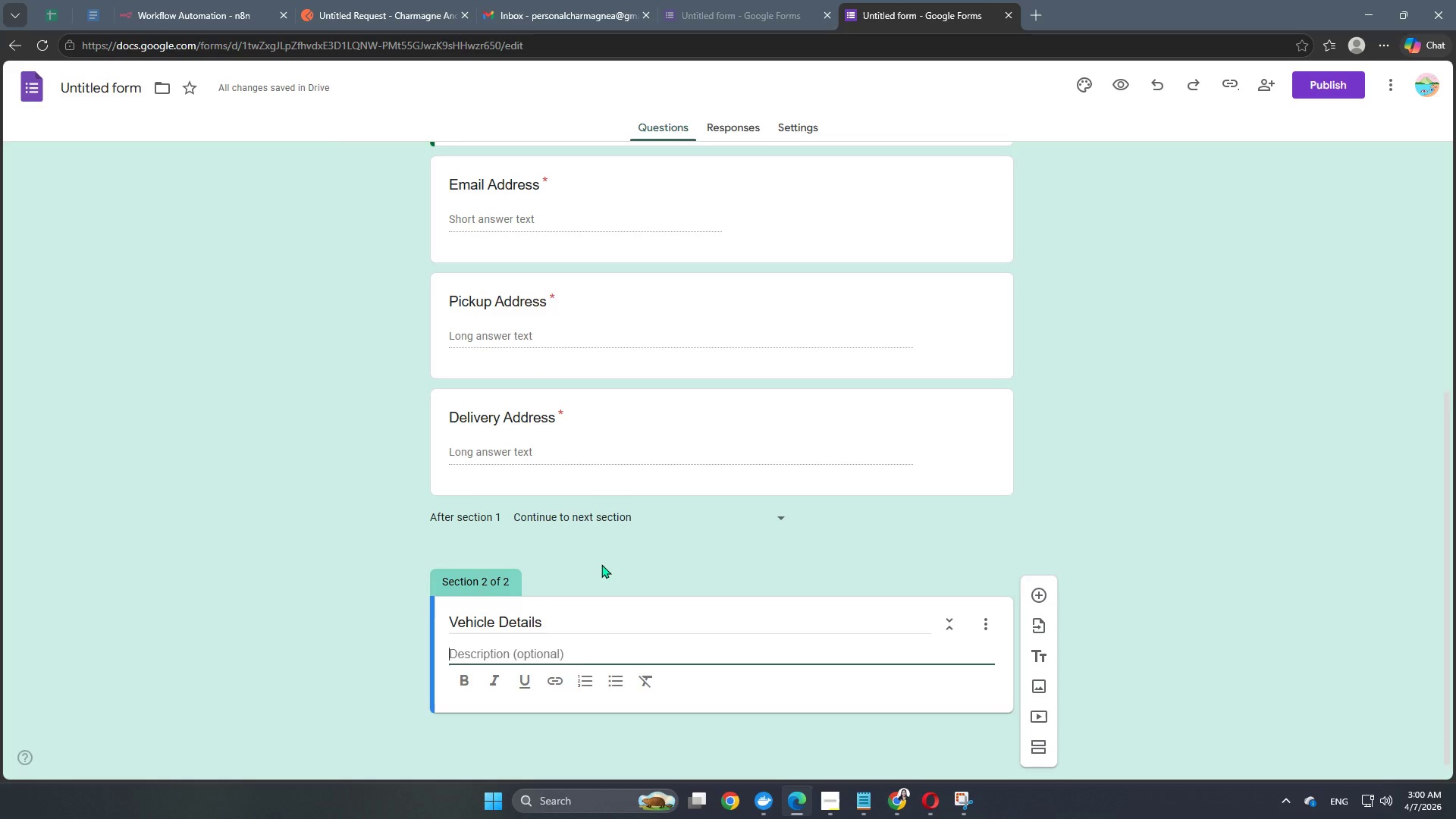 
left_click([1180, 503])
 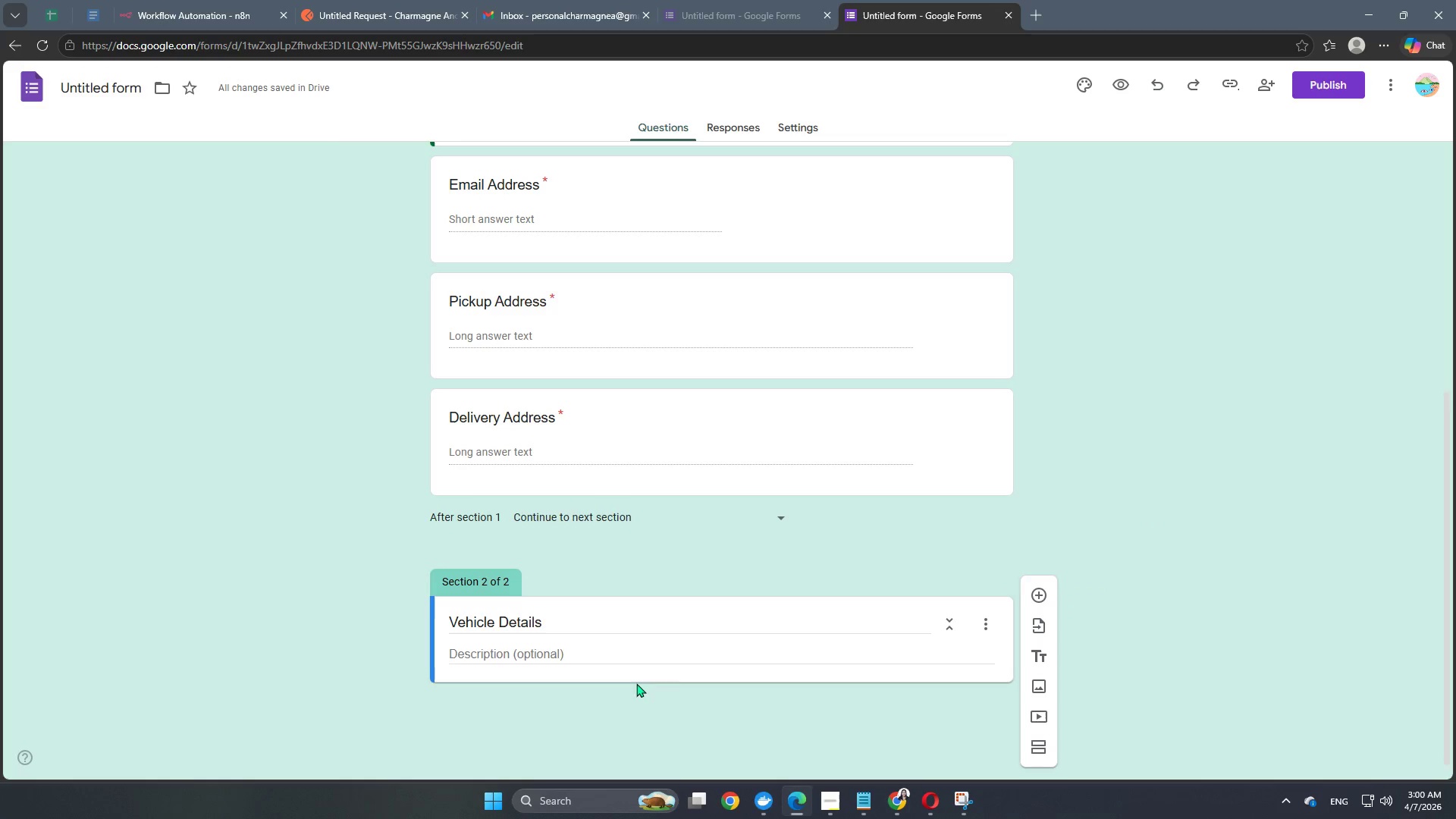 
left_click([720, 646])
 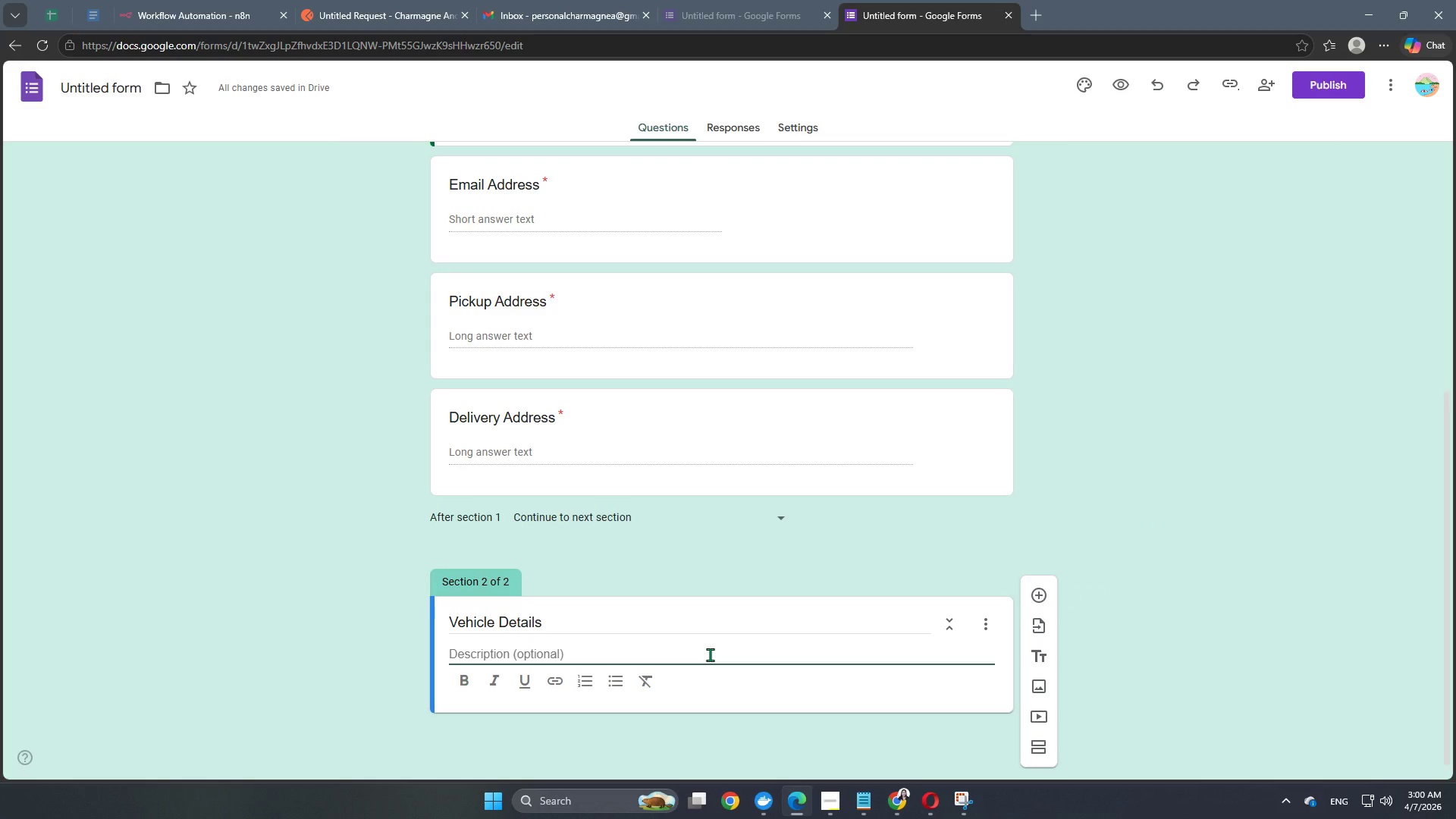 
type(To analys)
key(Backspace)
type(ze the risk and ont)
key(Backspace)
key(Backspace)
type(ther information.)
 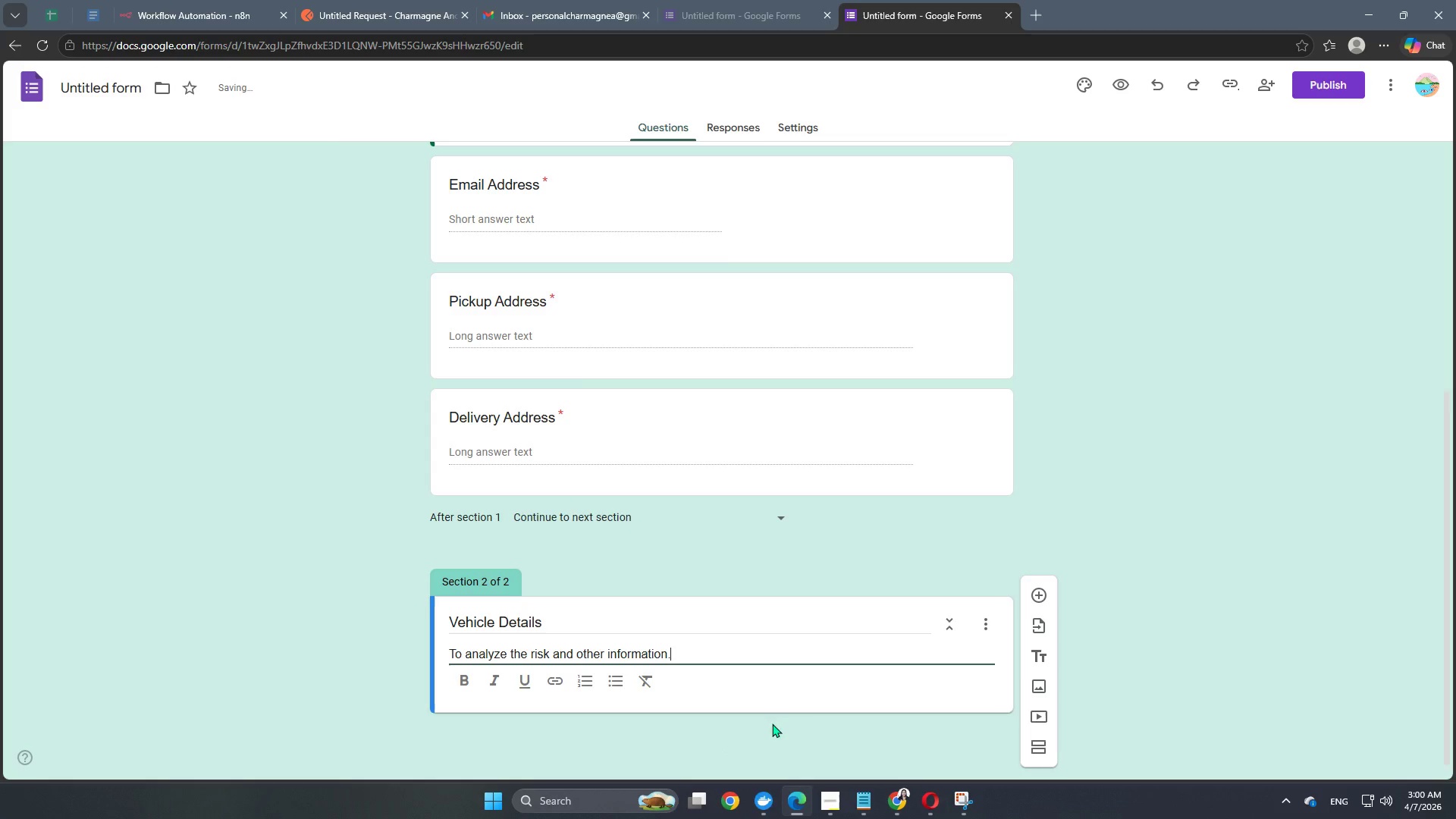 
left_click([1174, 607])
 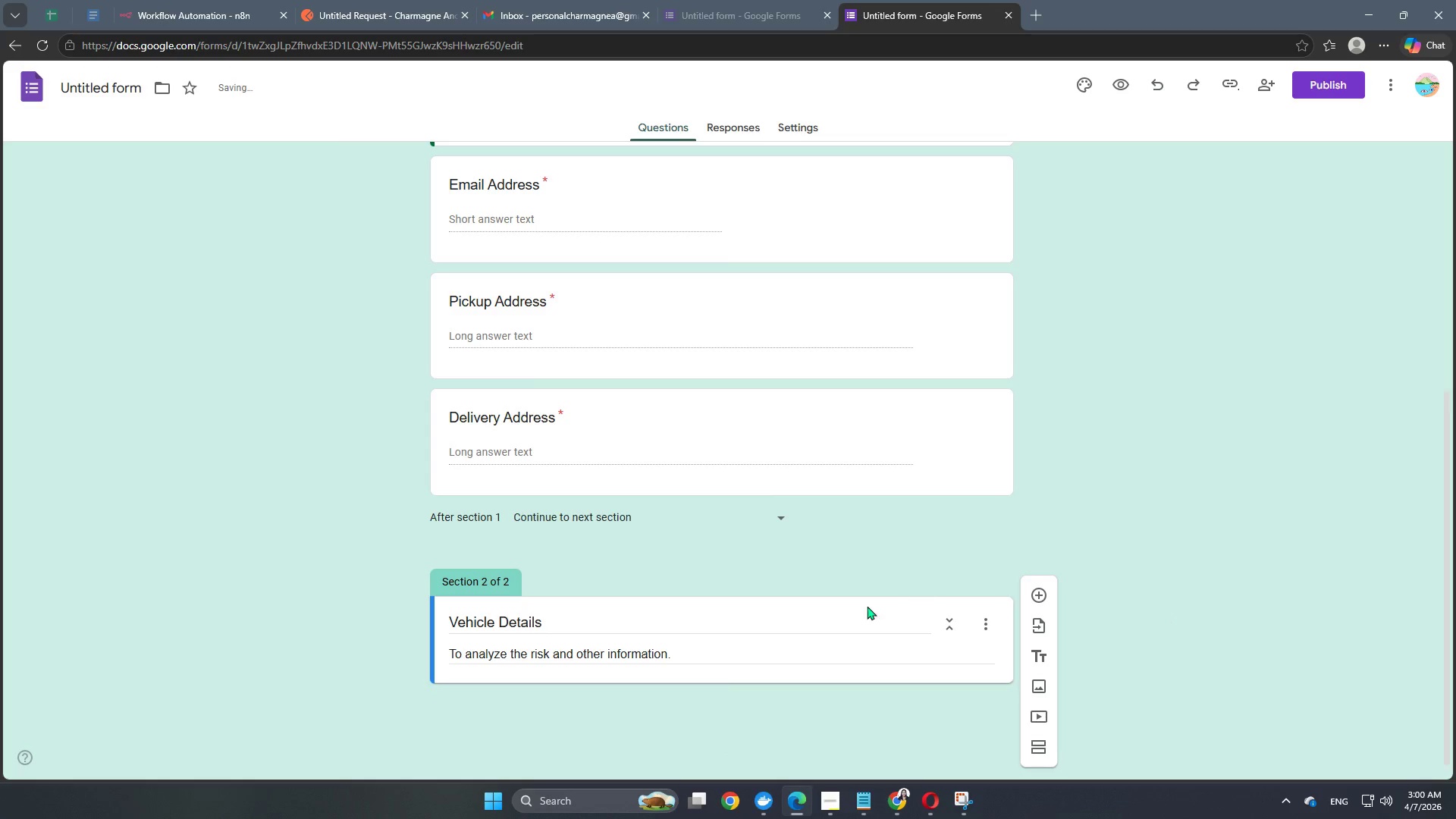 
scroll: coordinate [839, 579], scroll_direction: down, amount: 13.0
 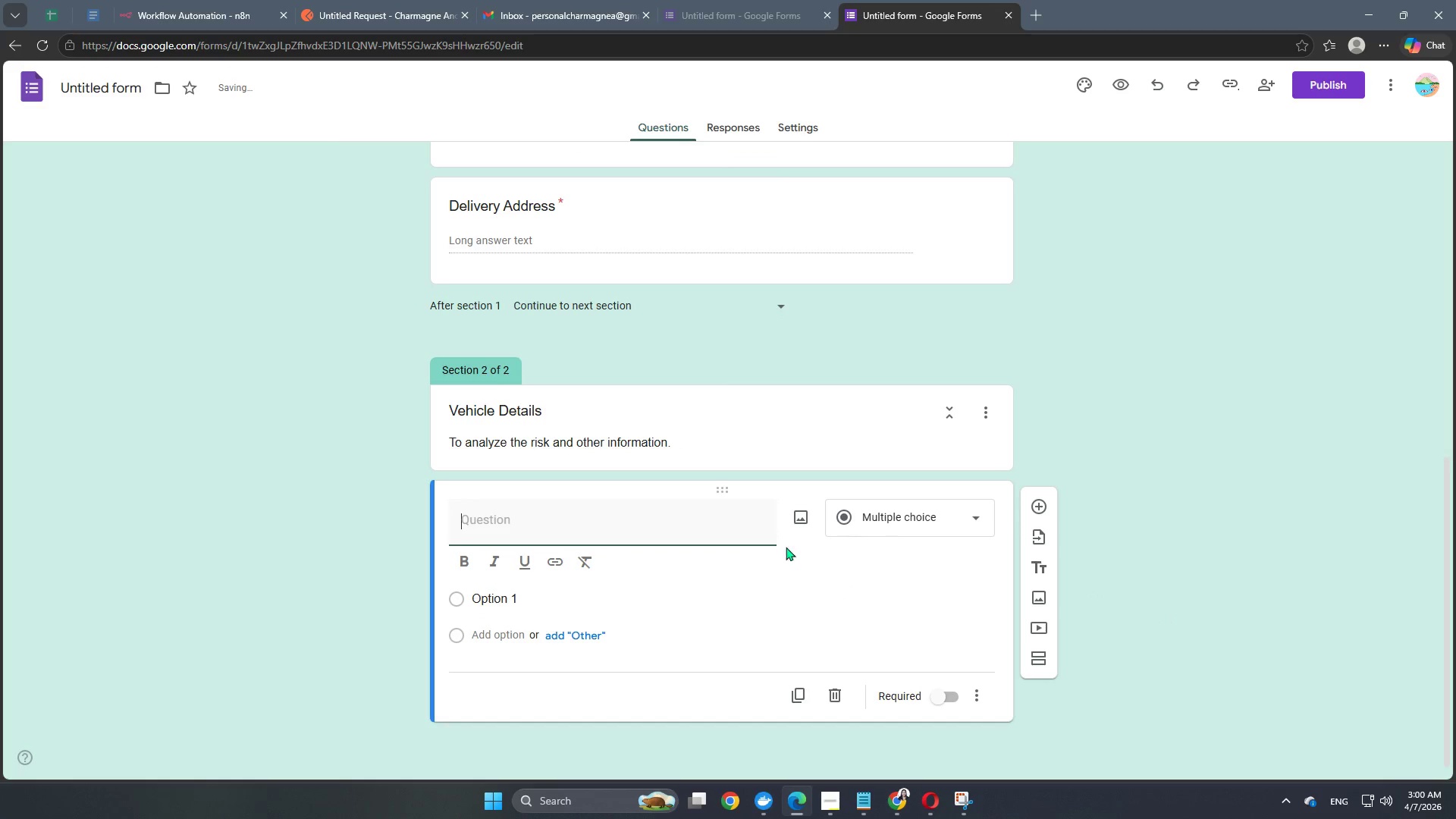 
scroll: coordinate [701, 509], scroll_direction: up, amount: 9.0
 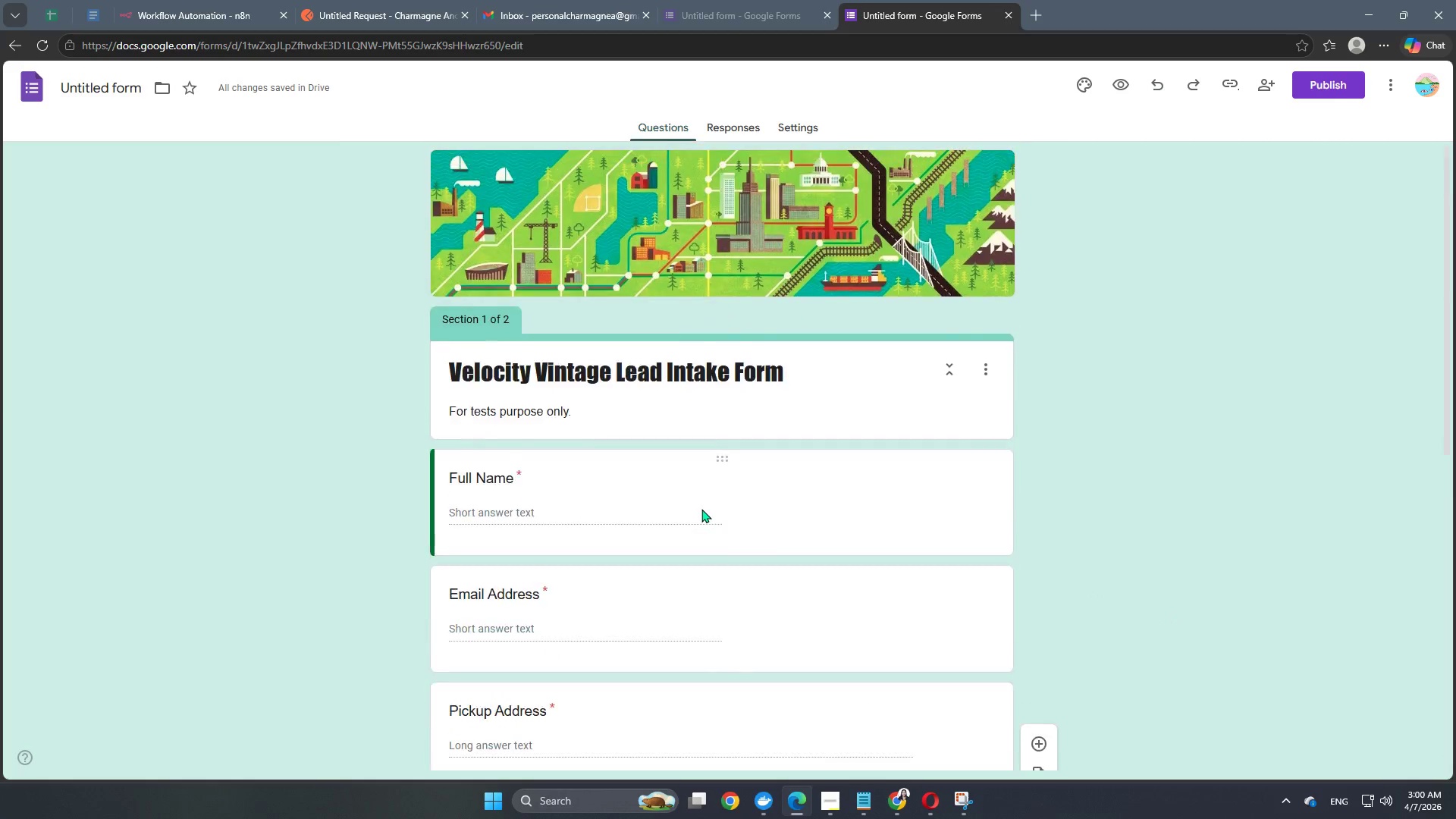 
scroll: coordinate [701, 509], scroll_direction: down, amount: 9.0
 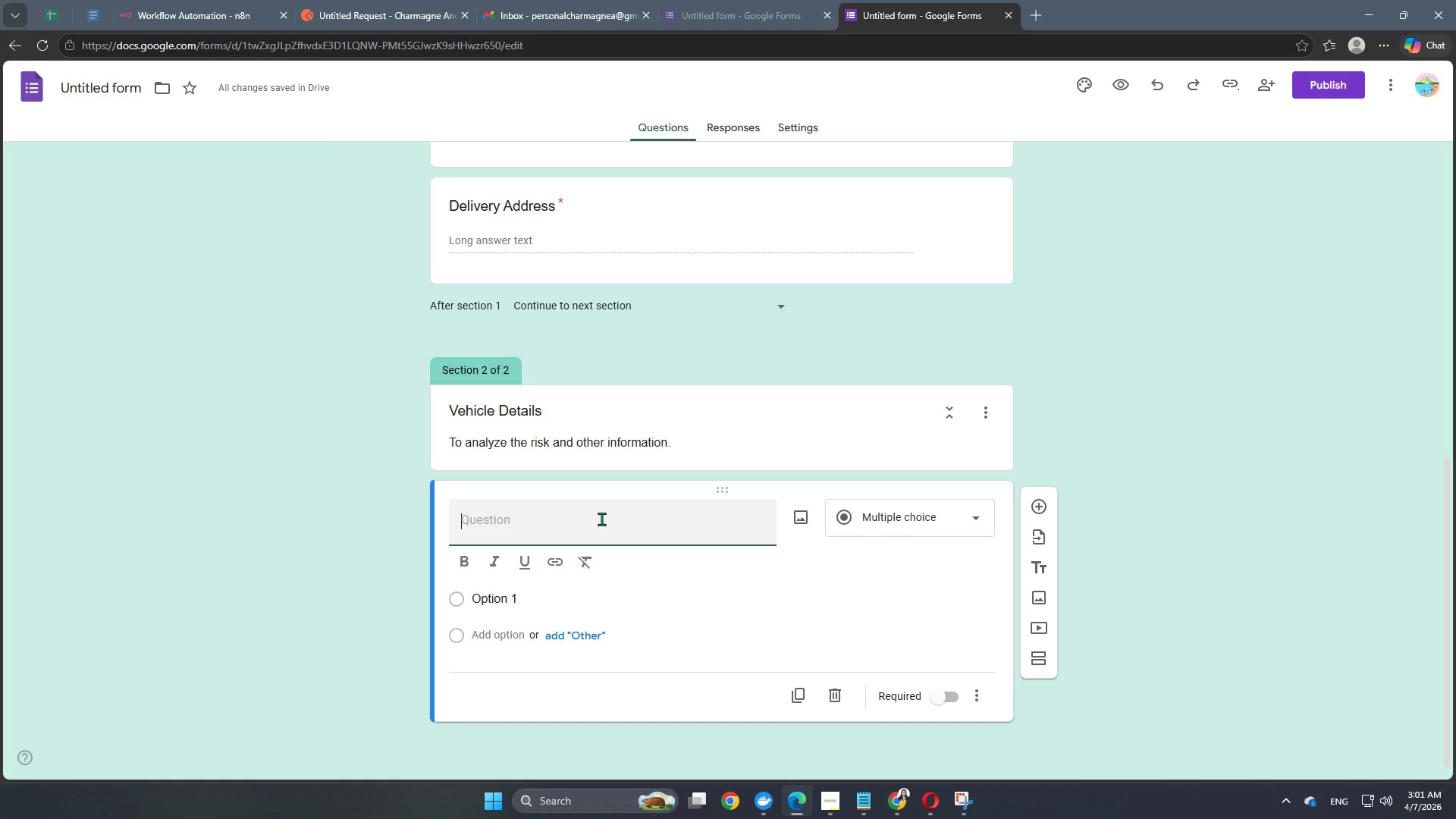 
wait(5.36)
 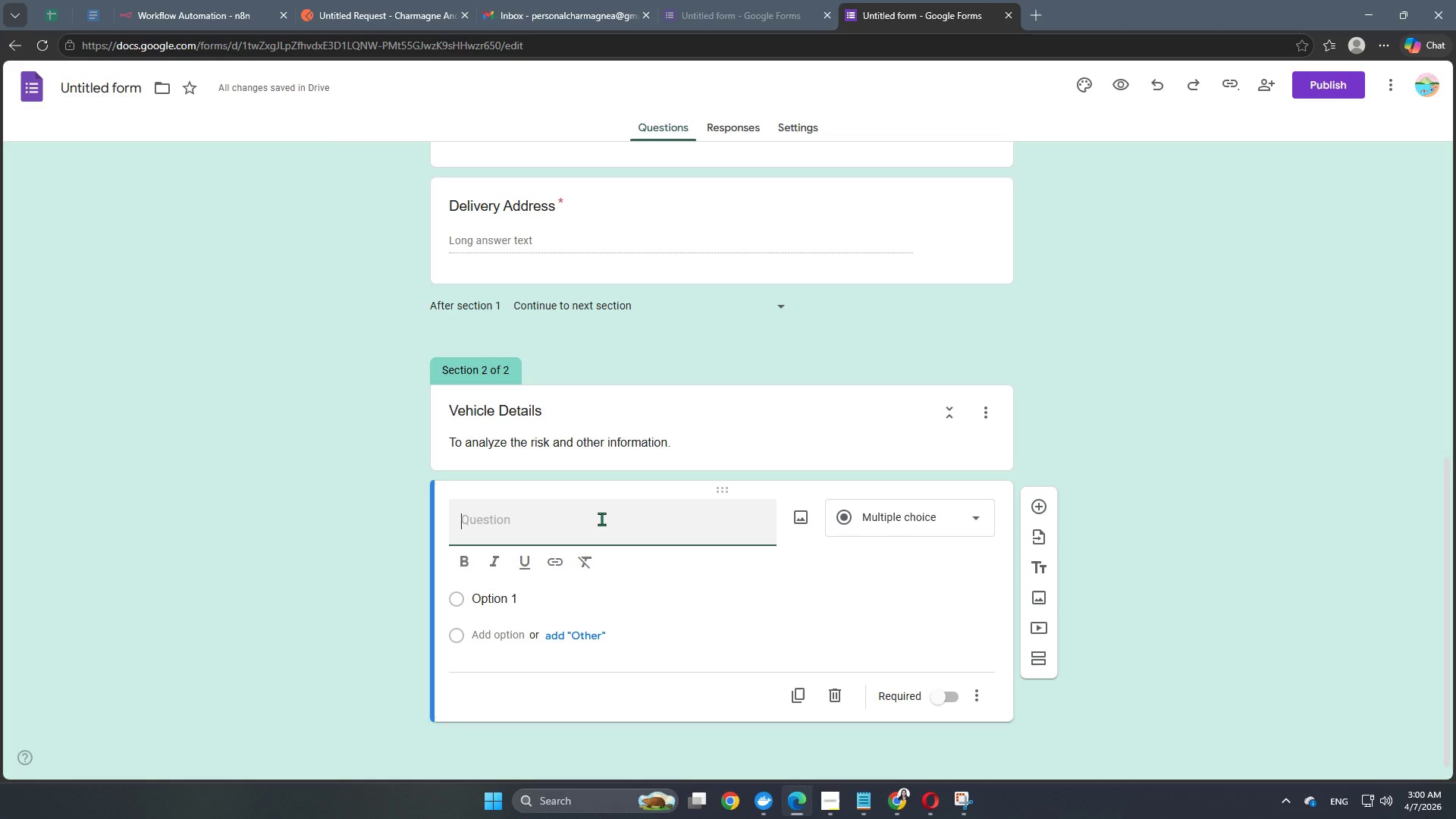 
type(Vehicle Year )
 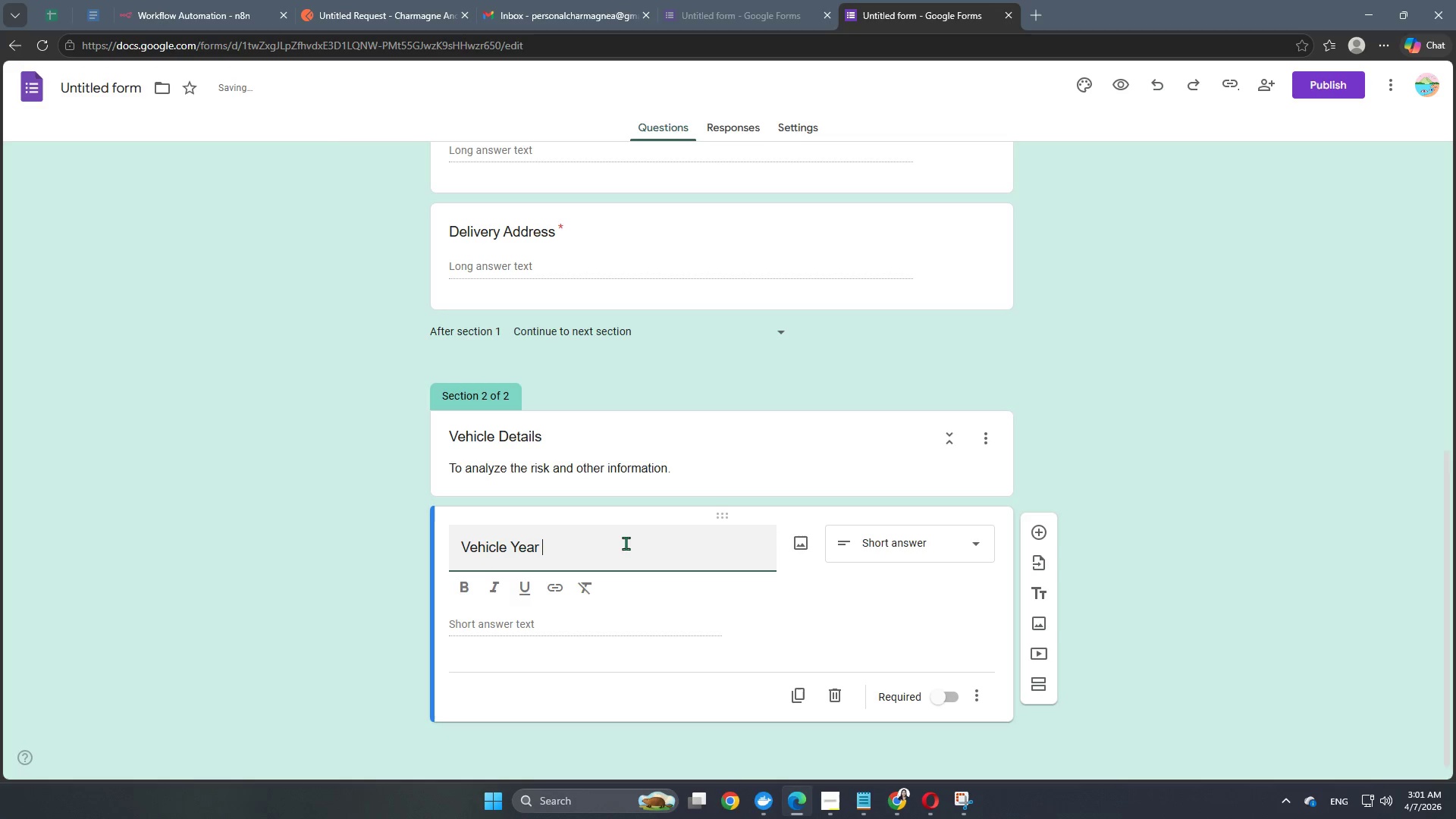 
left_click_drag(start_coordinate=[562, 544], to_coordinate=[417, 544])
 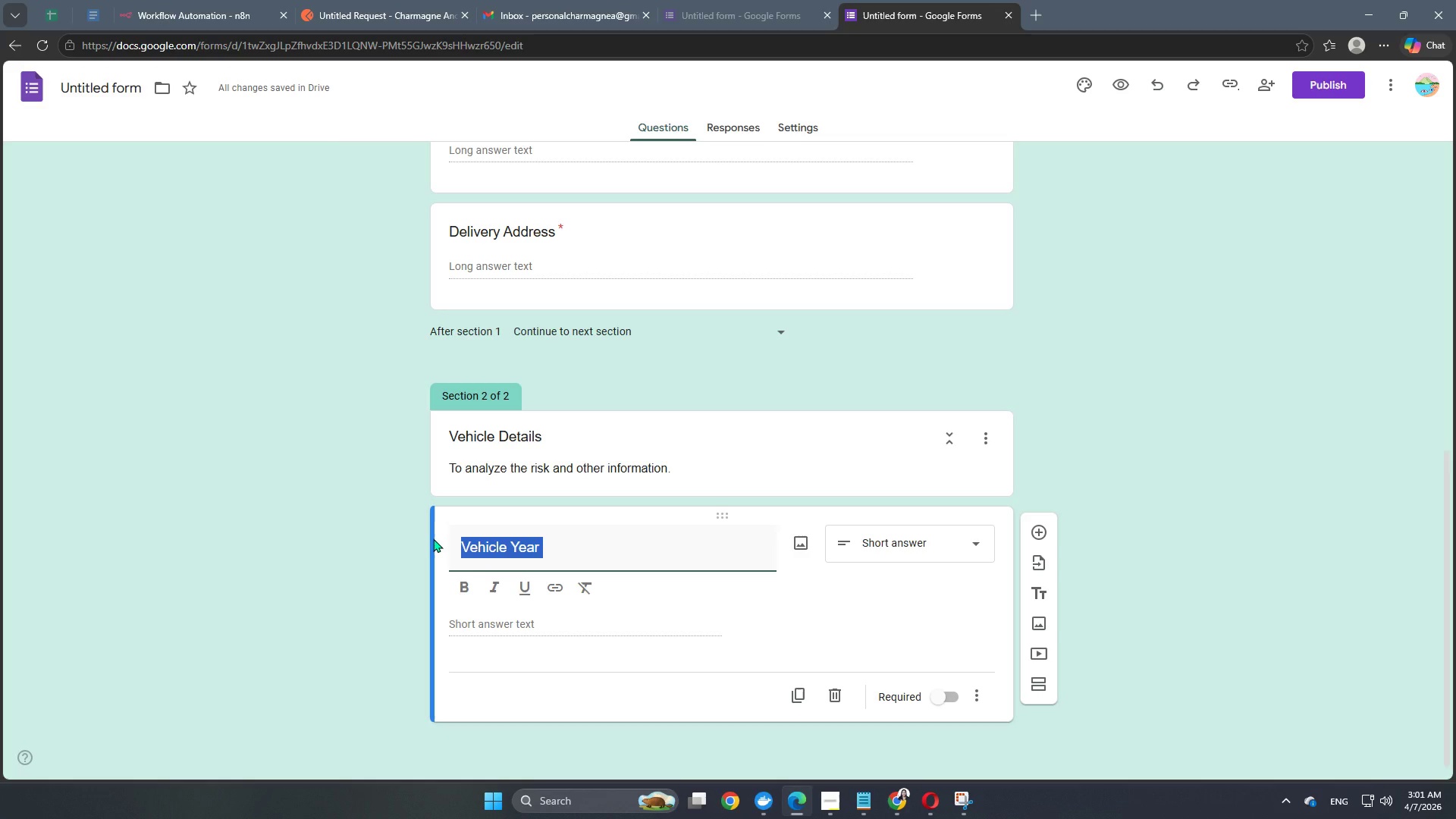 
type(Year)
 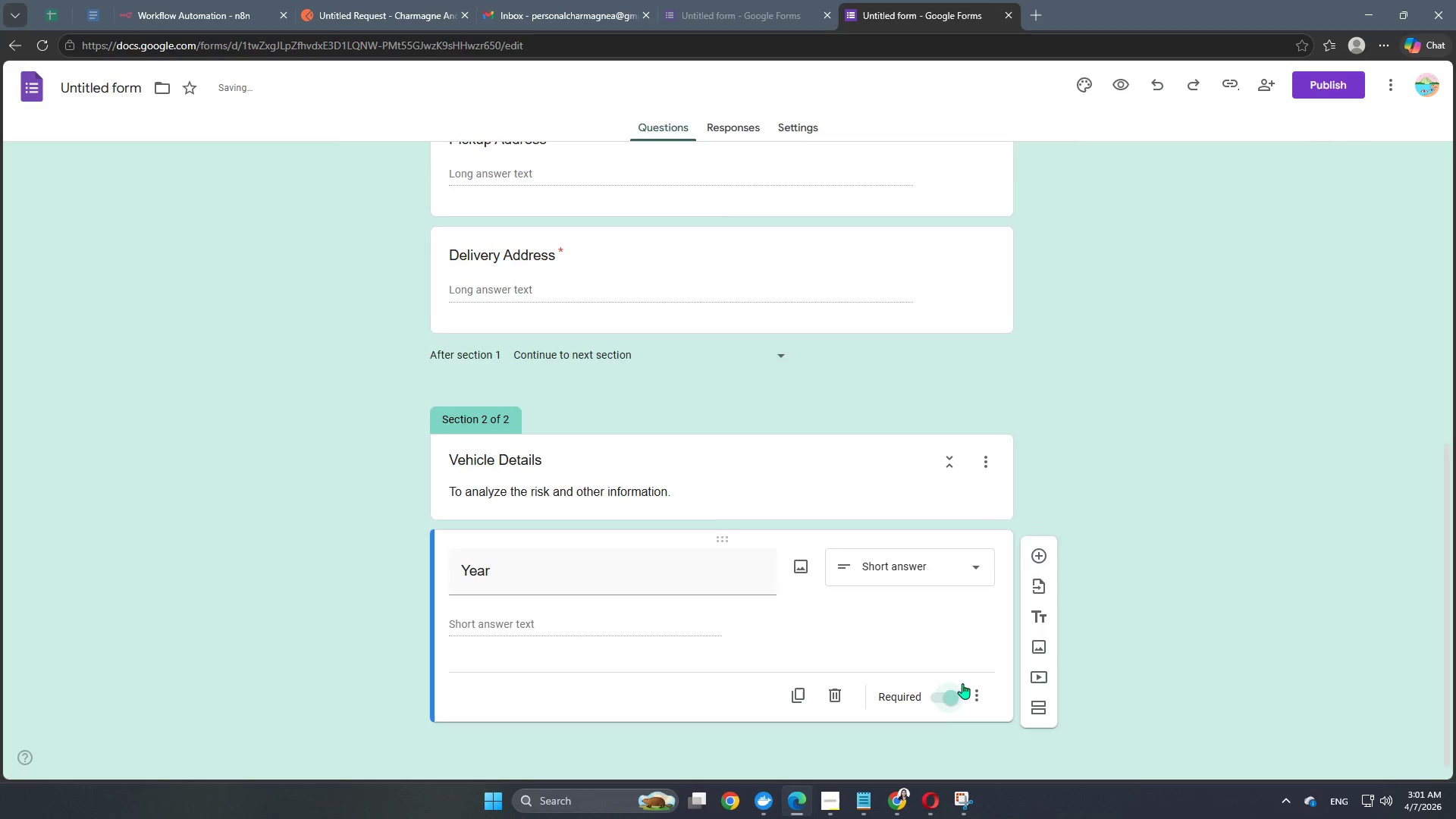 
left_click([1042, 558])
 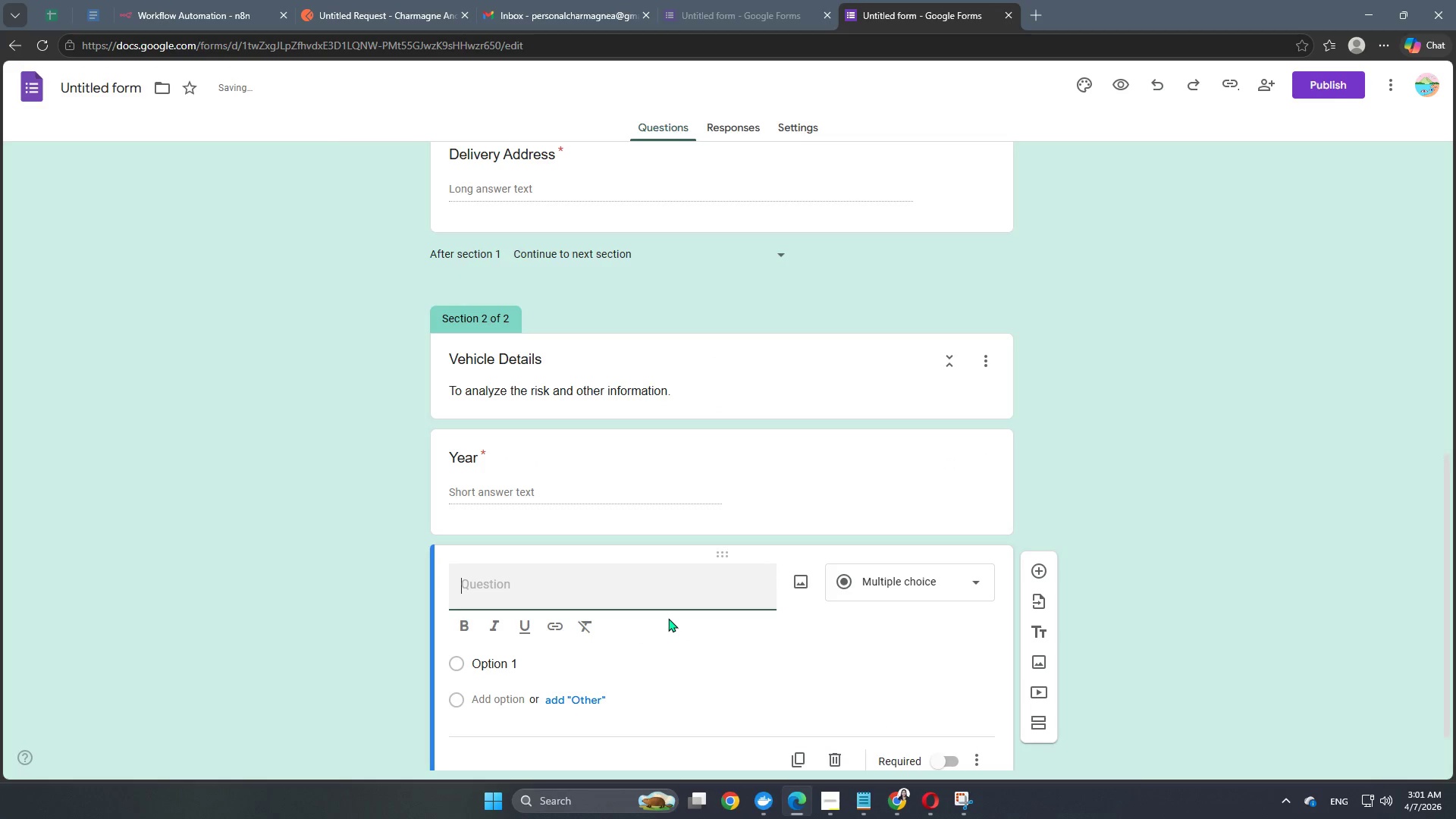 
type(Make)
 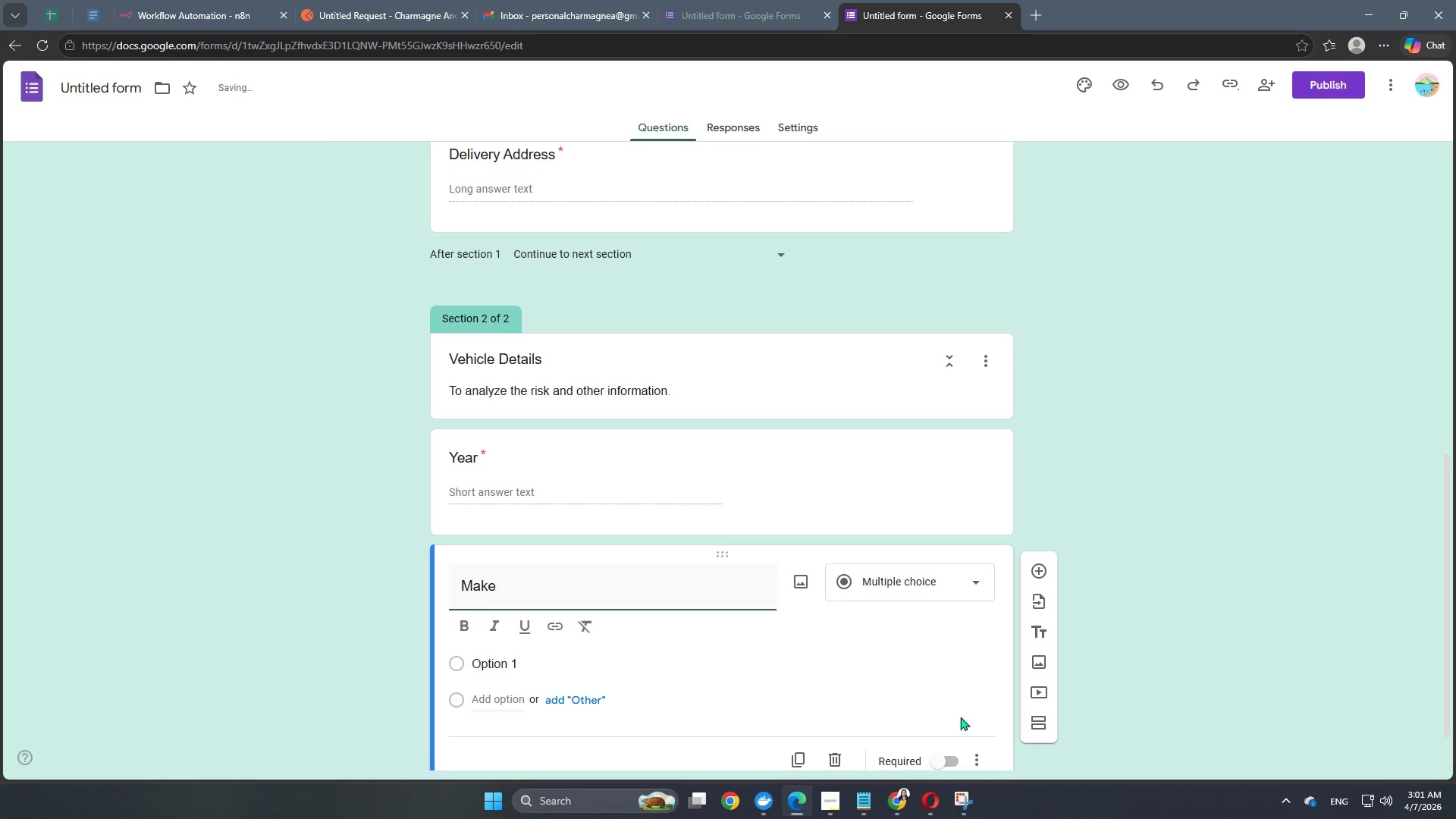 
scroll: coordinate [958, 718], scroll_direction: down, amount: 3.0
 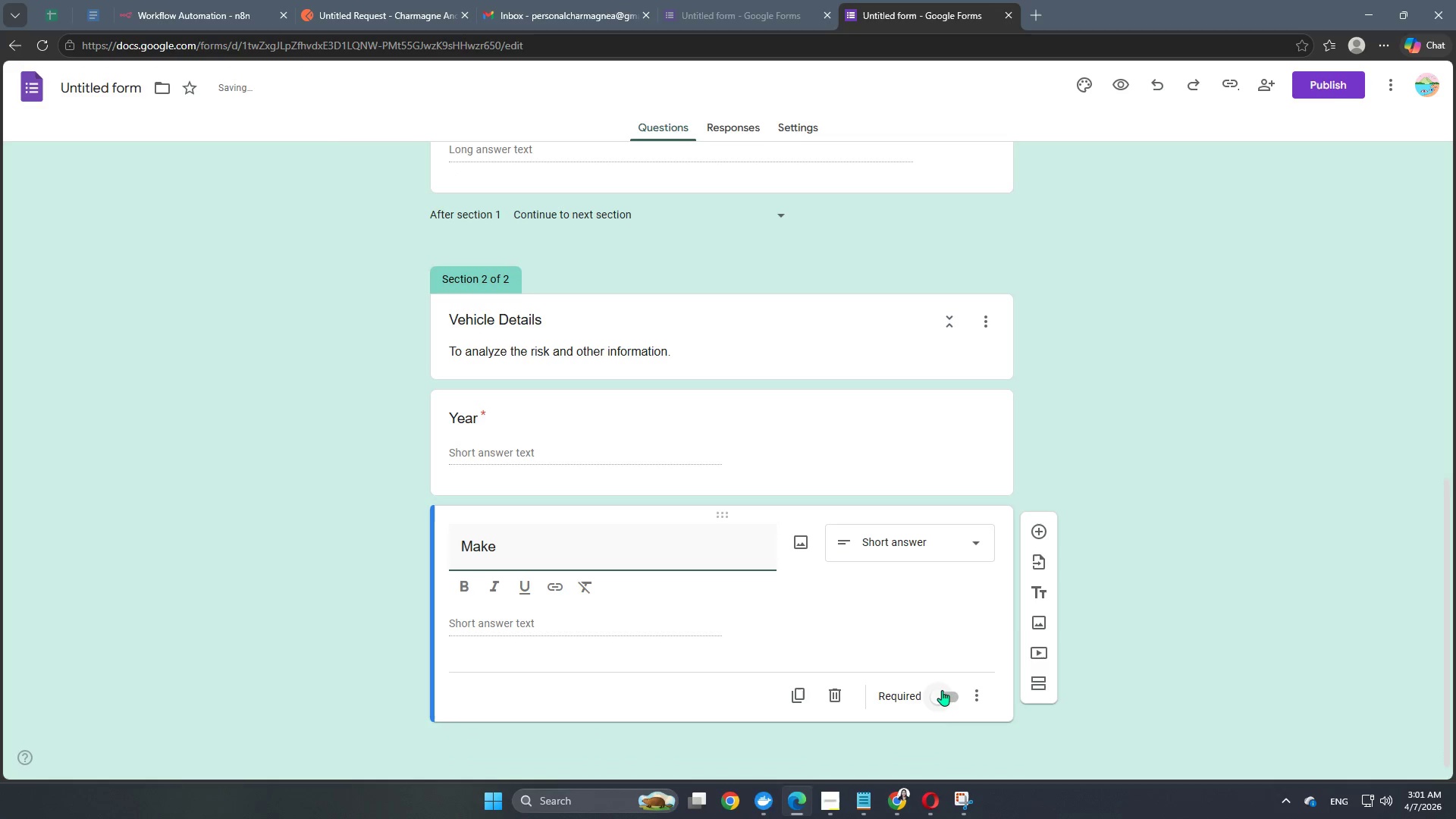 
left_click([946, 695])
 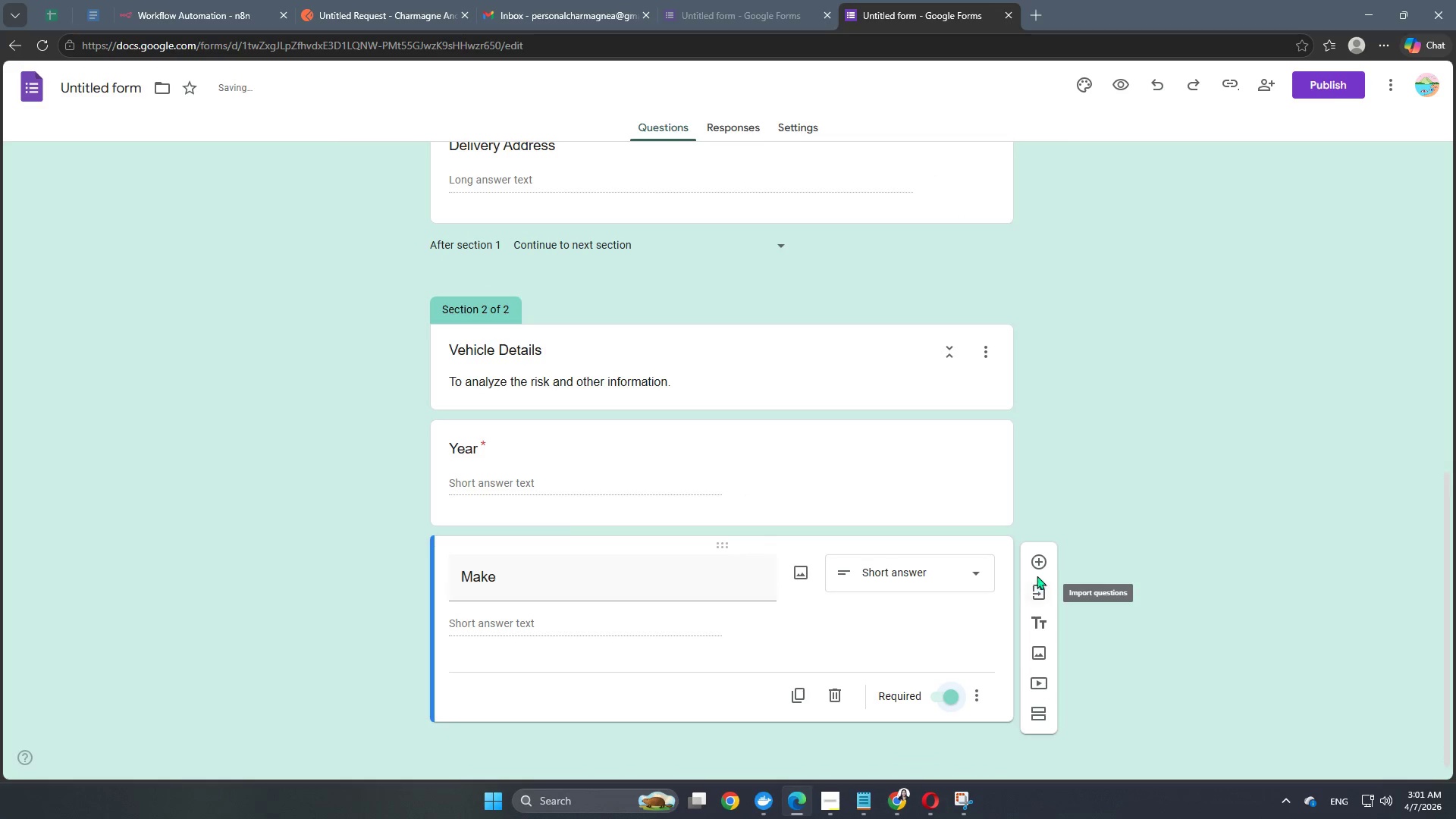 
left_click([1046, 557])
 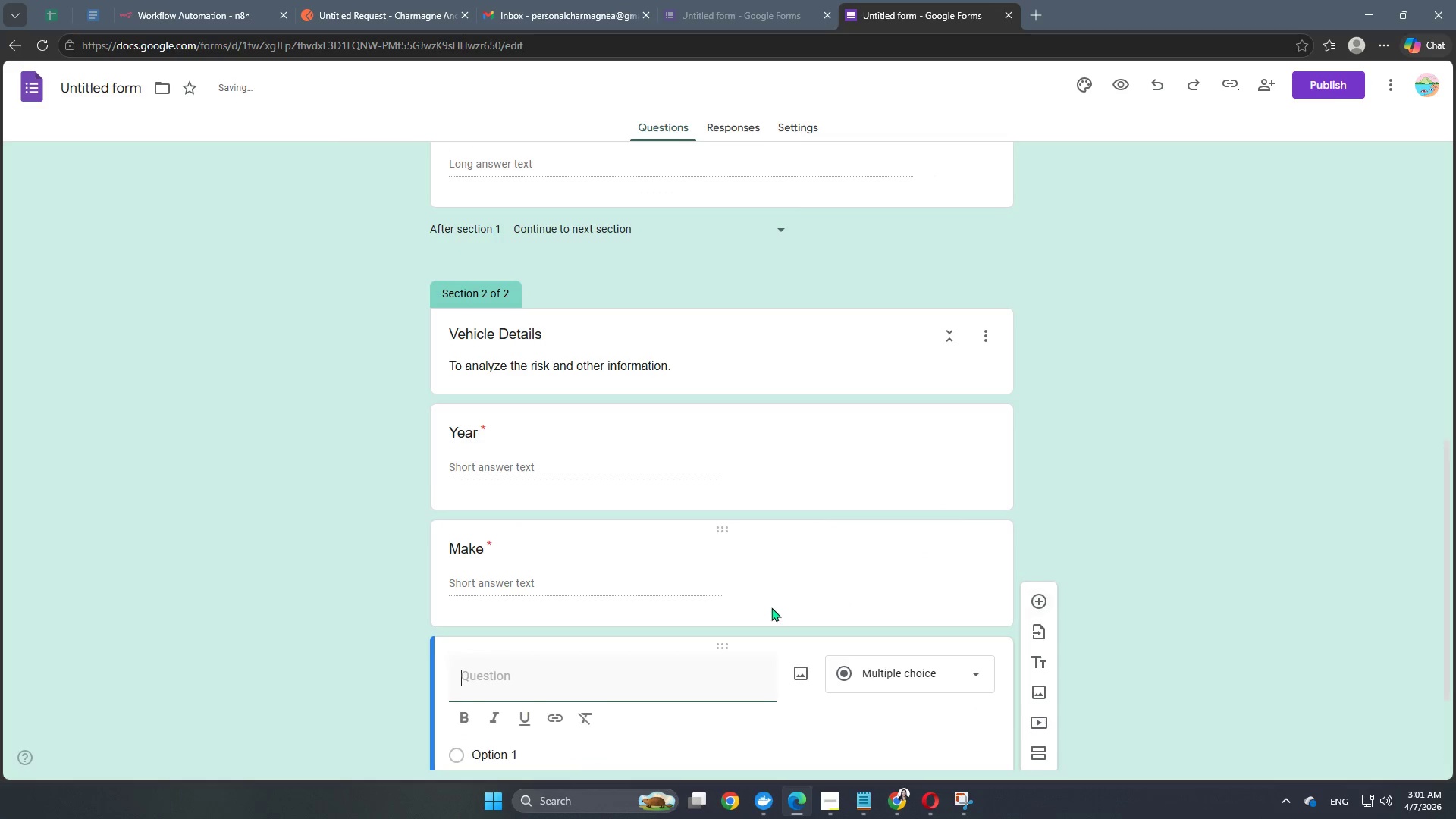 
scroll: coordinate [700, 641], scroll_direction: down, amount: 4.0
 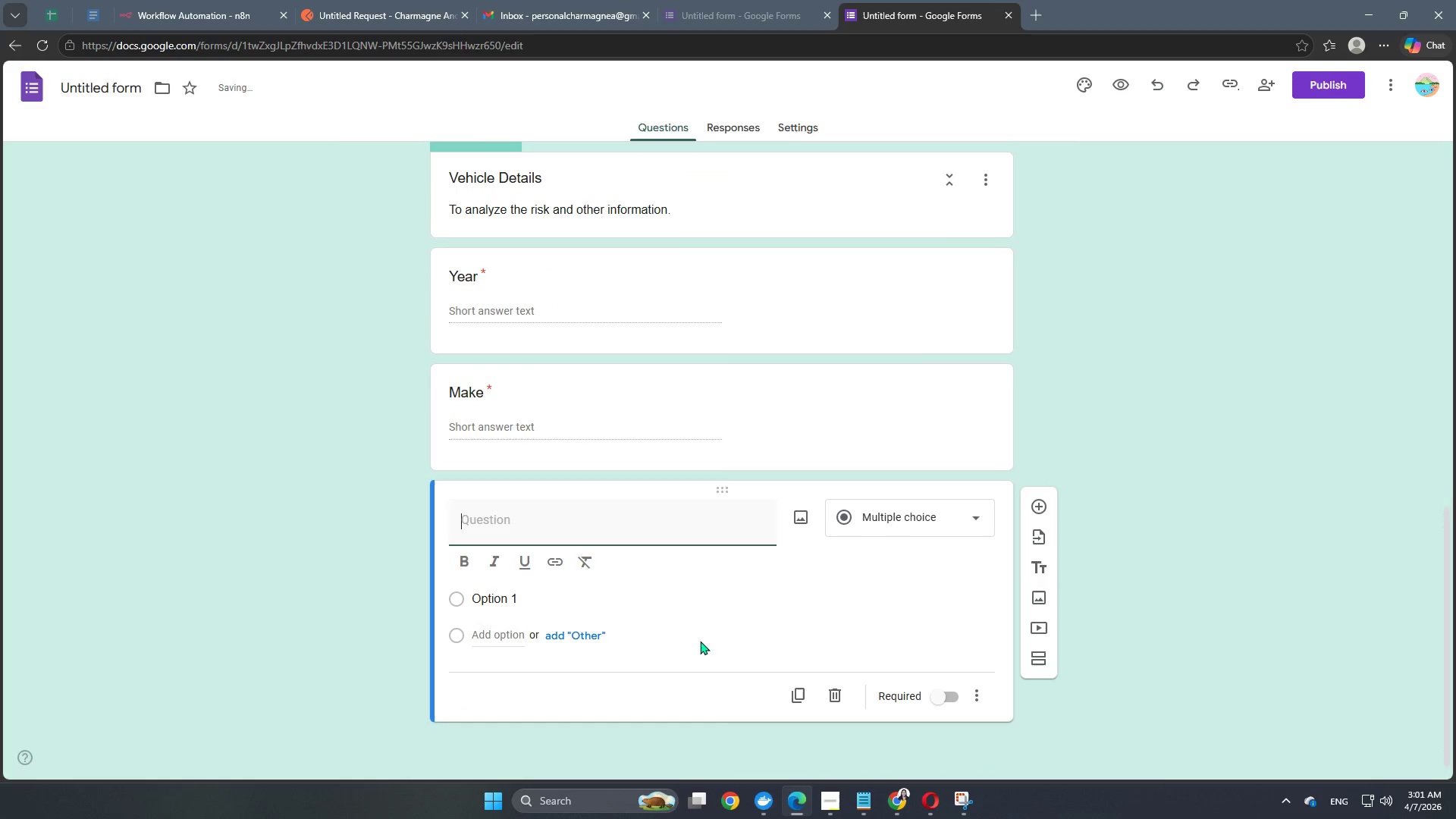 
type(Model)
 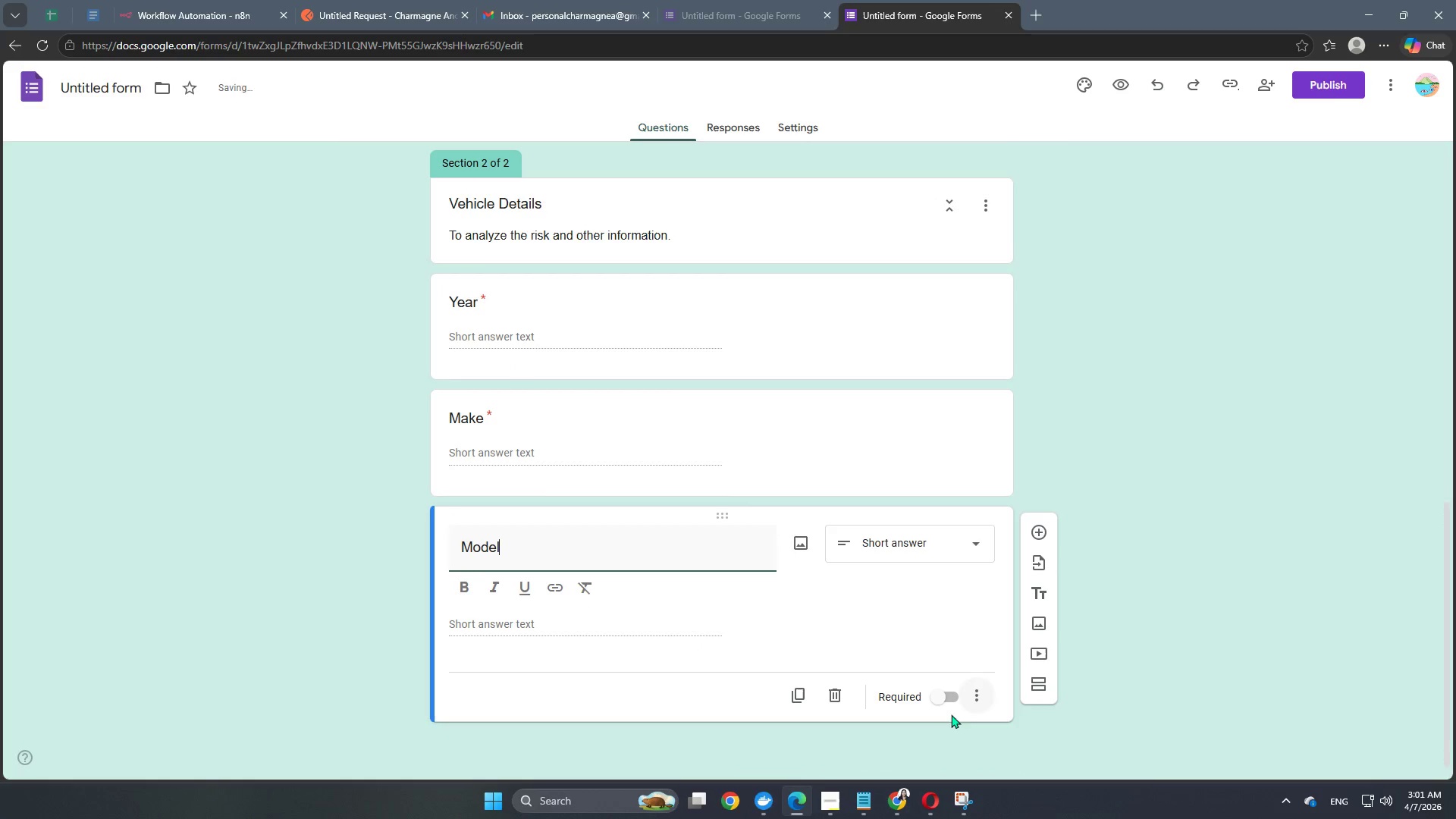 
left_click([943, 699])
 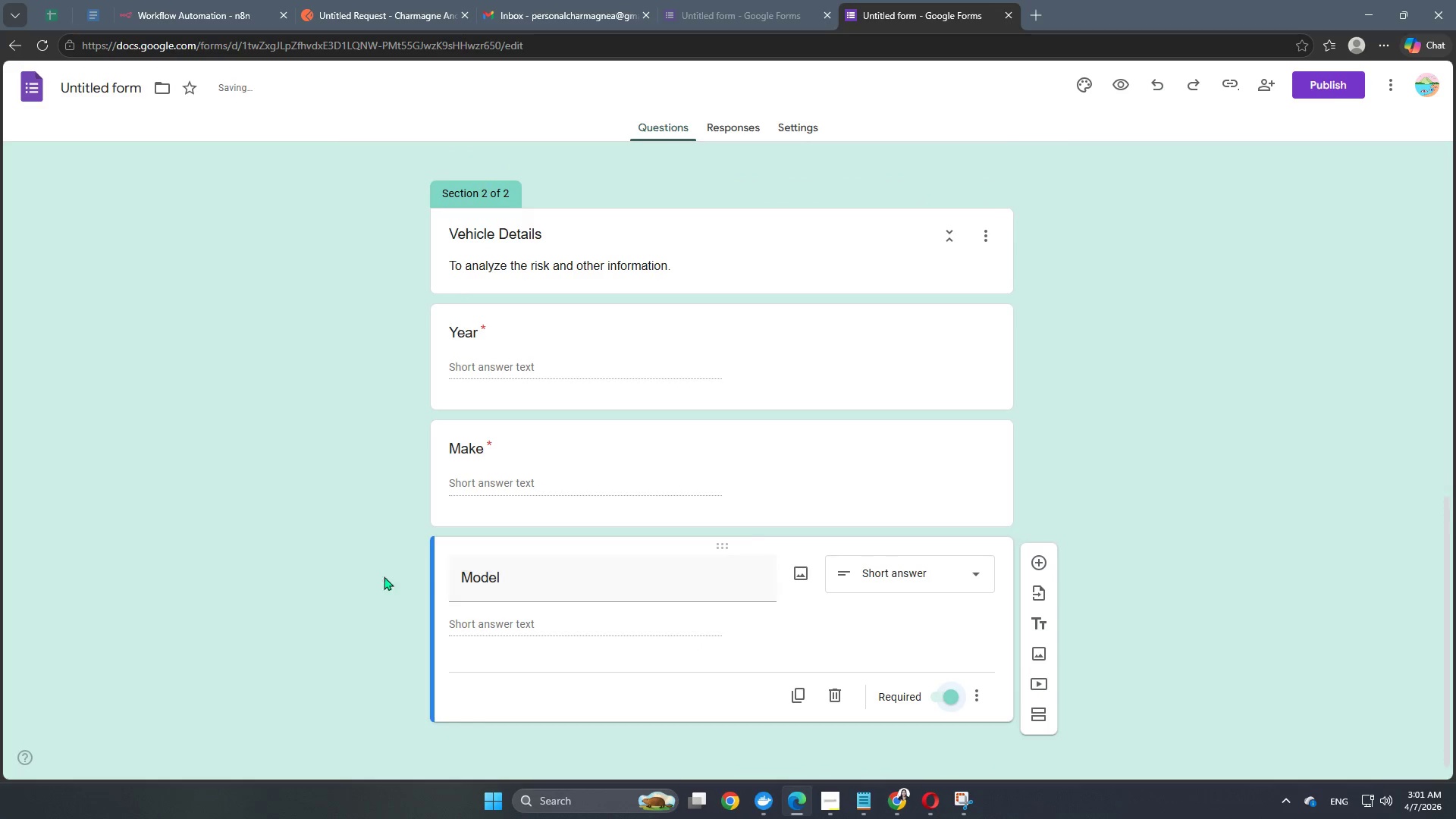 
scroll: coordinate [601, 563], scroll_direction: down, amount: 3.0
 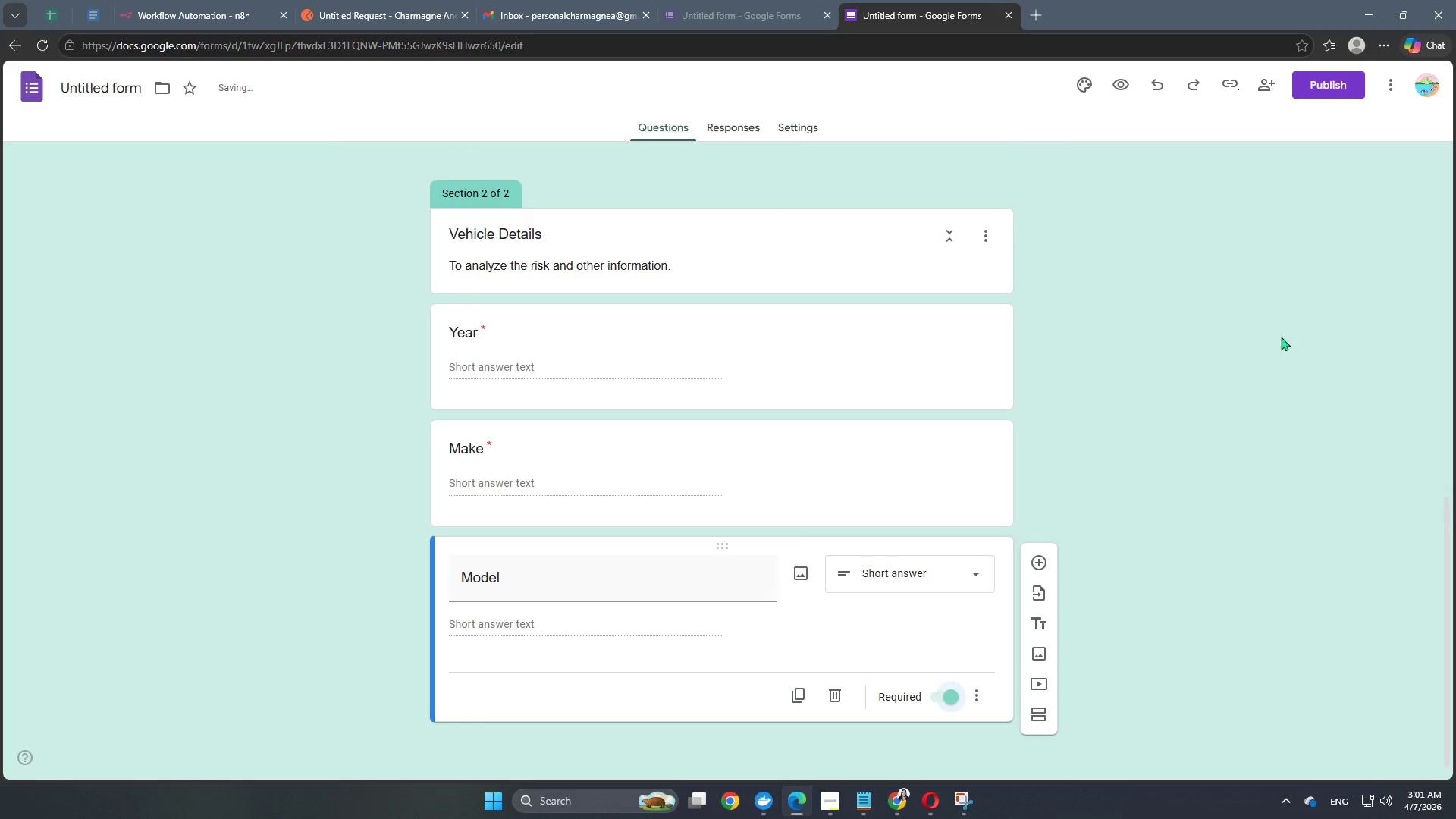 
left_click([1306, 350])
 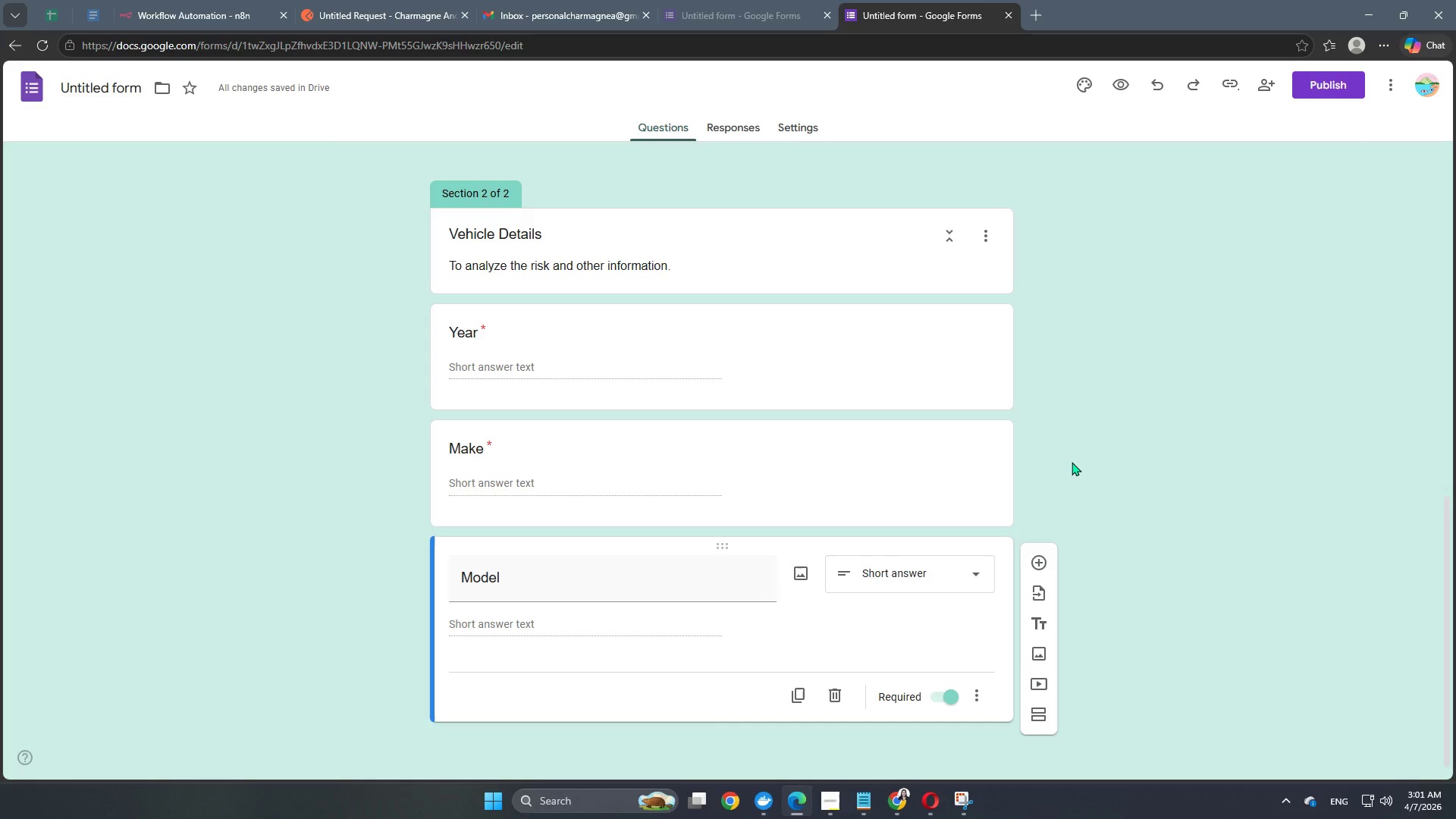 
scroll: coordinate [1071, 462], scroll_direction: down, amount: 3.0
 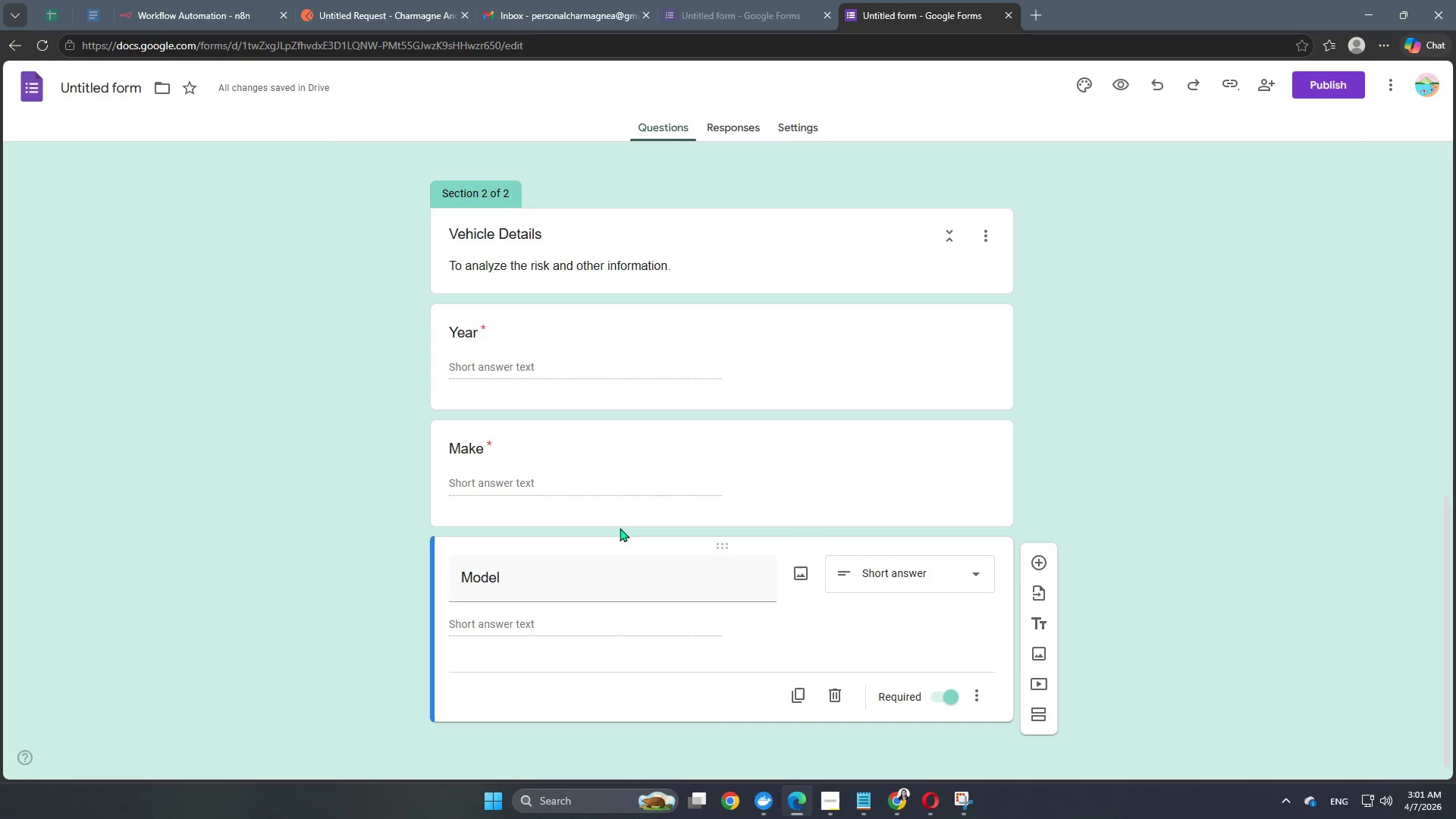 
scroll: coordinate [623, 541], scroll_direction: up, amount: 6.0
 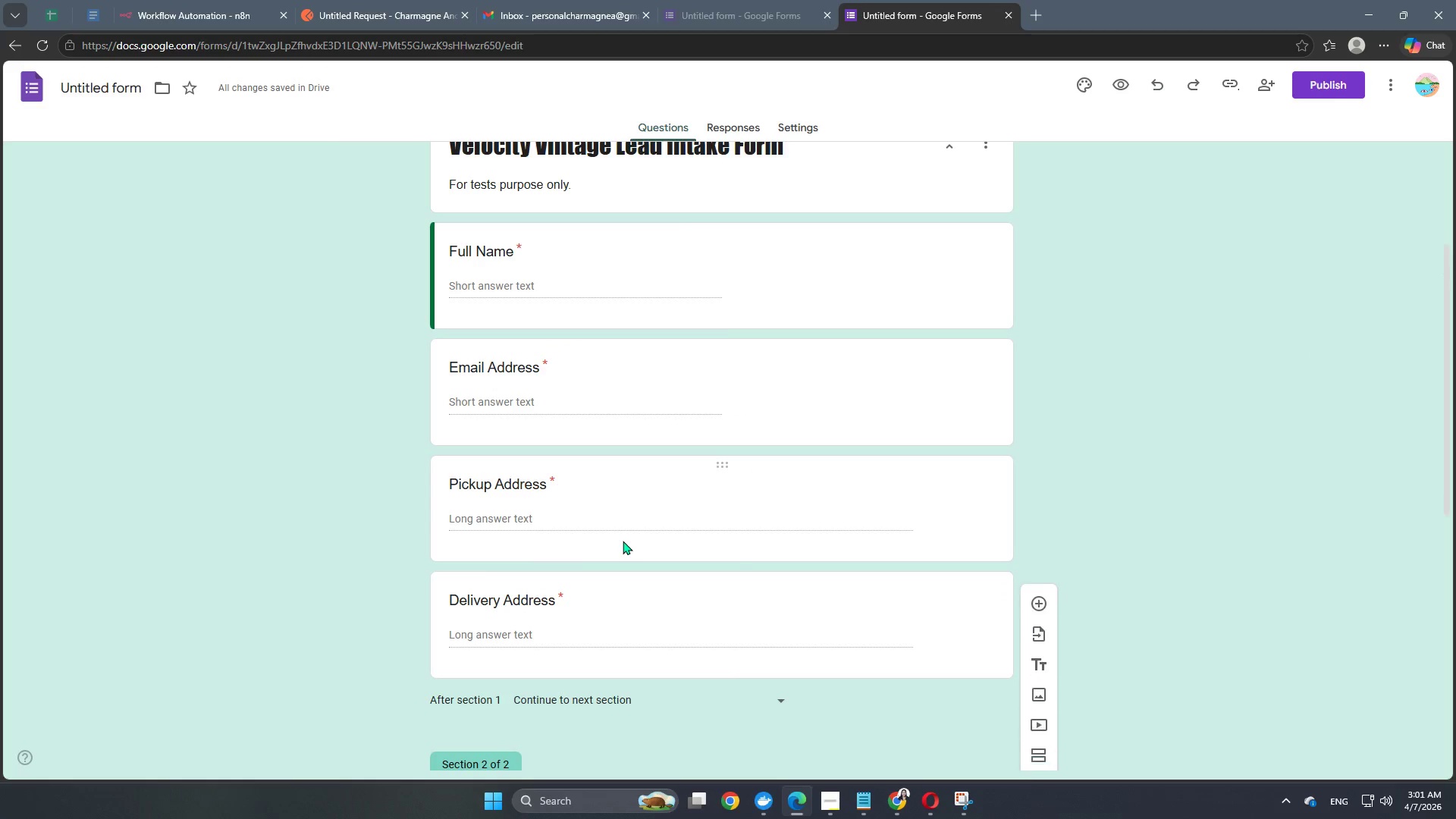 
scroll: coordinate [988, 529], scroll_direction: down, amount: 7.0
 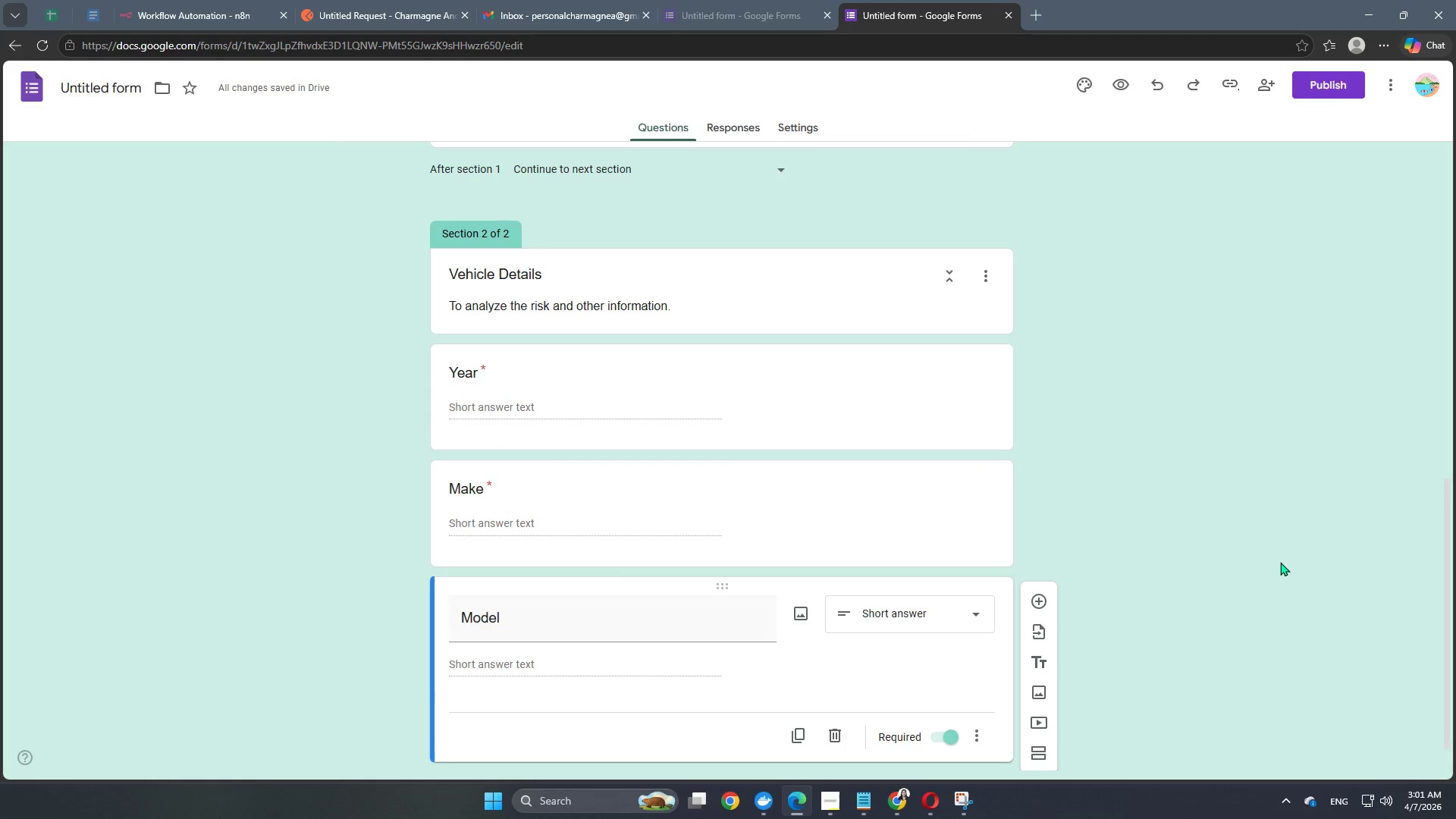 
wait(8.44)
 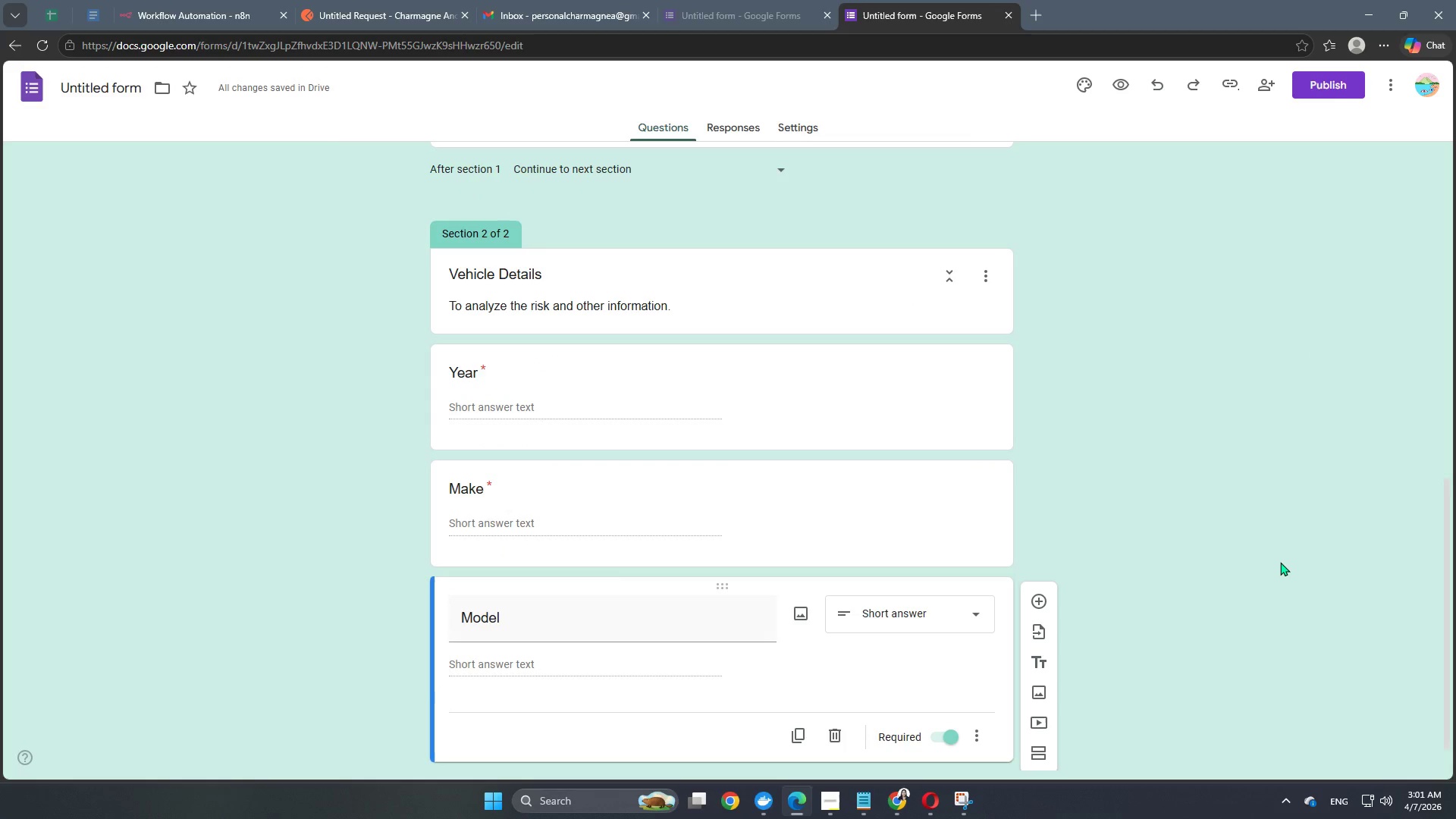 
scroll: coordinate [833, 666], scroll_direction: down, amount: 5.0
 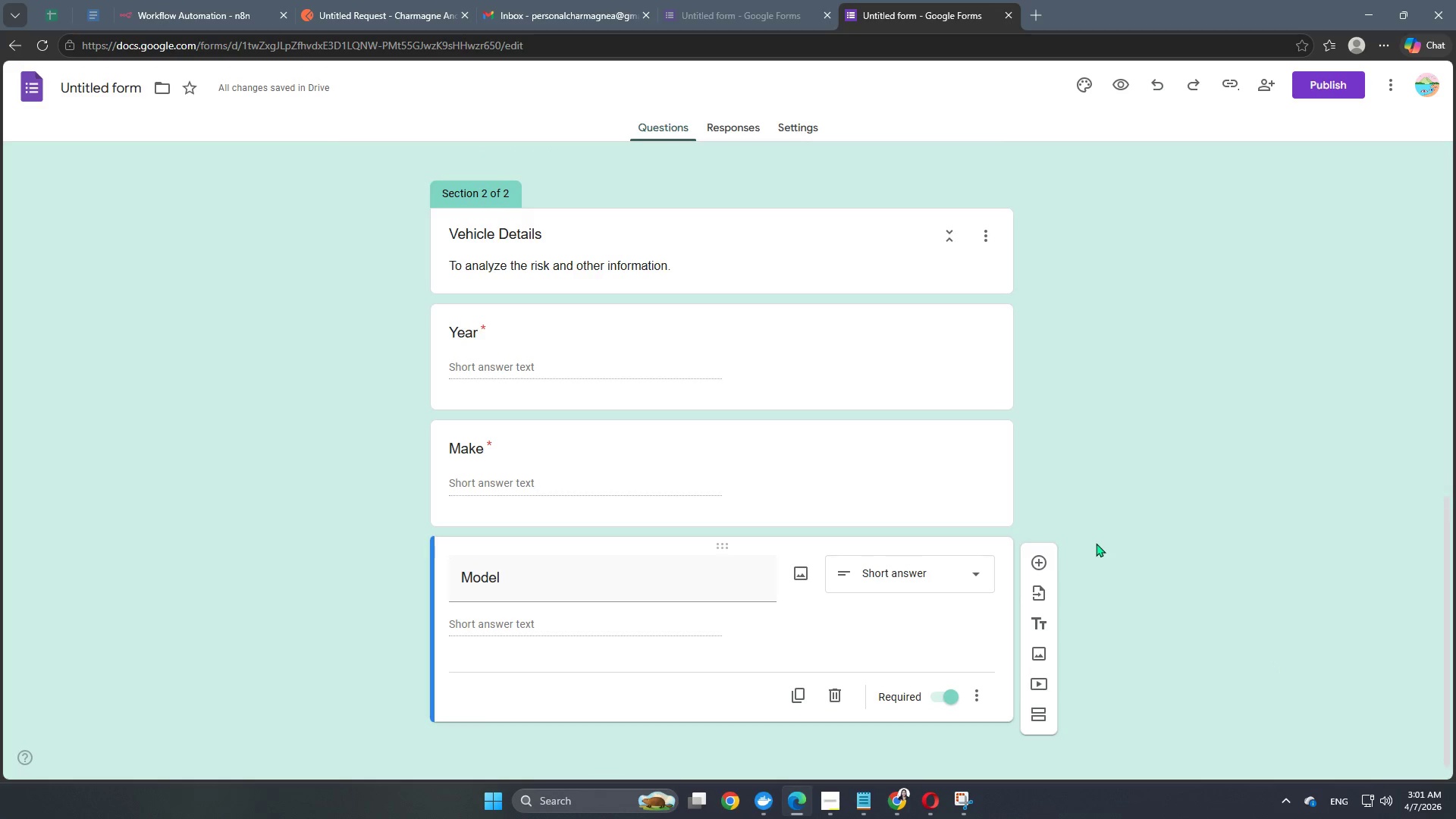 
left_click([1042, 564])
 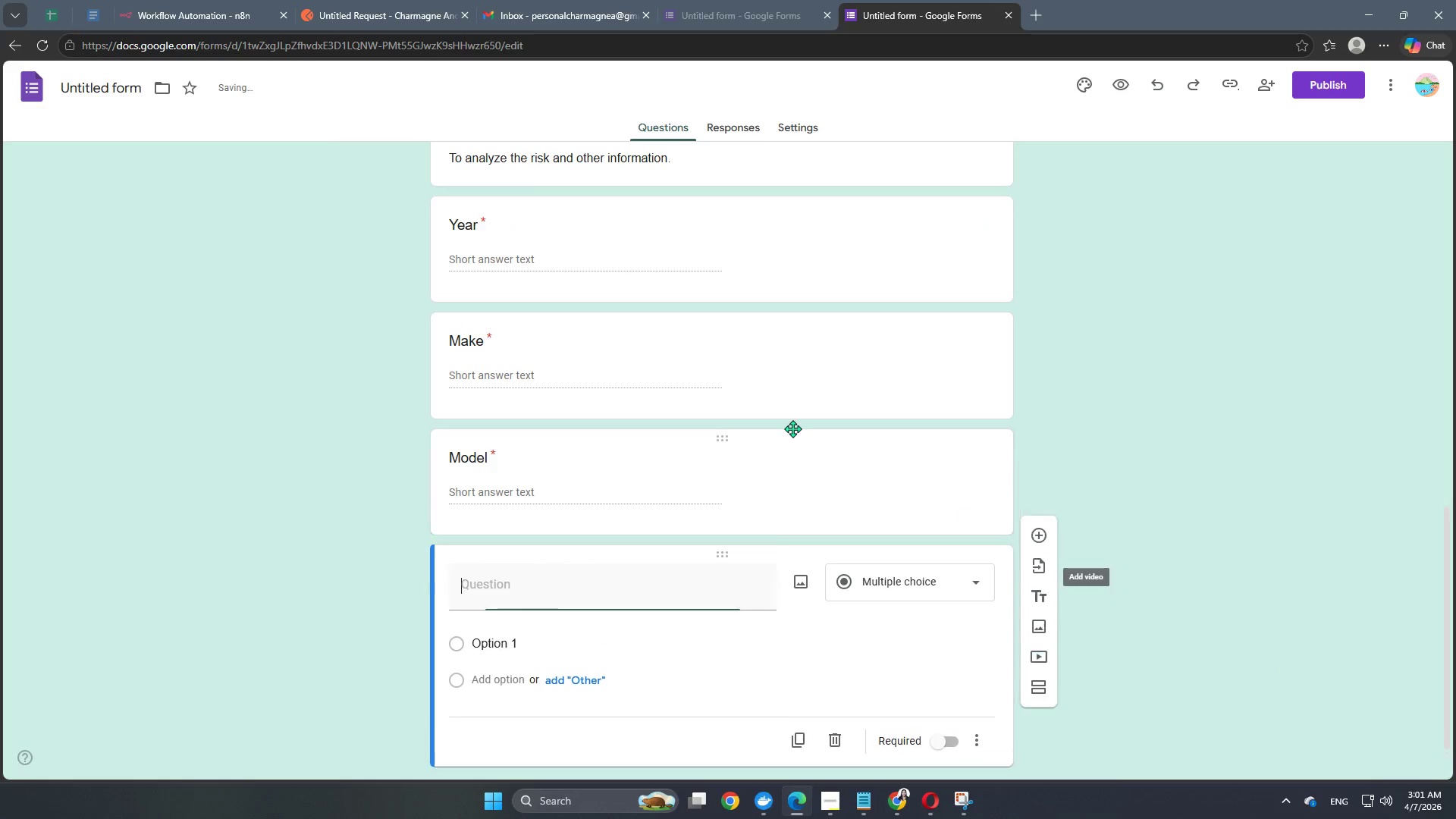 
scroll: coordinate [792, 428], scroll_direction: down, amount: 5.0
 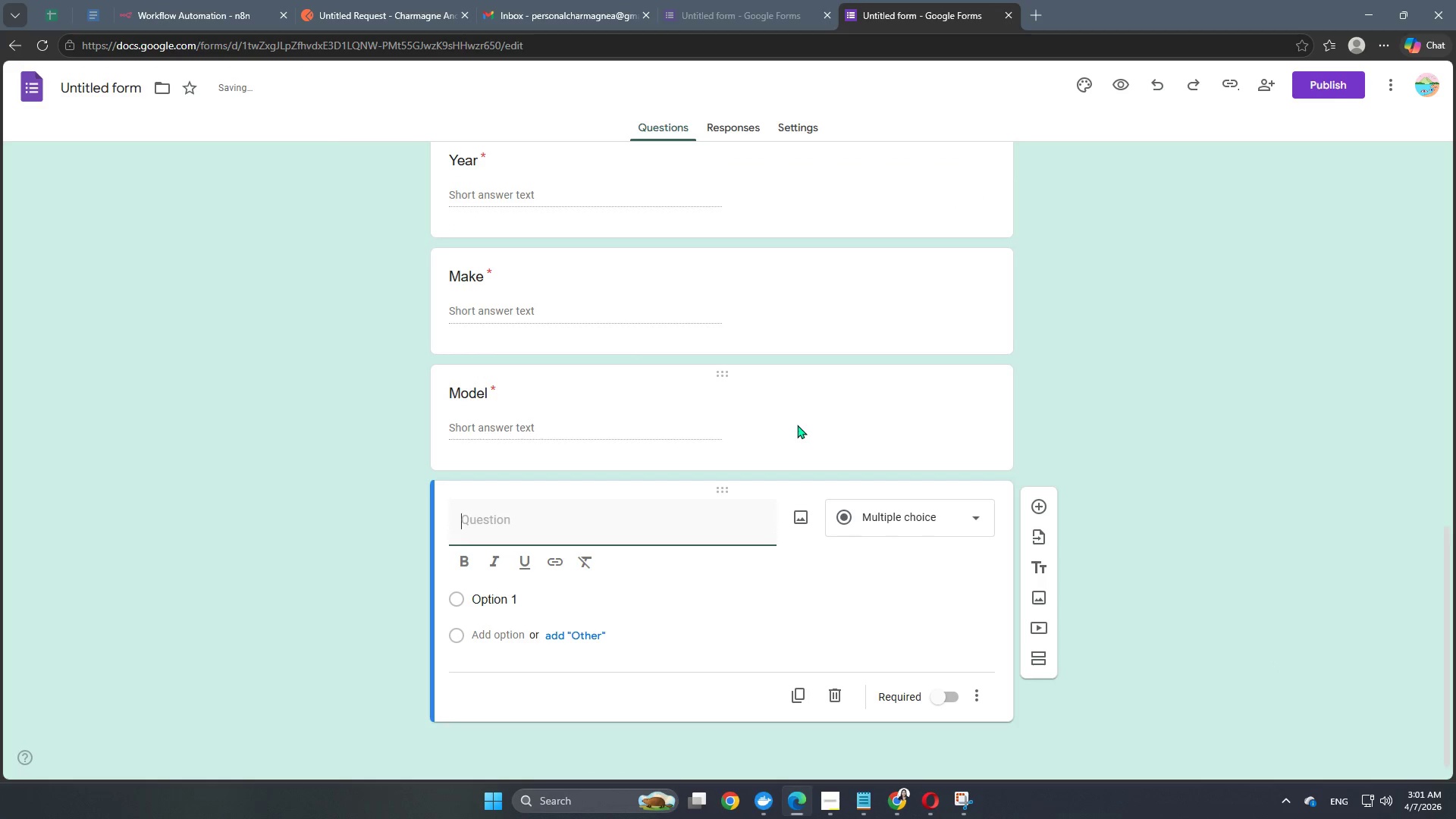 
type(Estimated Vehicle Value)
 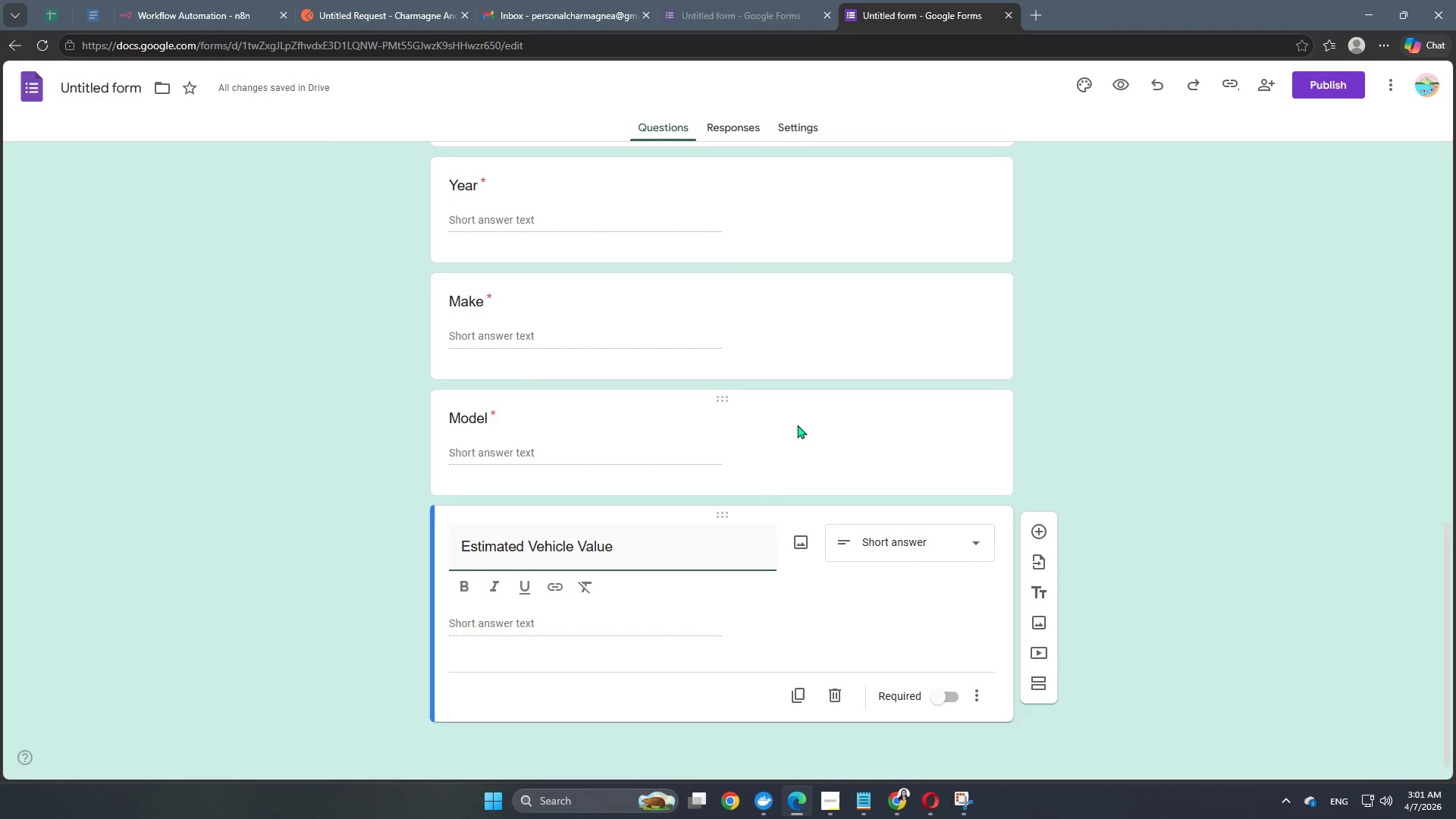 
left_click([879, 602])
 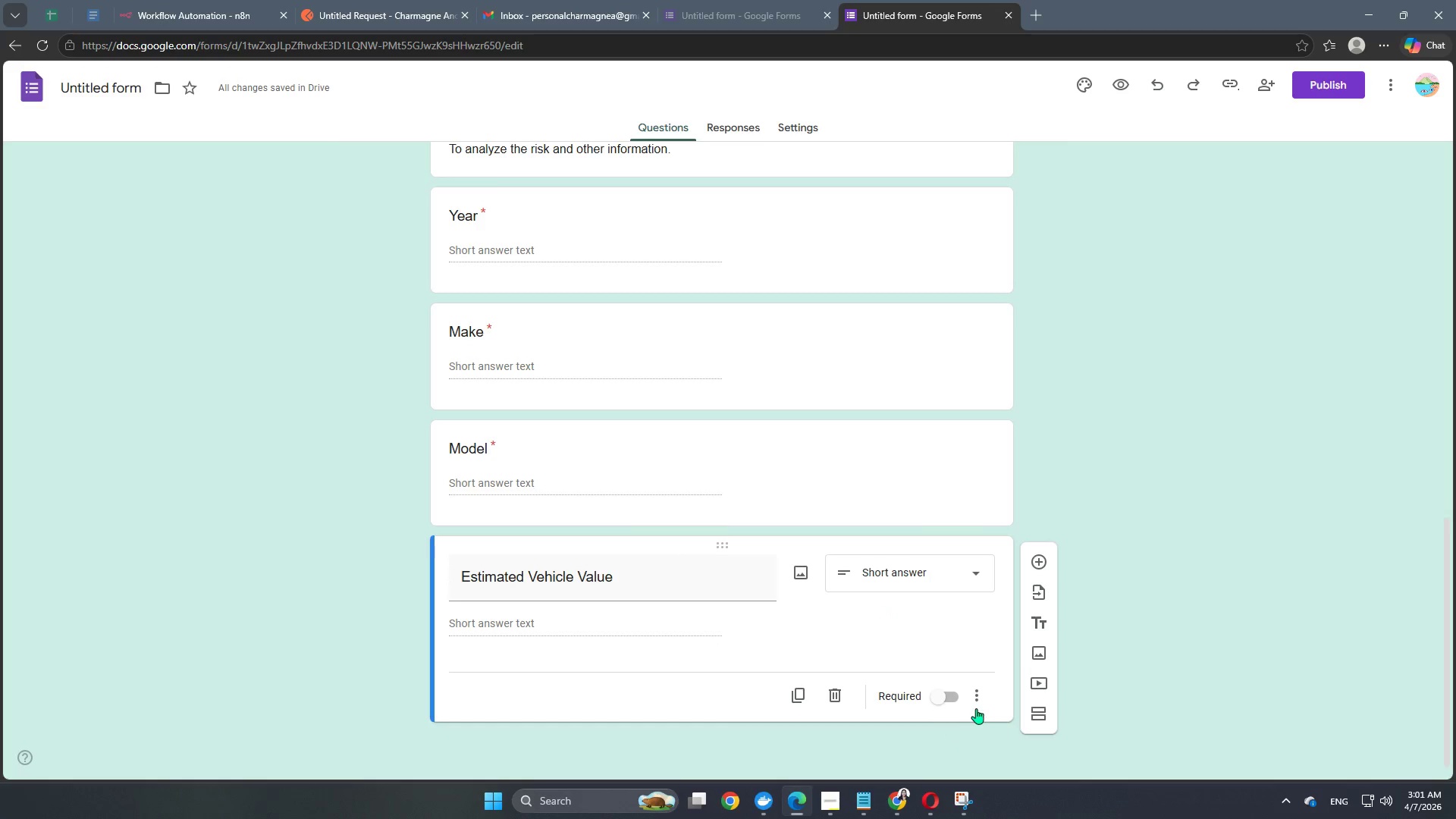 
left_click([946, 706])
 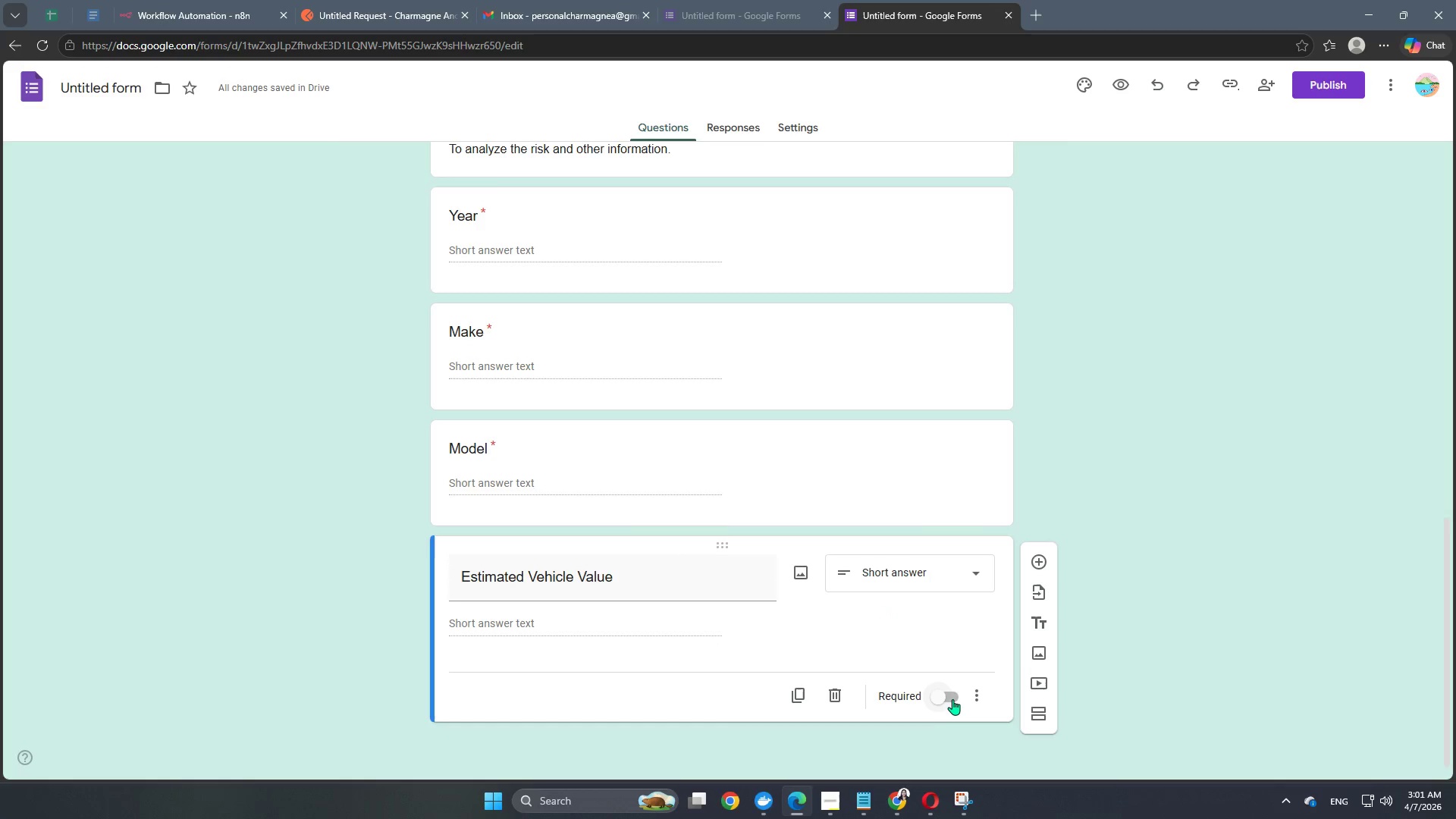 
left_click([942, 695])
 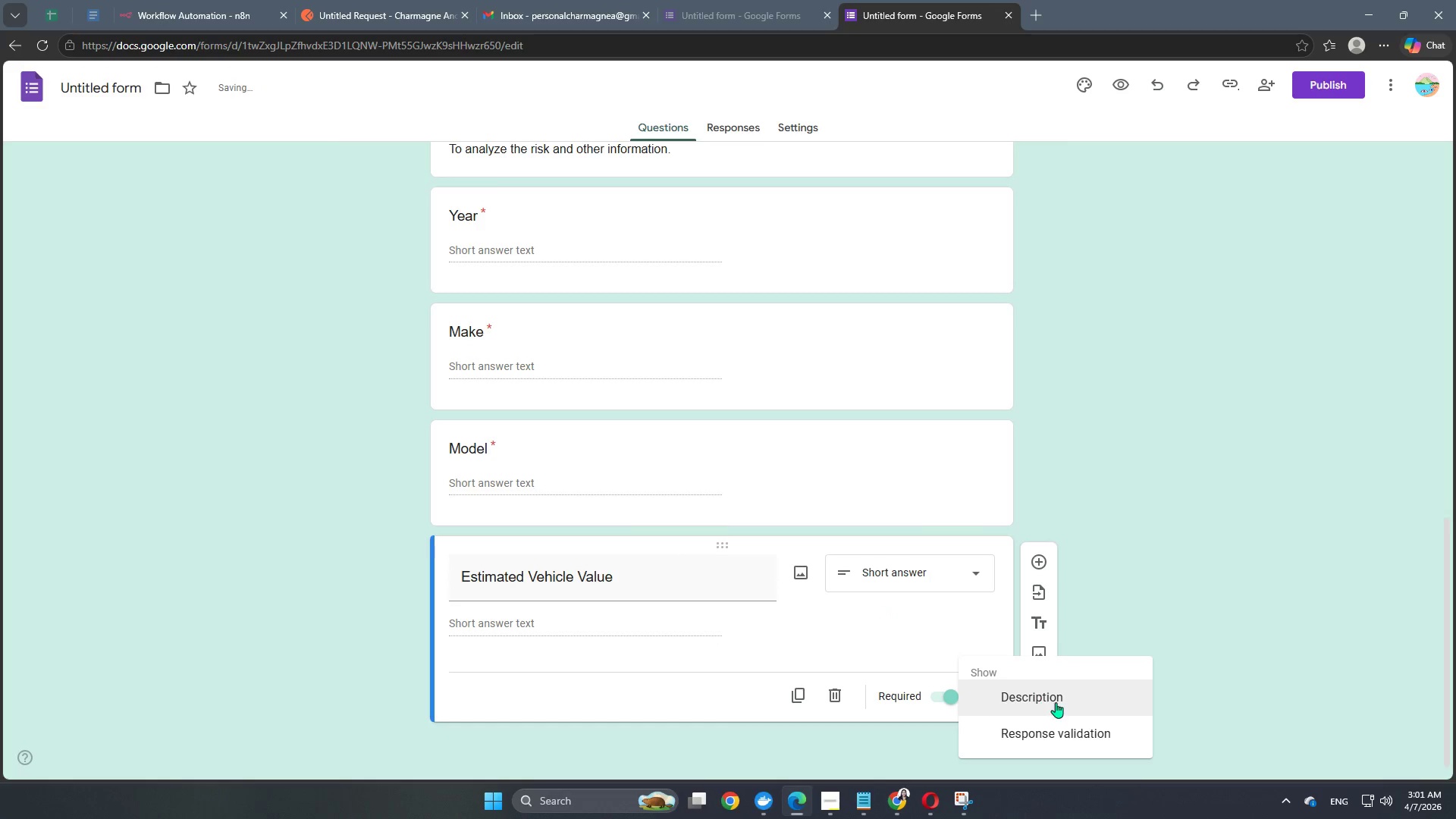 
left_click([1057, 736])
 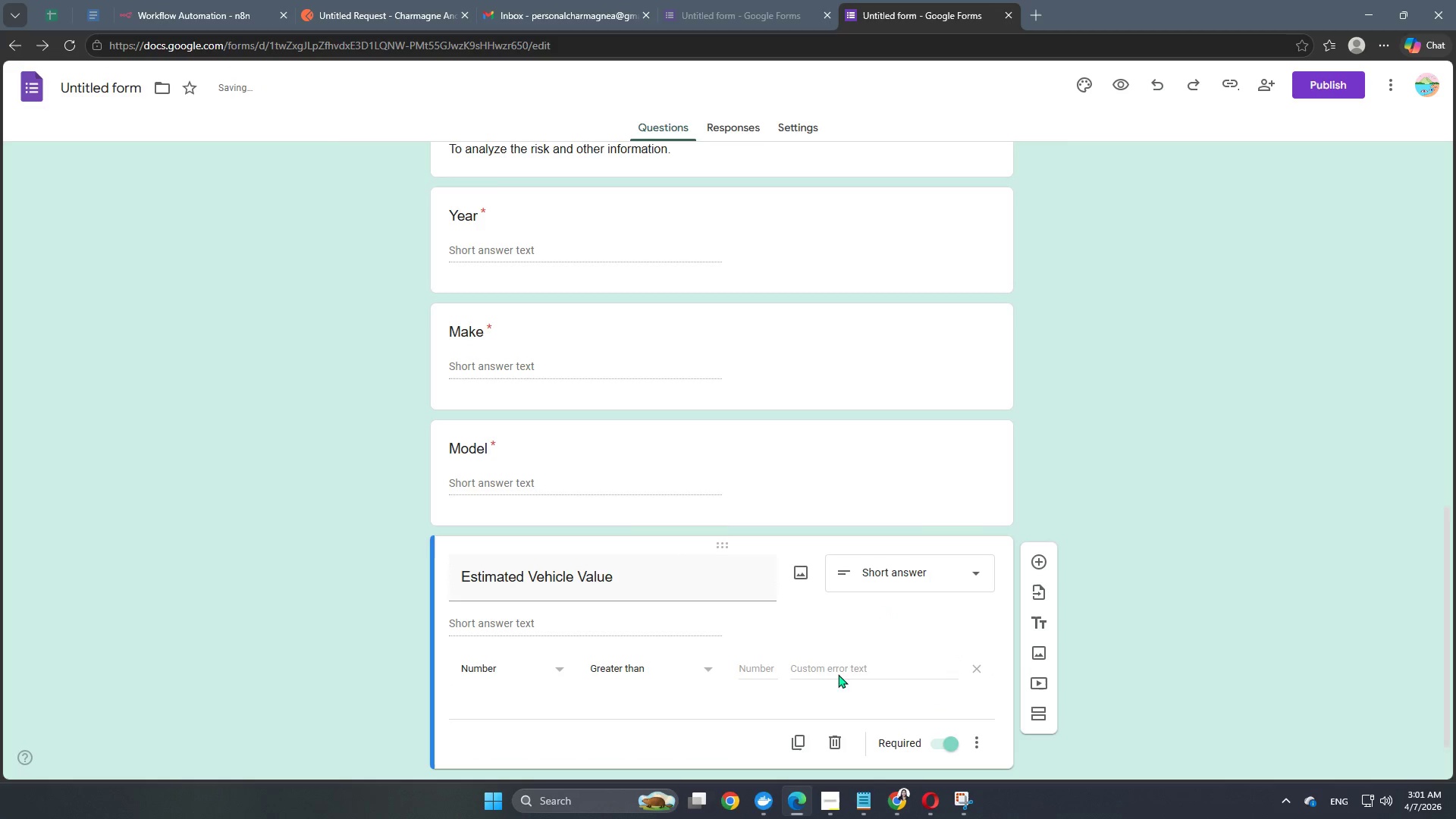 
scroll: coordinate [810, 626], scroll_direction: down, amount: 4.0
 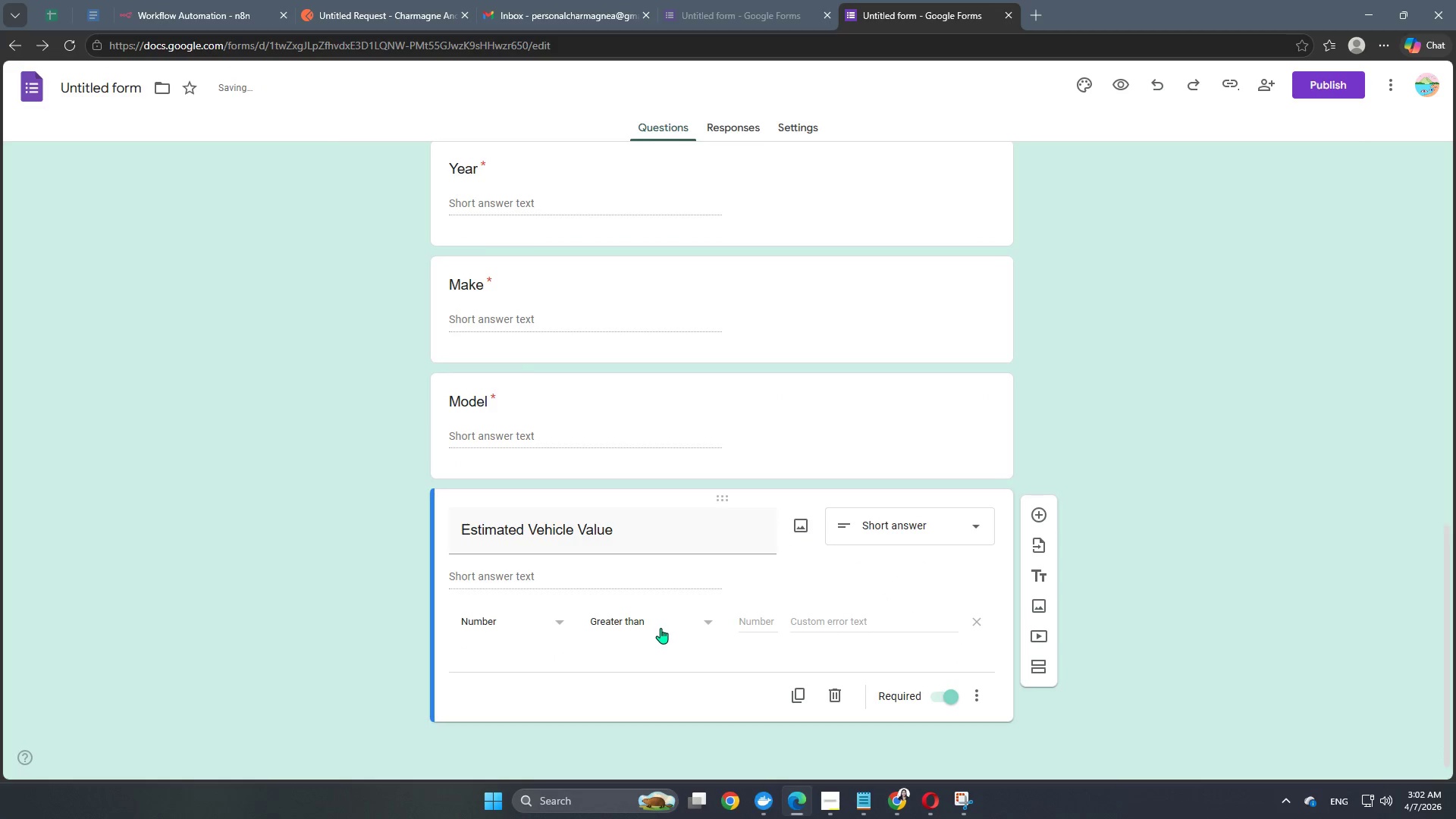 
left_click([663, 626])
 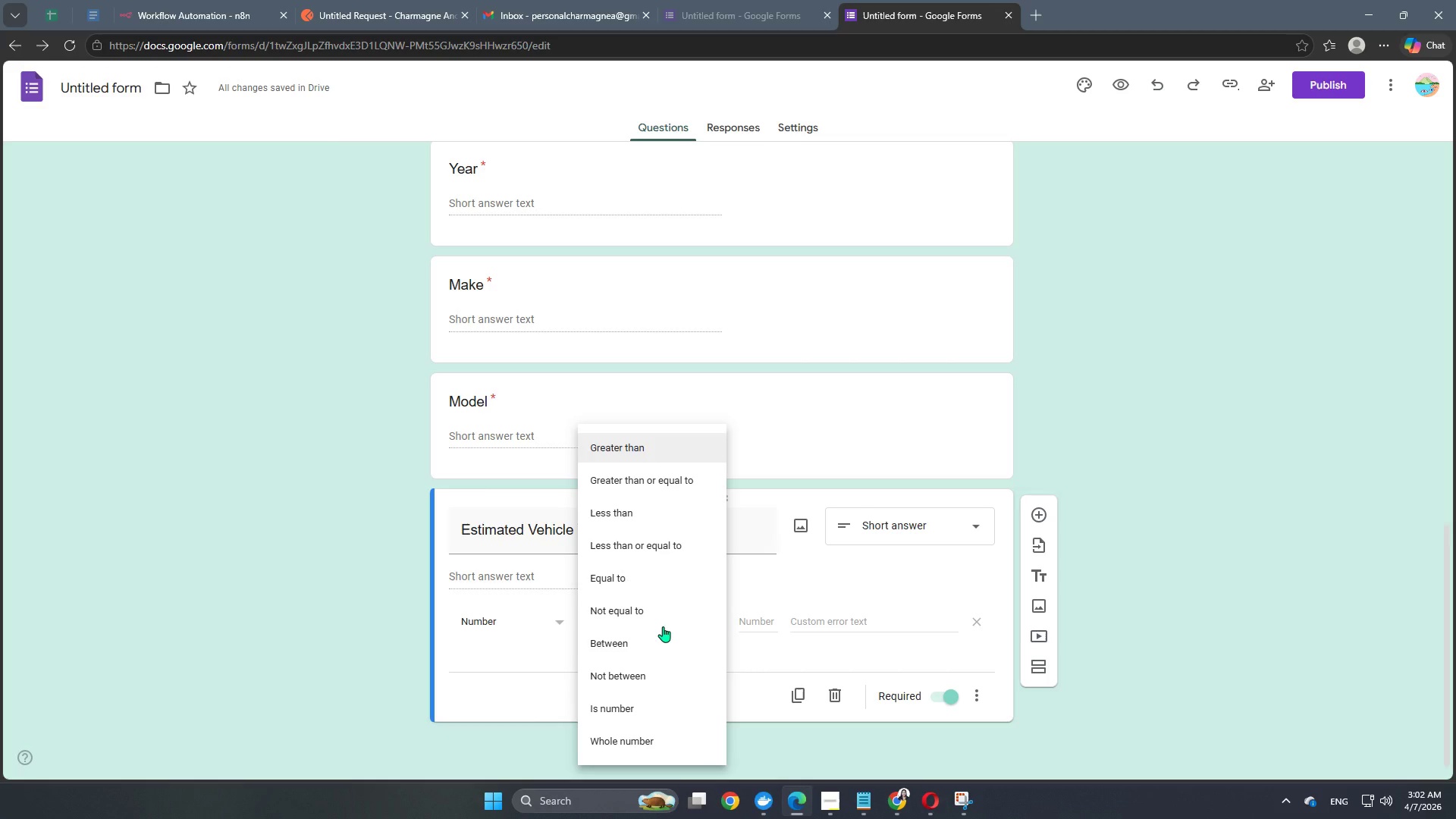 
left_click([648, 712])
 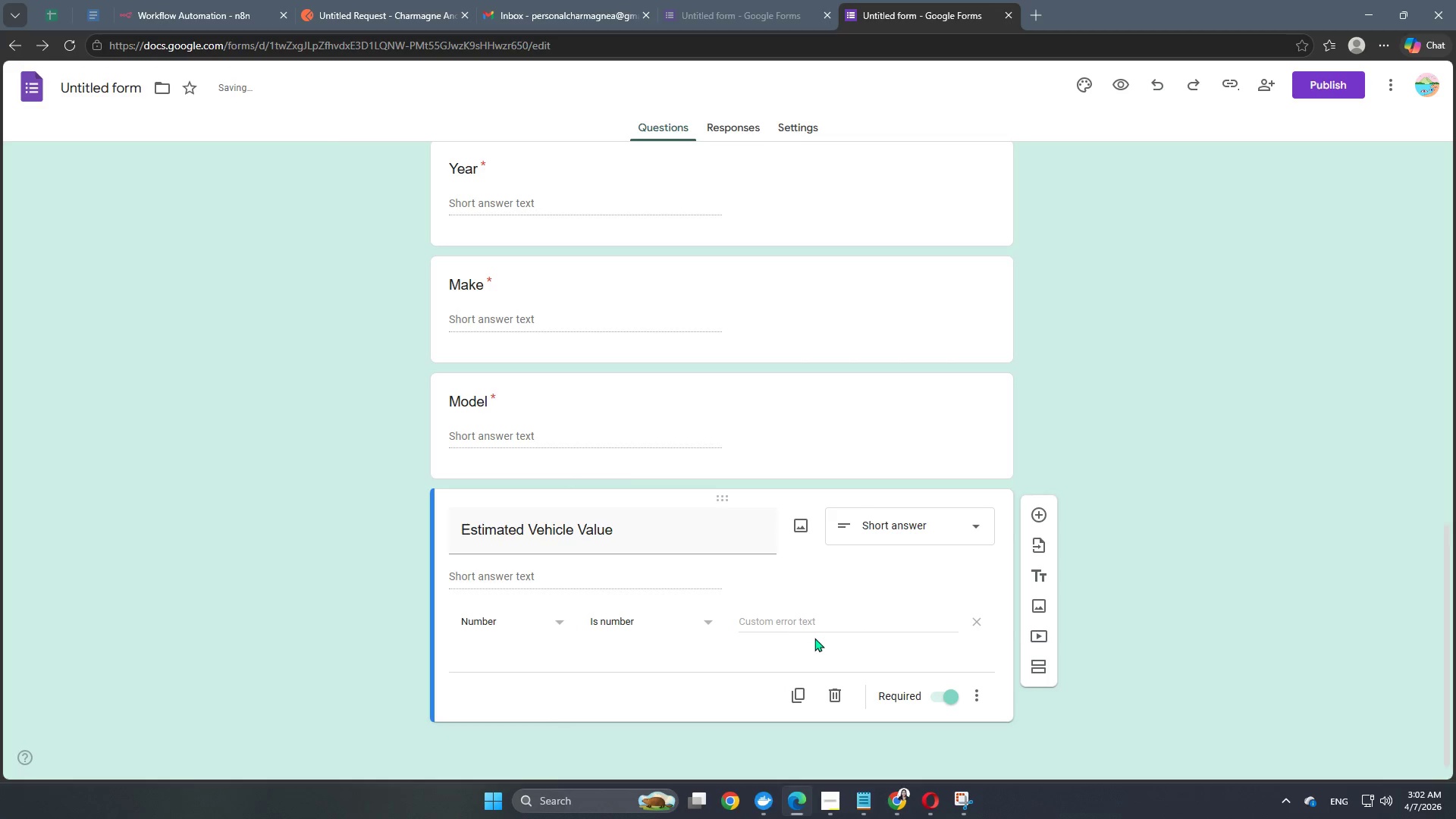 
left_click([831, 623])
 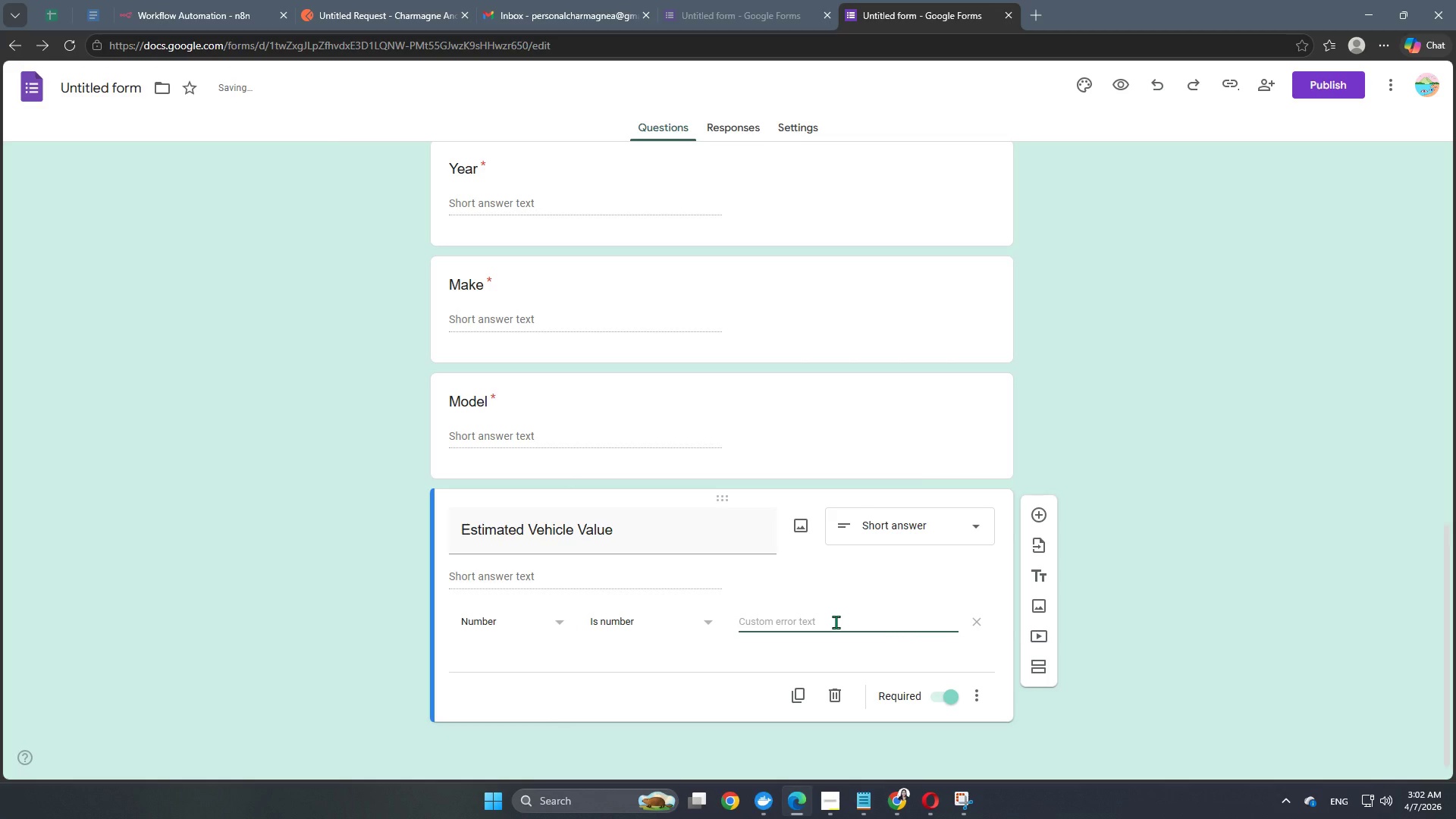 
type(Pleae put numbers only without any special characters.)
 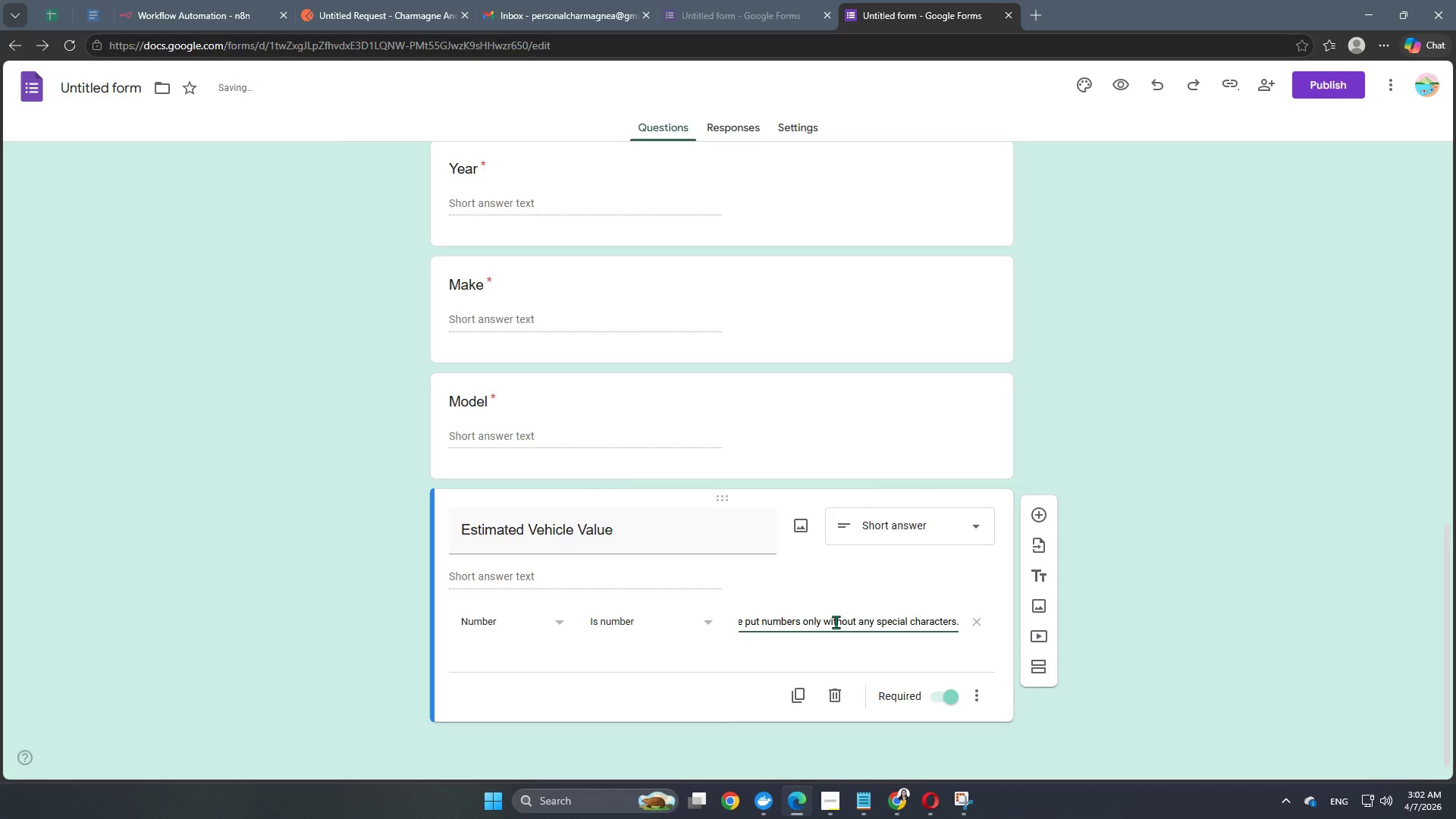 
left_click([926, 651])
 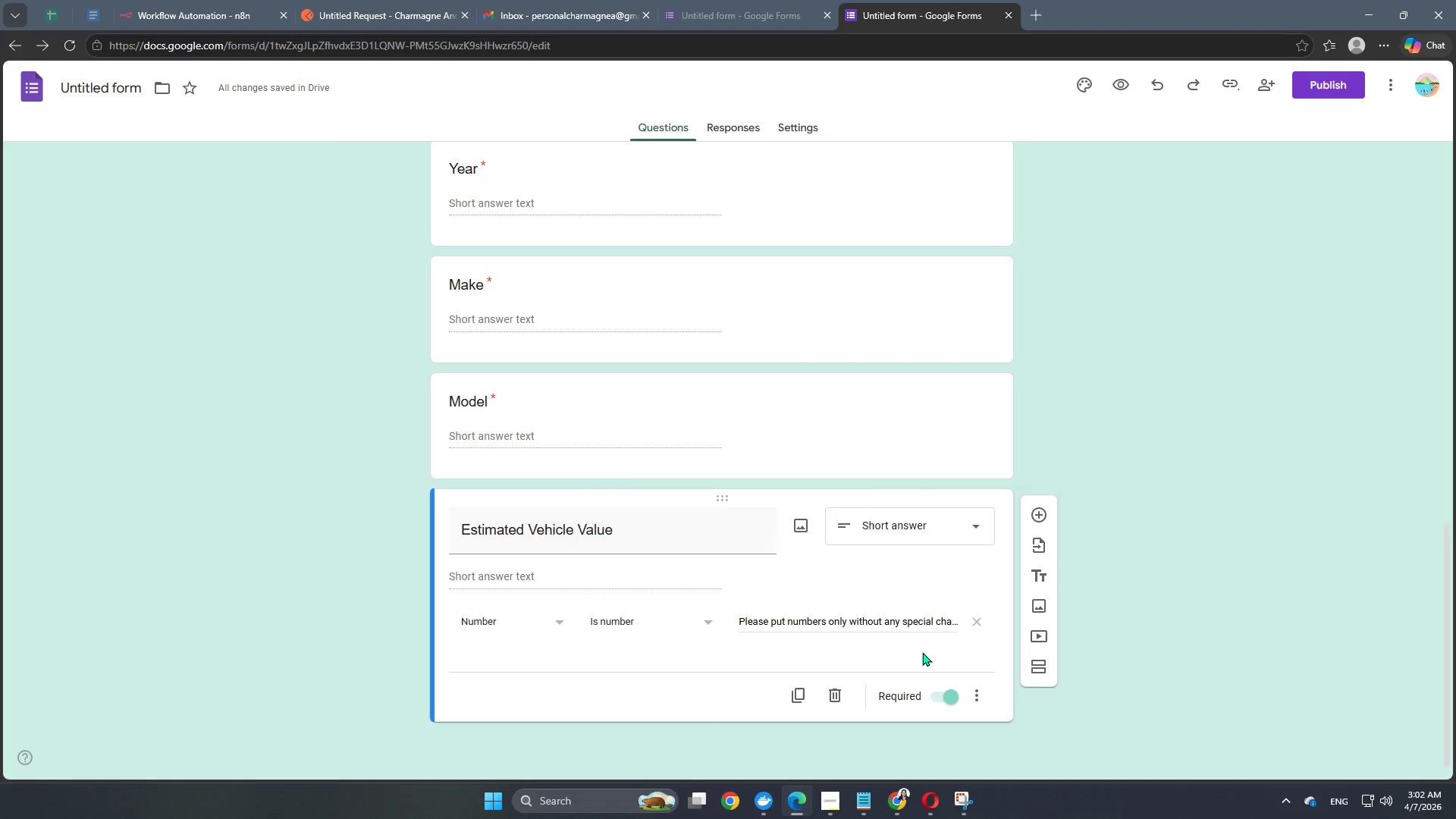 
scroll: coordinate [701, 629], scroll_direction: down, amount: 7.0
 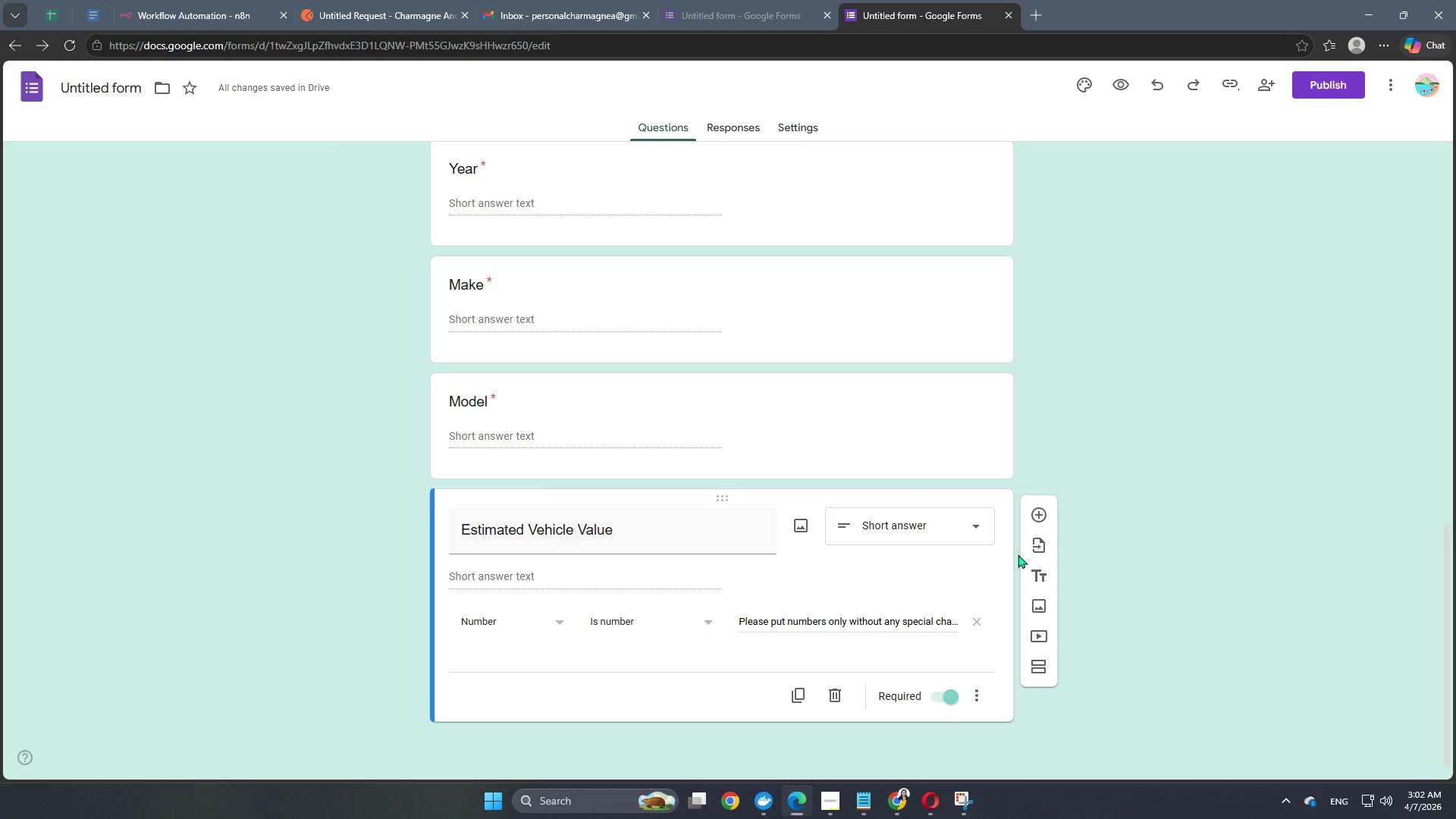 
left_click([1041, 516])
 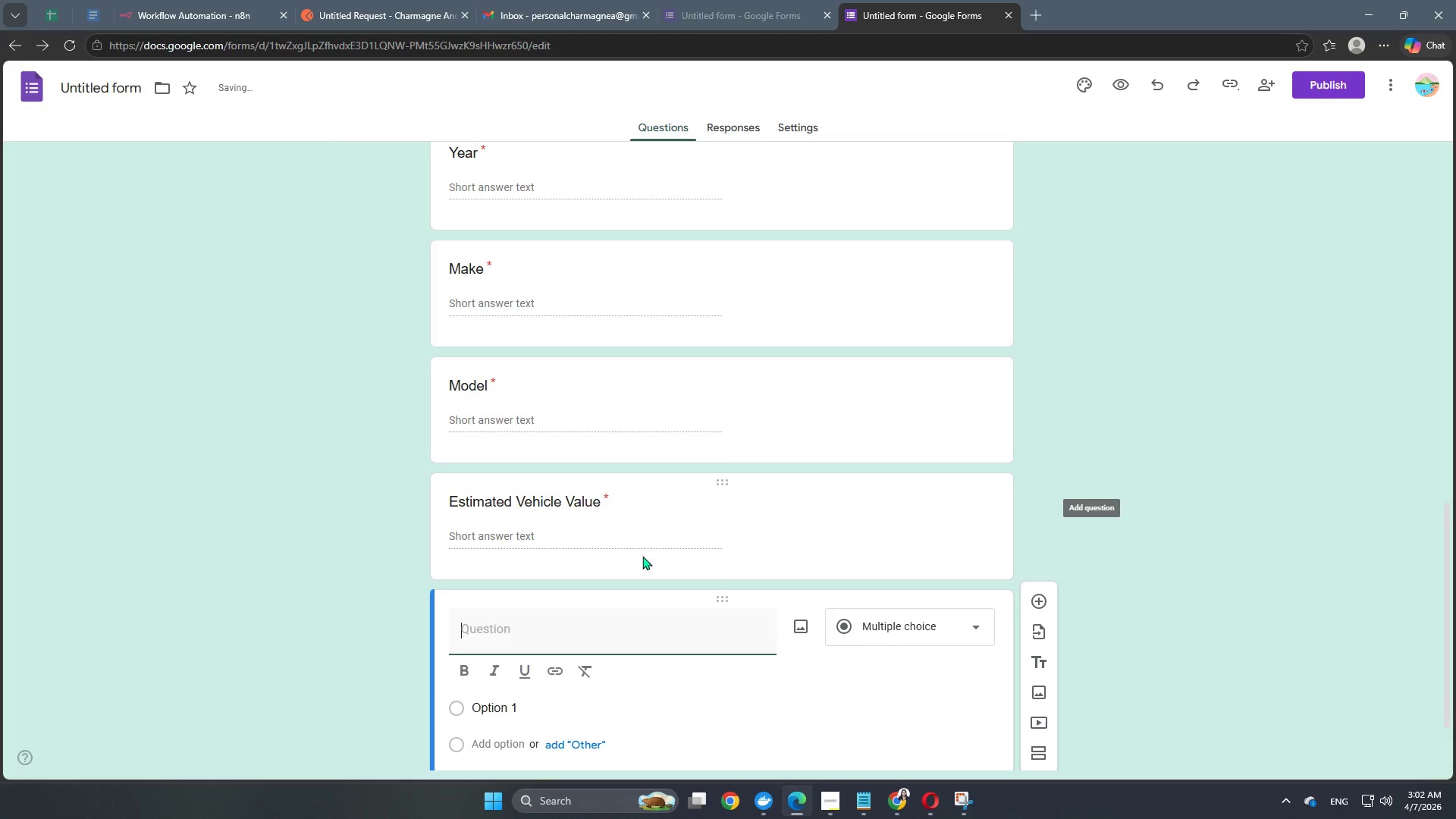 
scroll: coordinate [494, 636], scroll_direction: down, amount: 3.0
 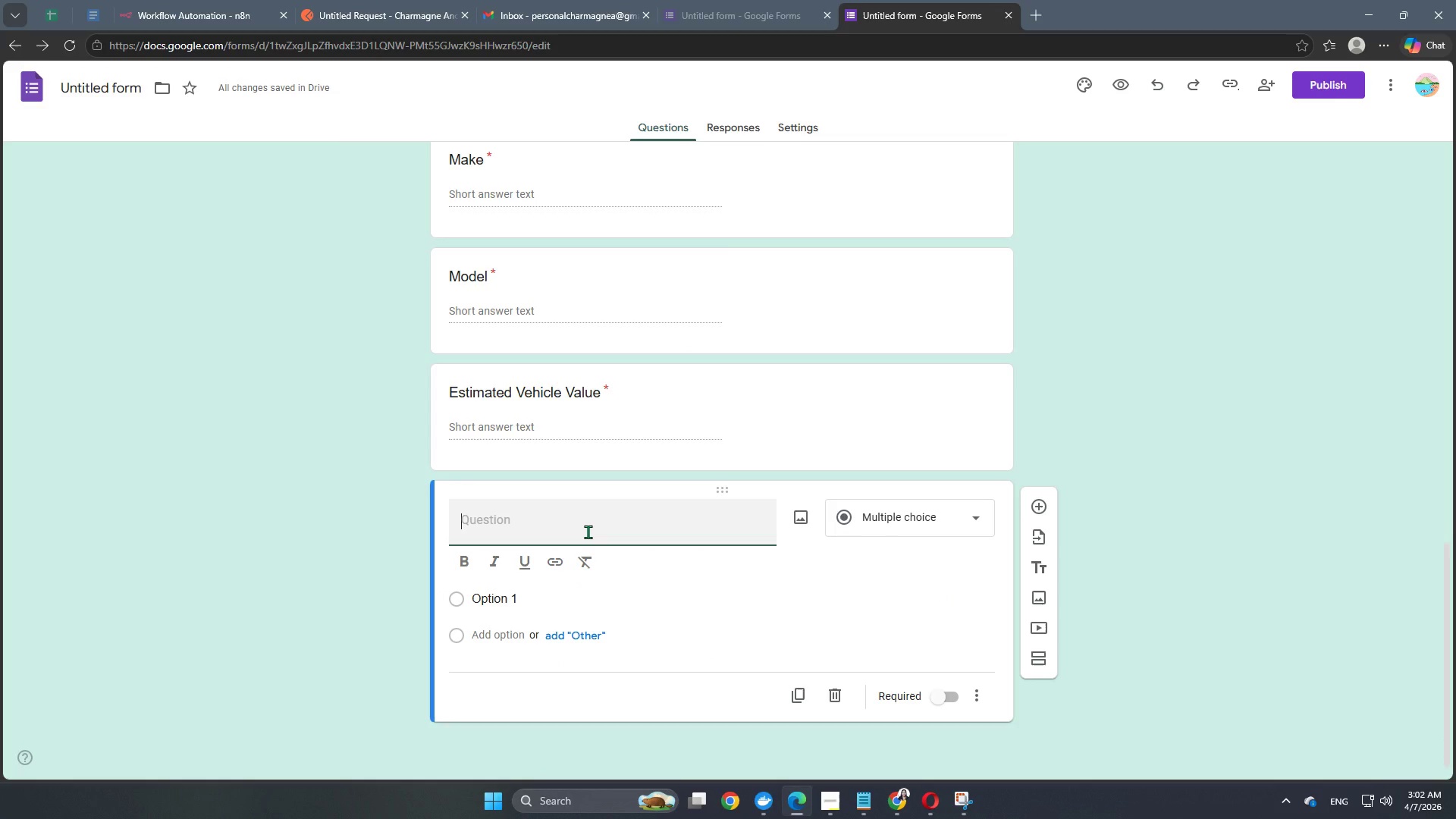 
type(Special Equipment Nd)
key(Backspace)
type(eeded?)
 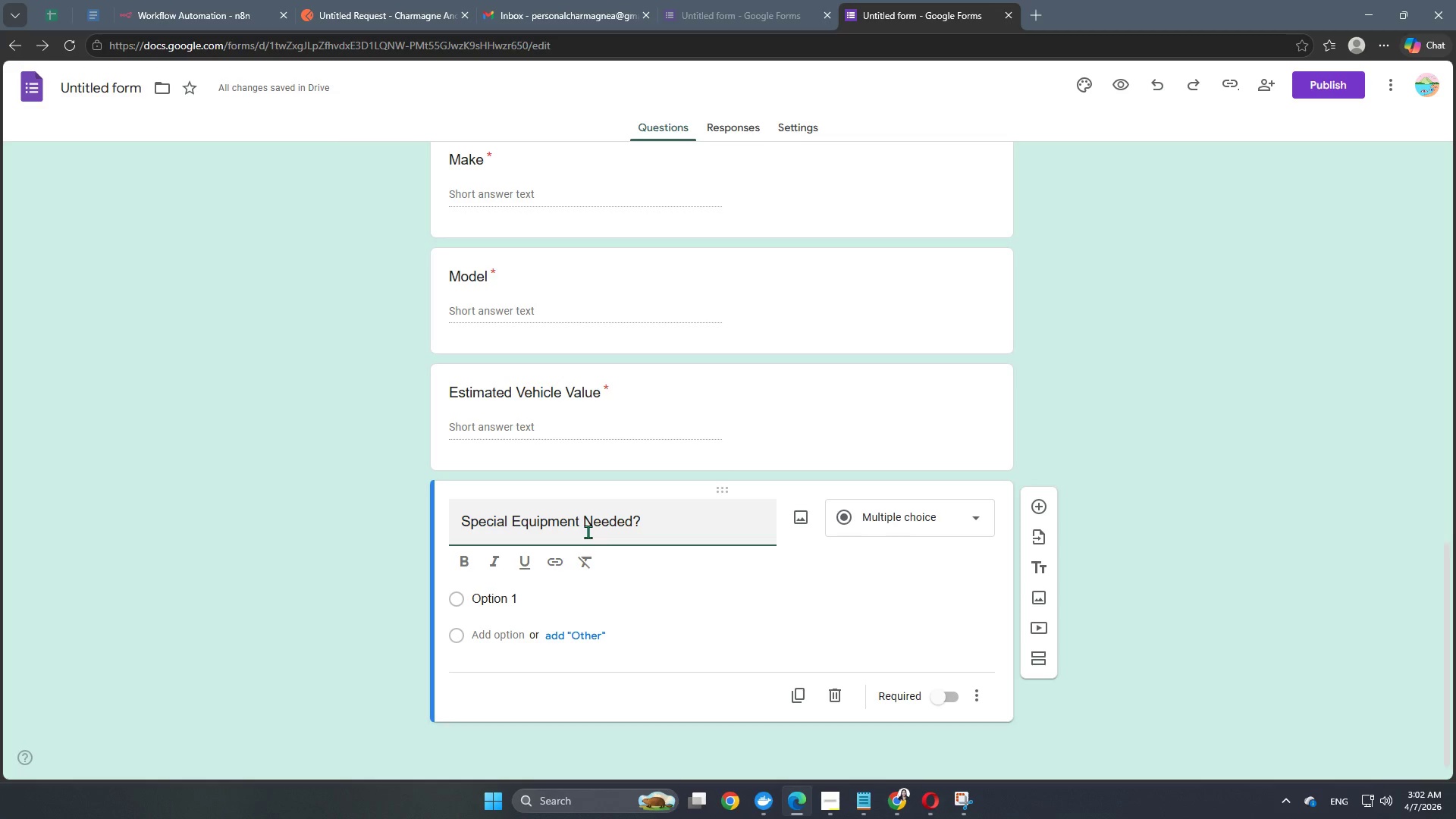 
wait(7.77)
 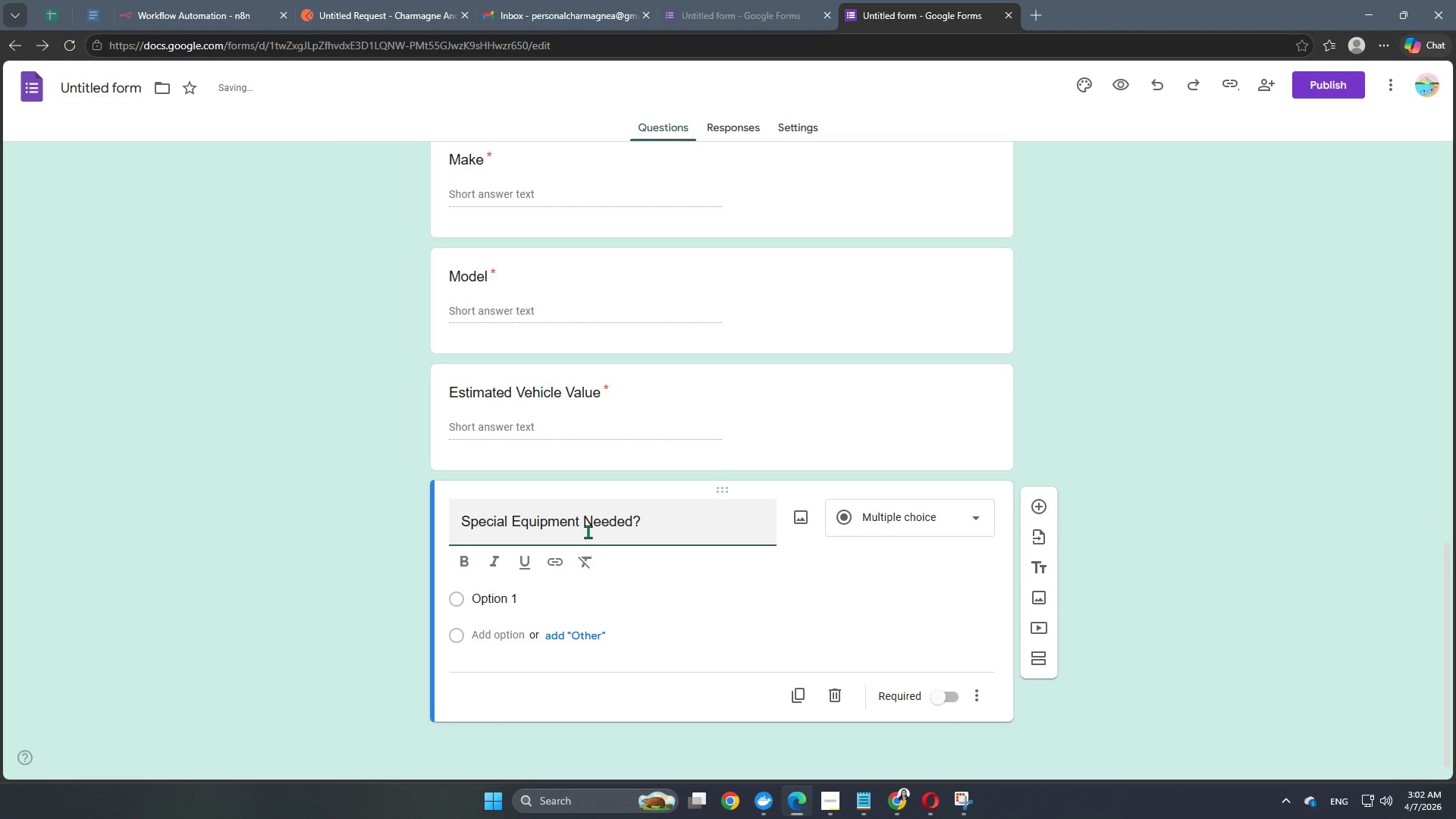 
scroll: coordinate [804, 593], scroll_direction: down, amount: 2.0
 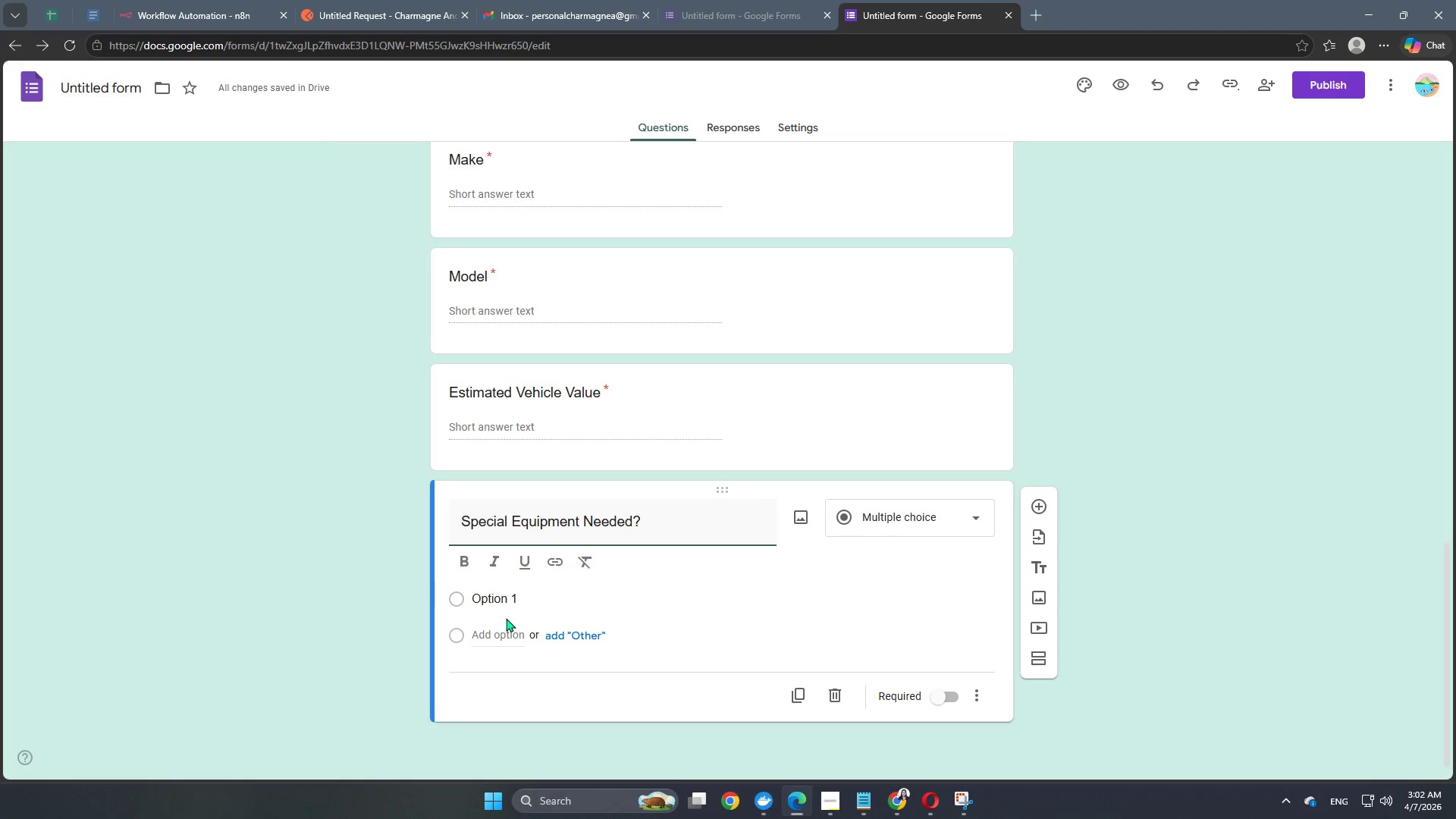 
left_click([522, 593])
 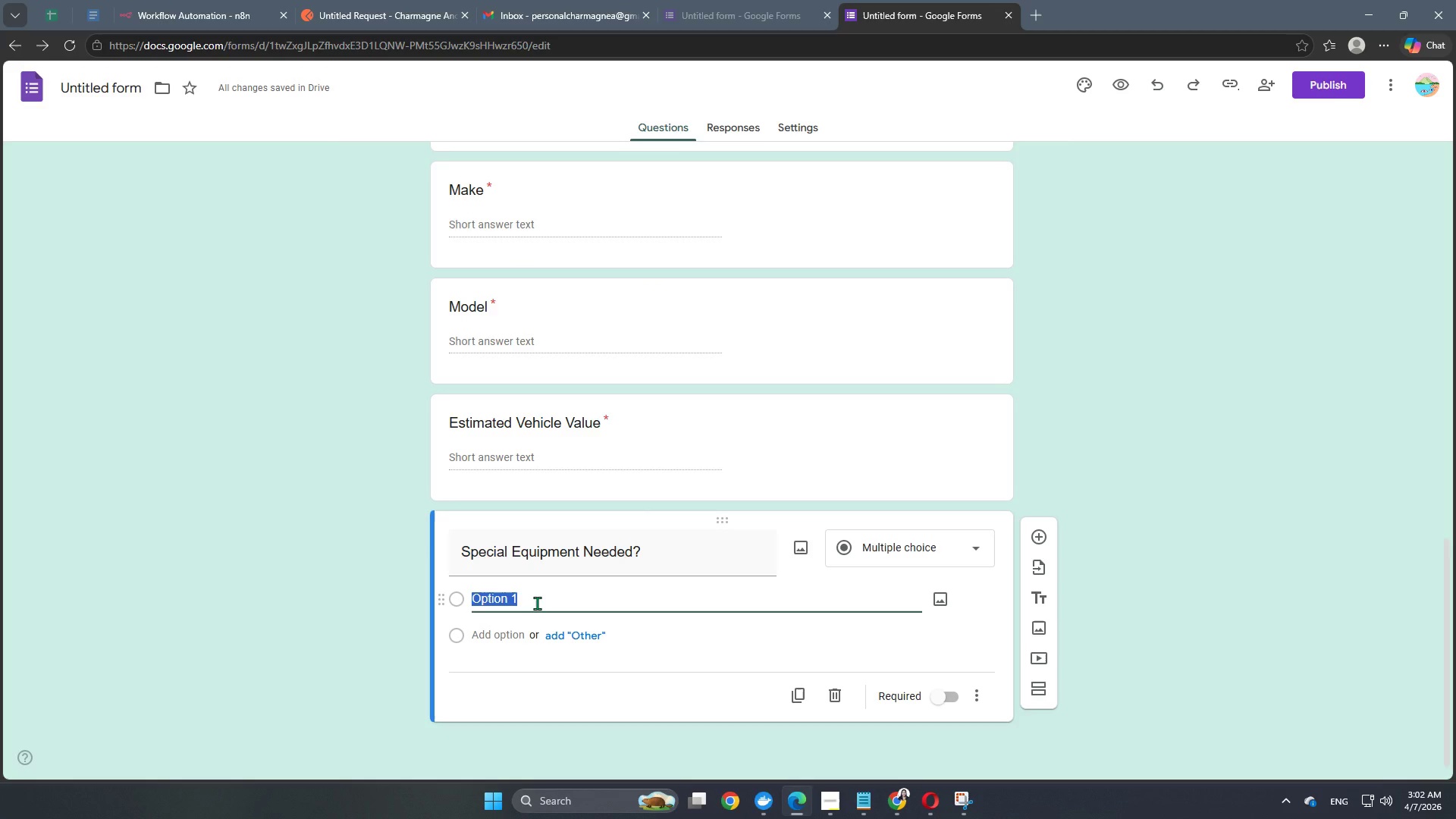 
type(No)
 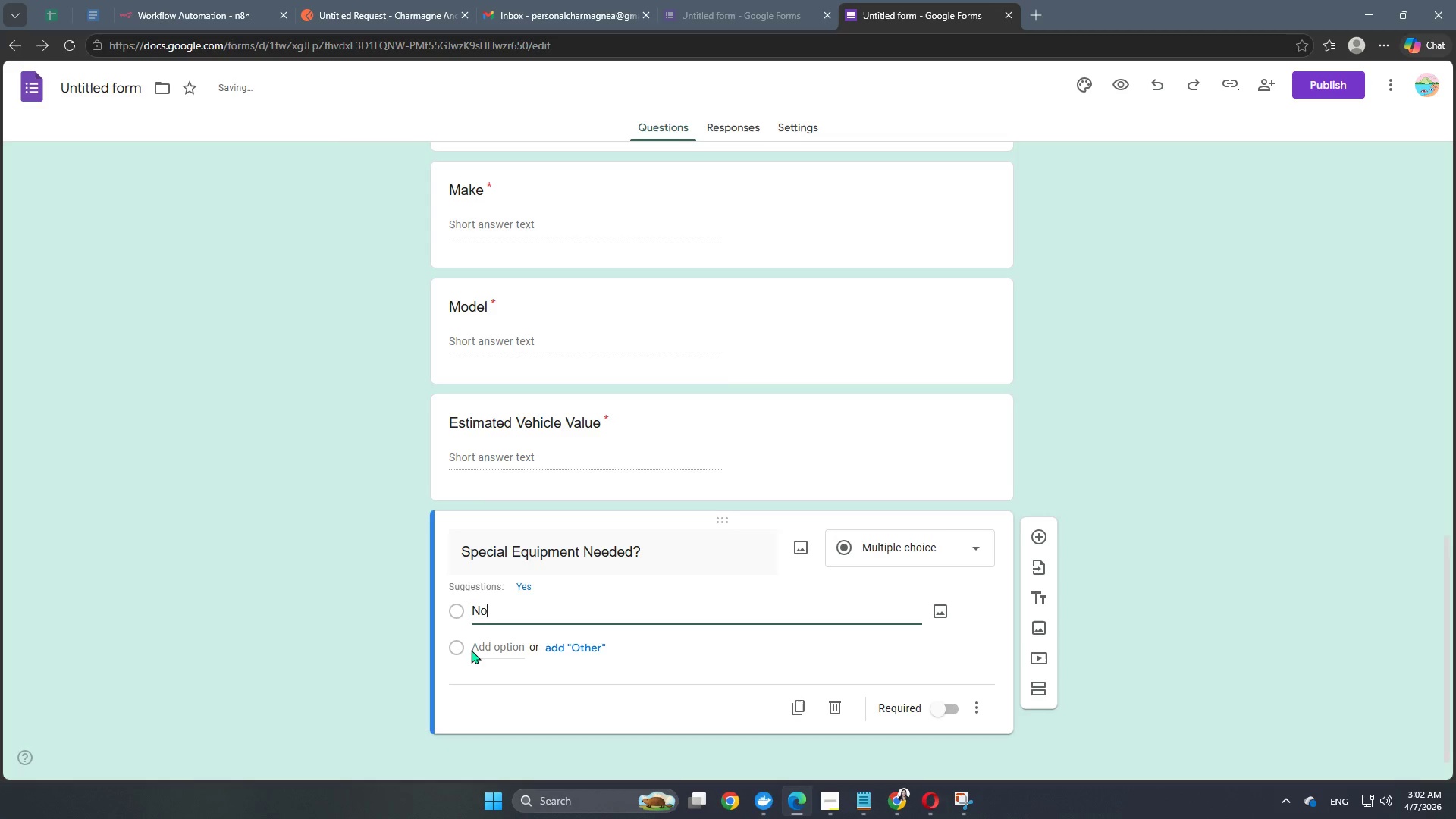 
left_click([566, 645])
 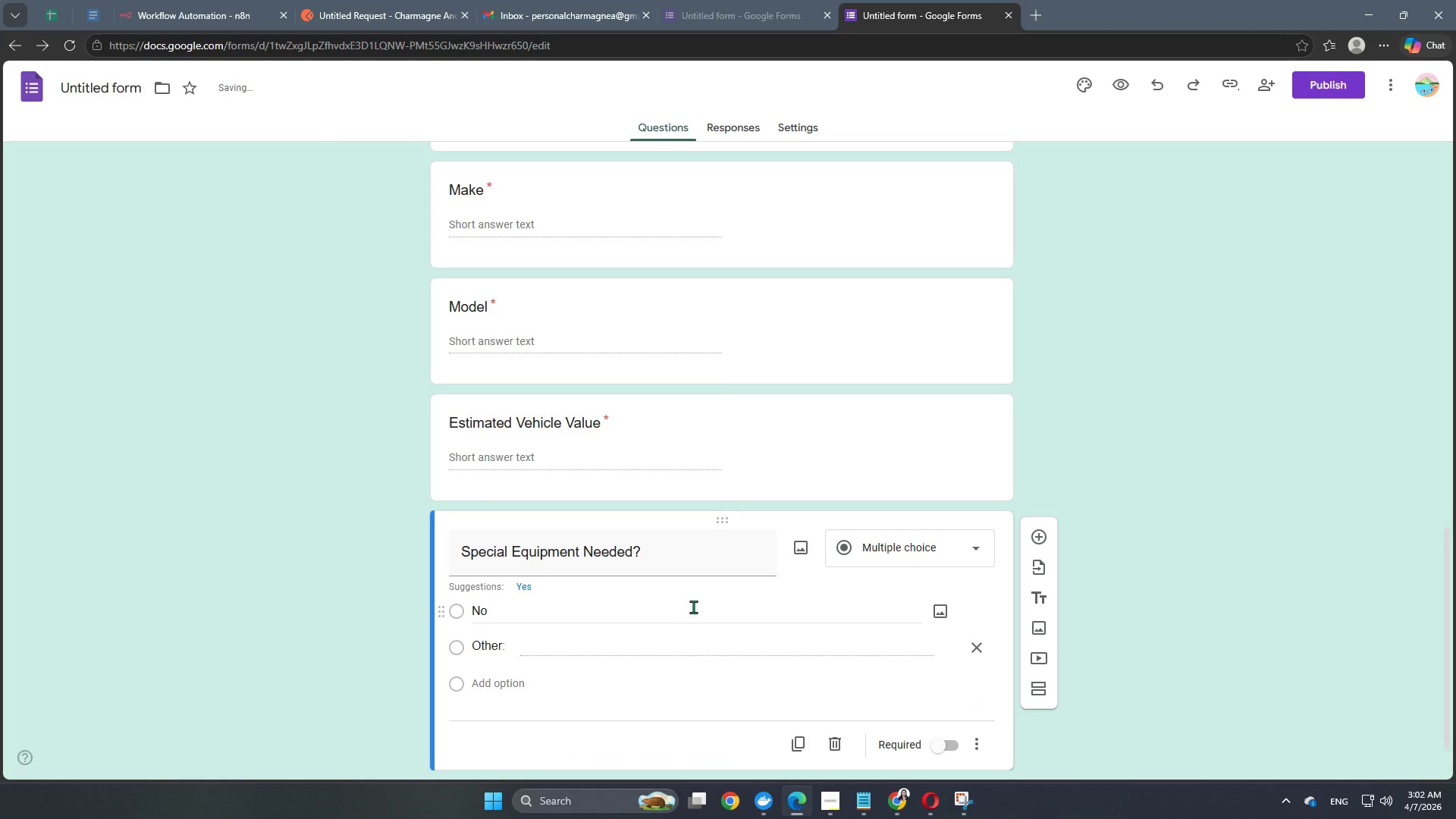 
scroll: coordinate [693, 607], scroll_direction: down, amount: 3.0
 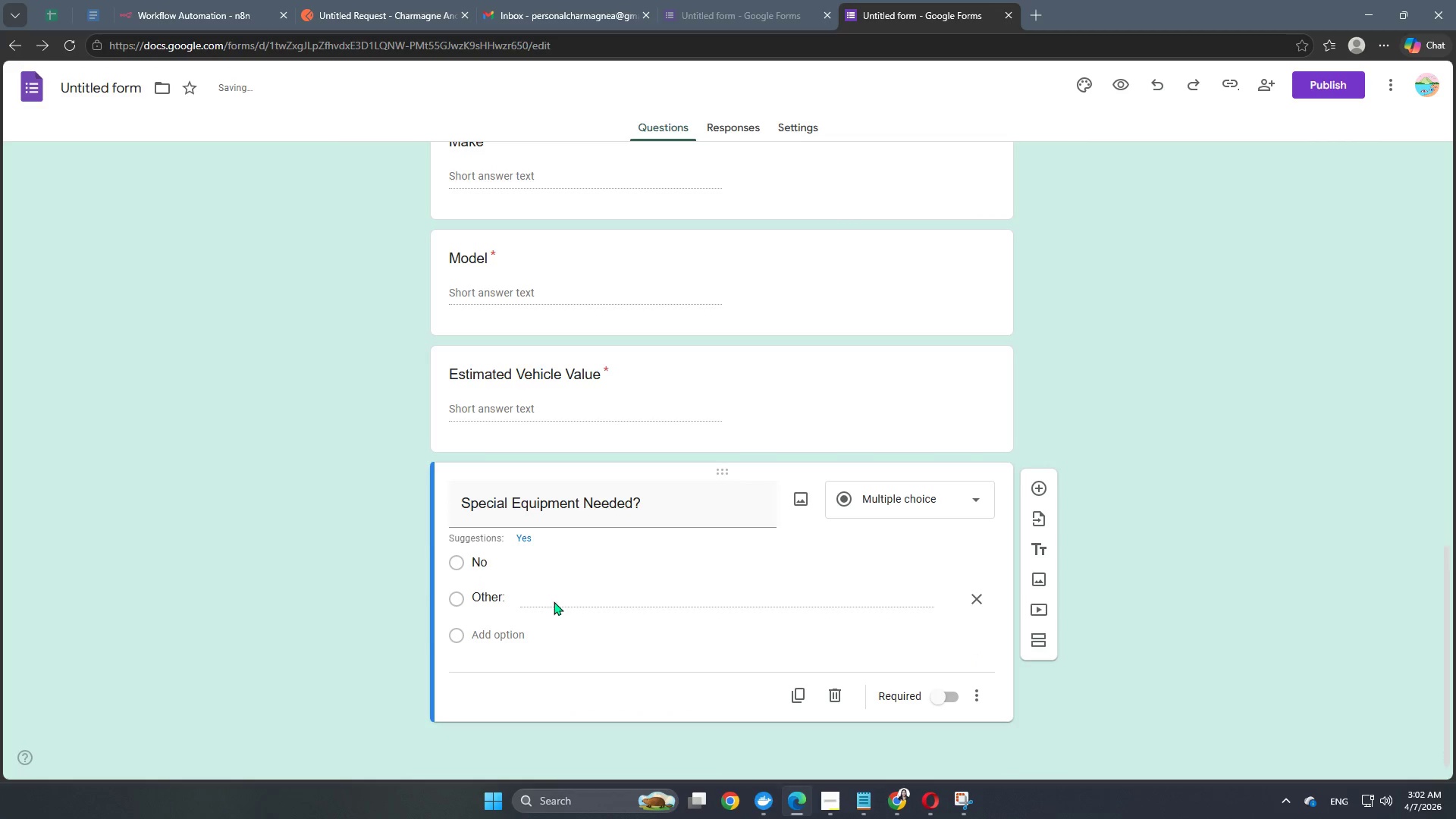 
left_click([548, 590])
 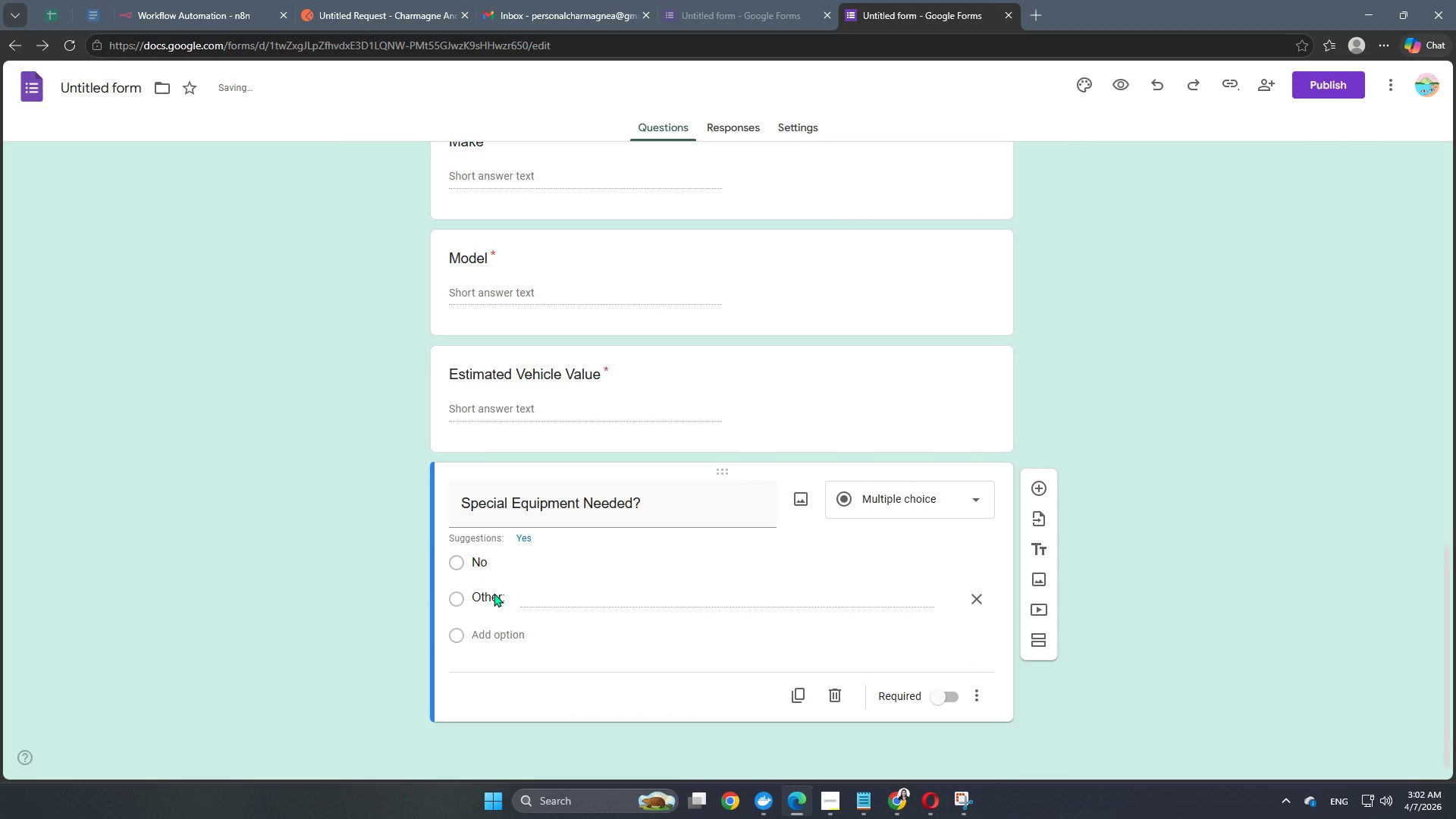 
left_click([494, 593])
 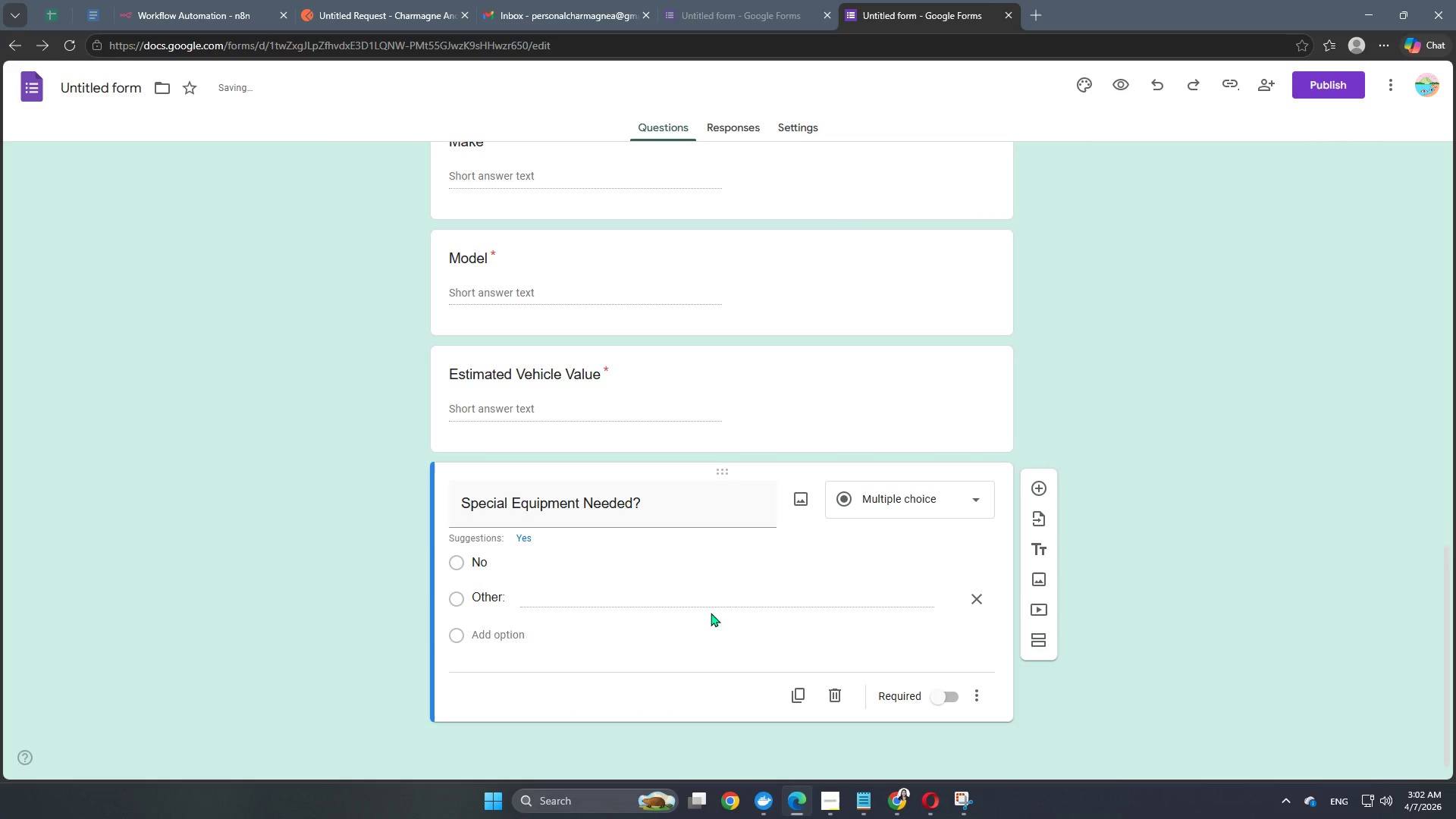 
left_click([730, 601])
 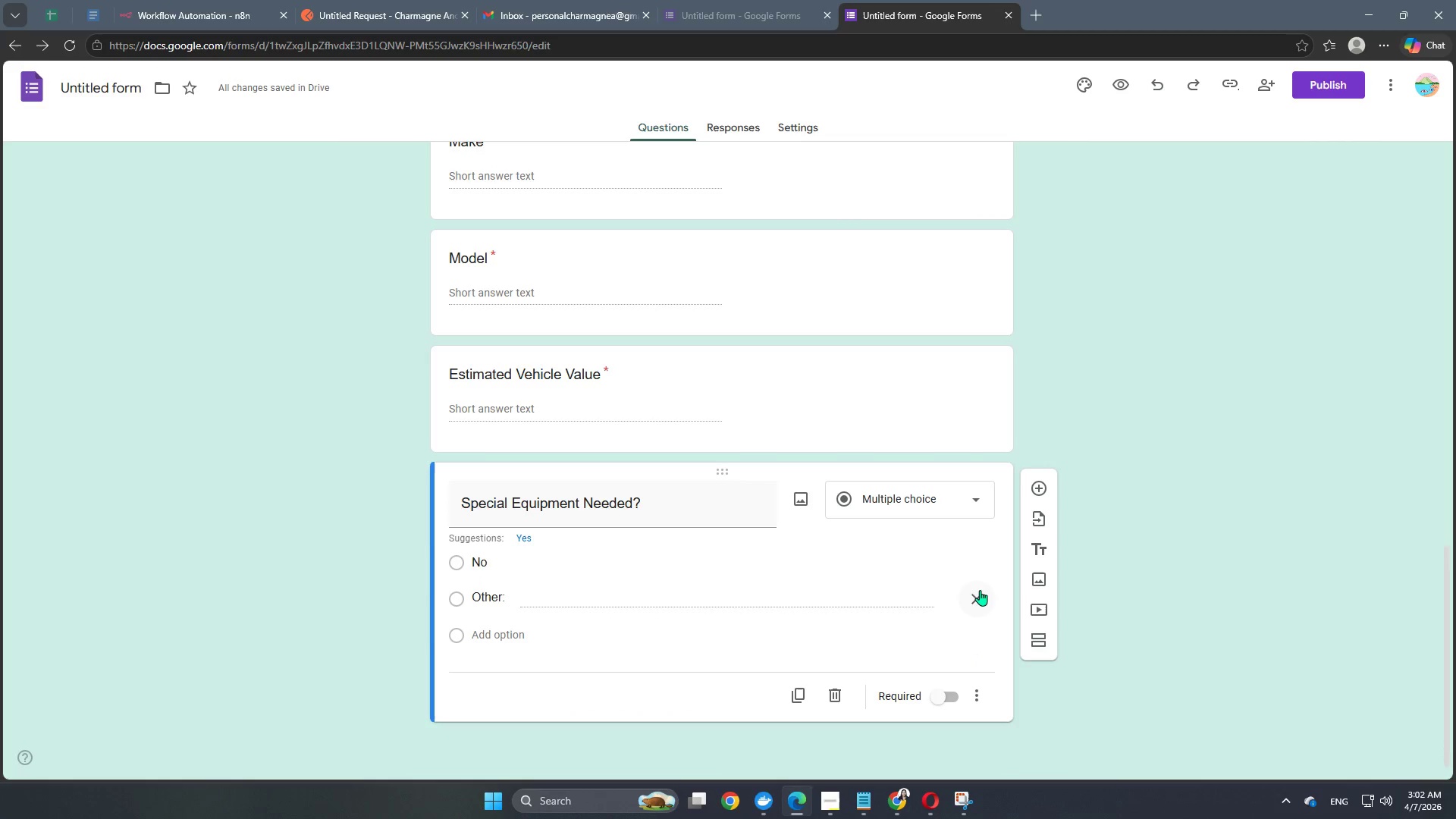 
left_click([975, 600])
 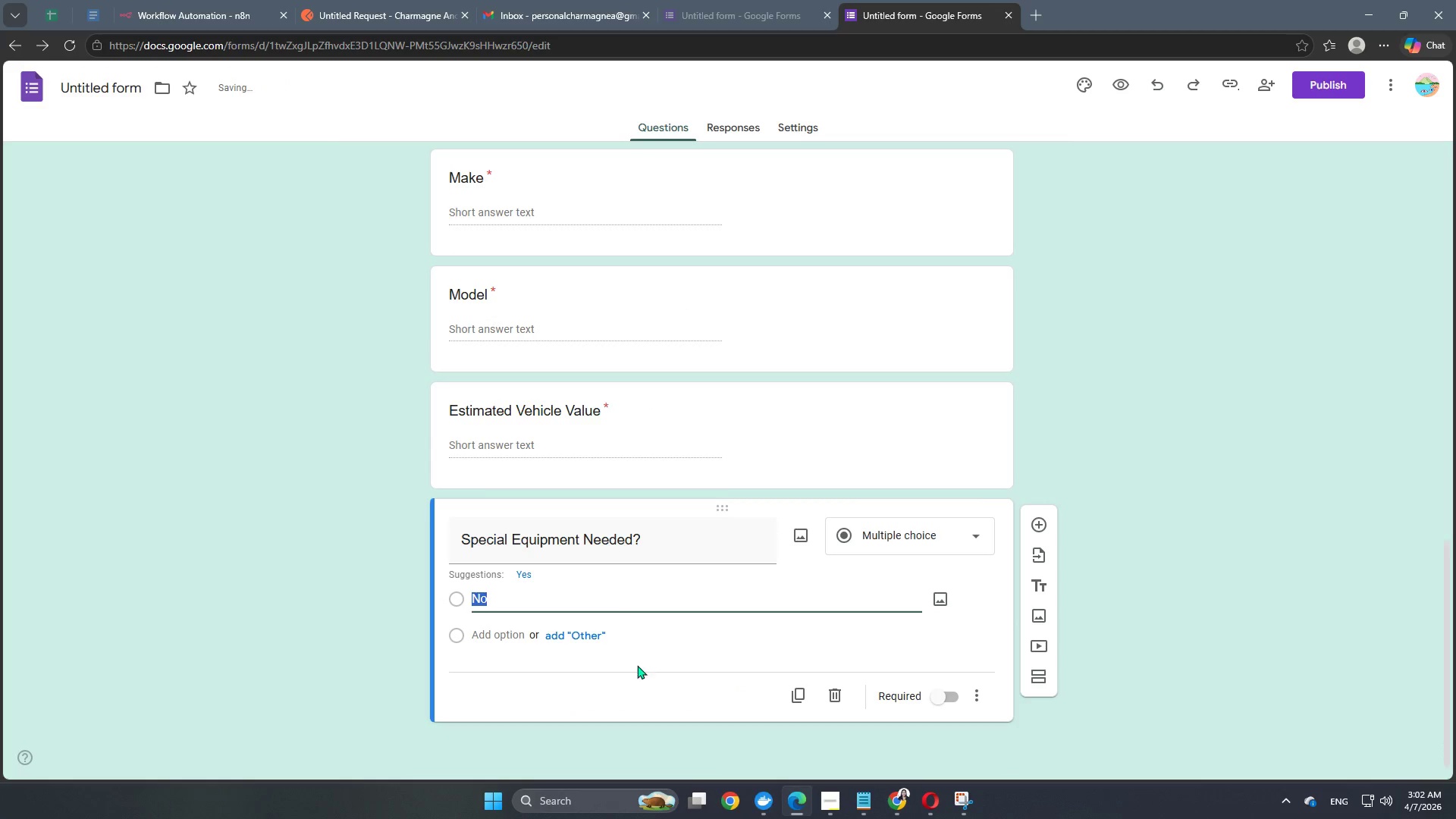 
left_click([615, 600])
 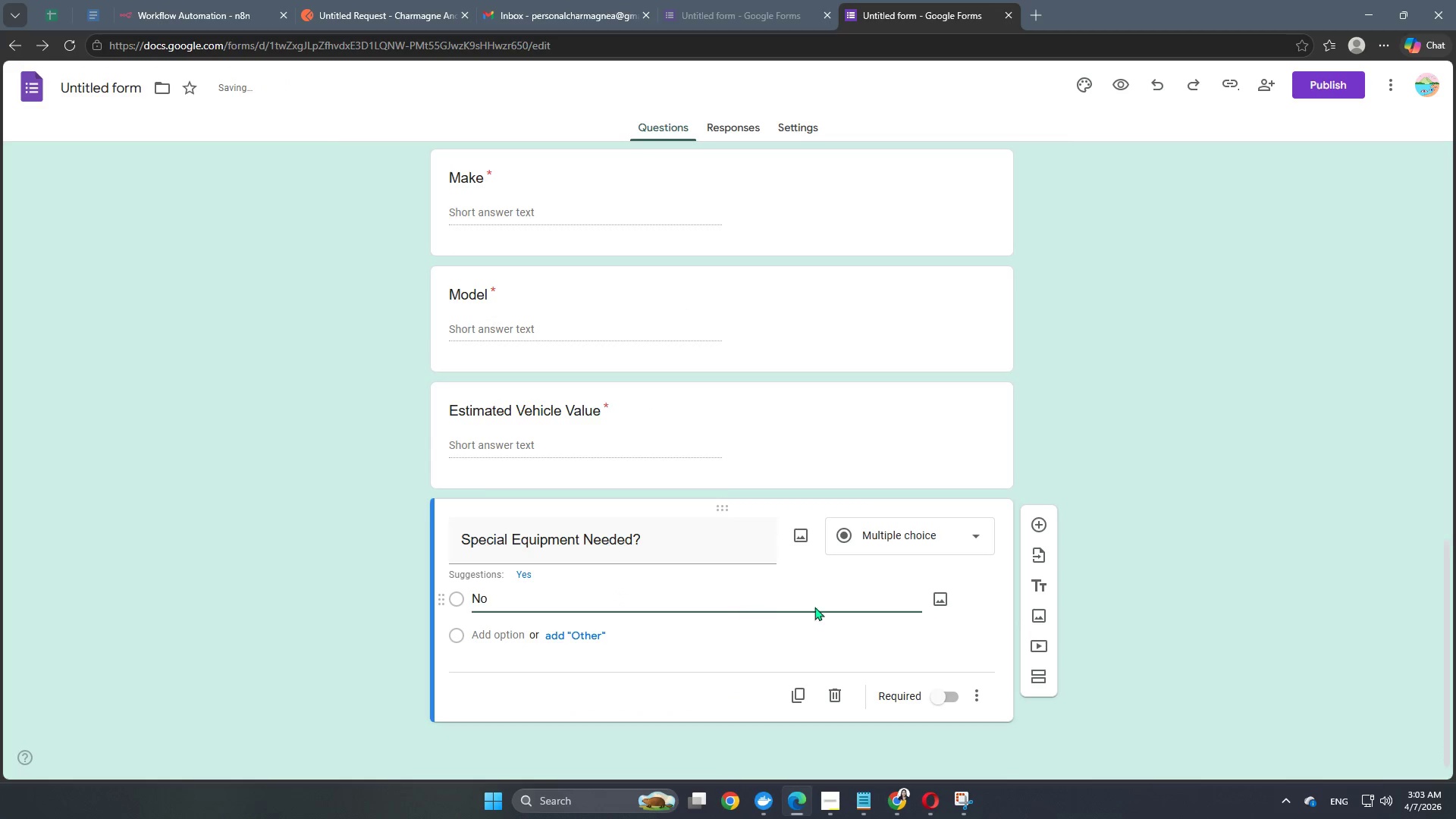 
scroll: coordinate [877, 654], scroll_direction: down, amount: 5.0
 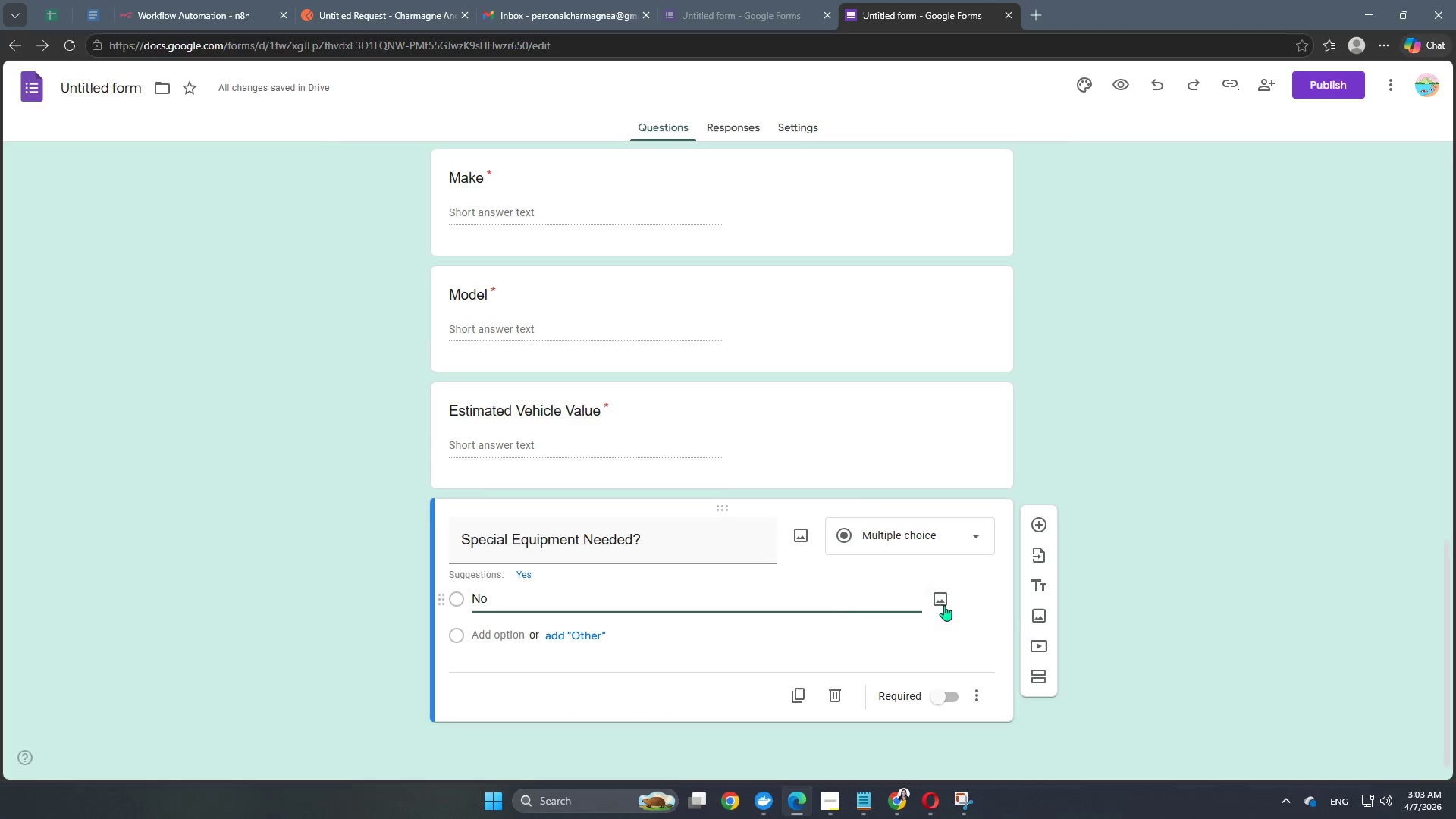 
mouse_move([928, 595])
 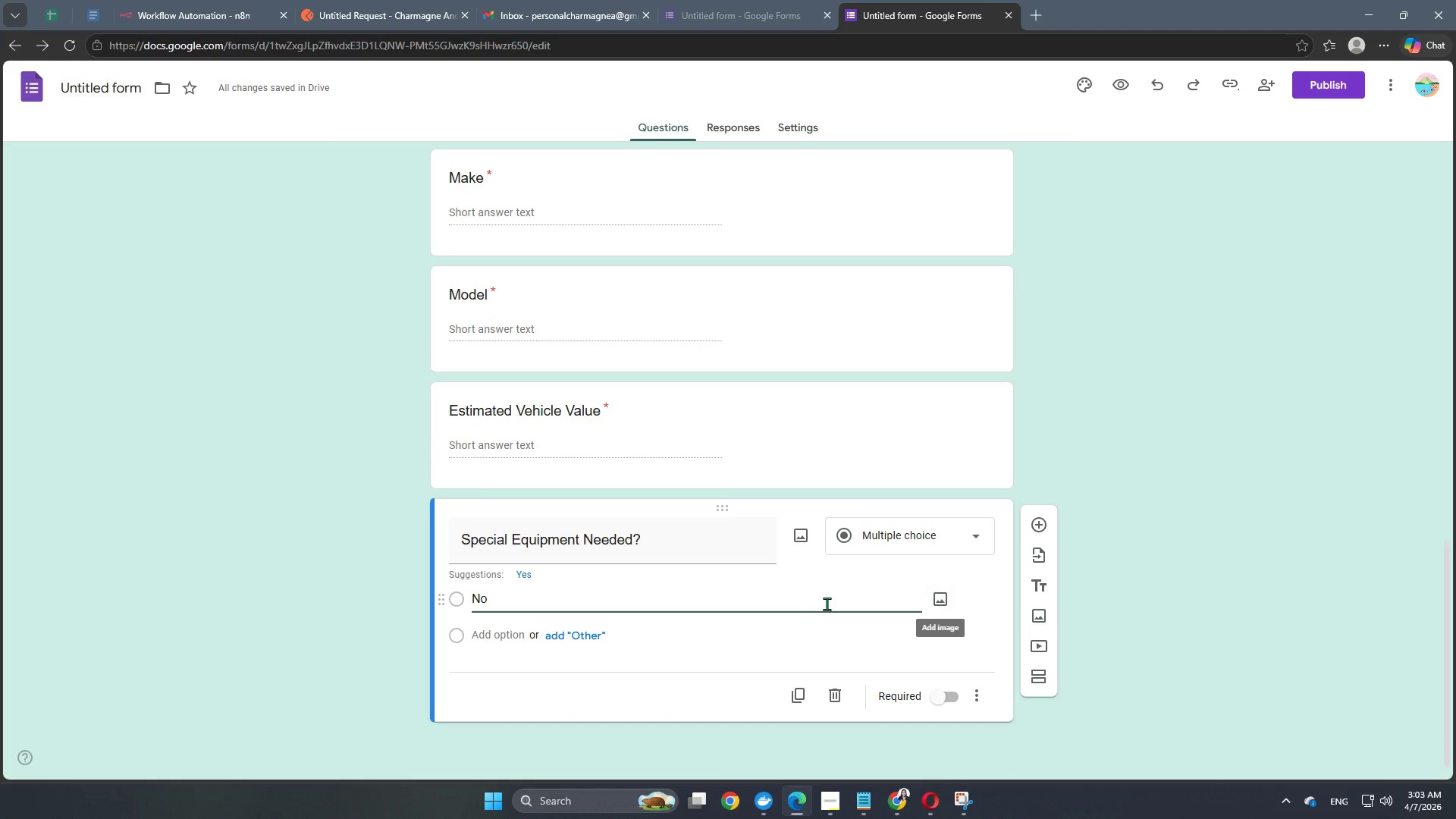 
scroll: coordinate [818, 606], scroll_direction: down, amount: 2.0
 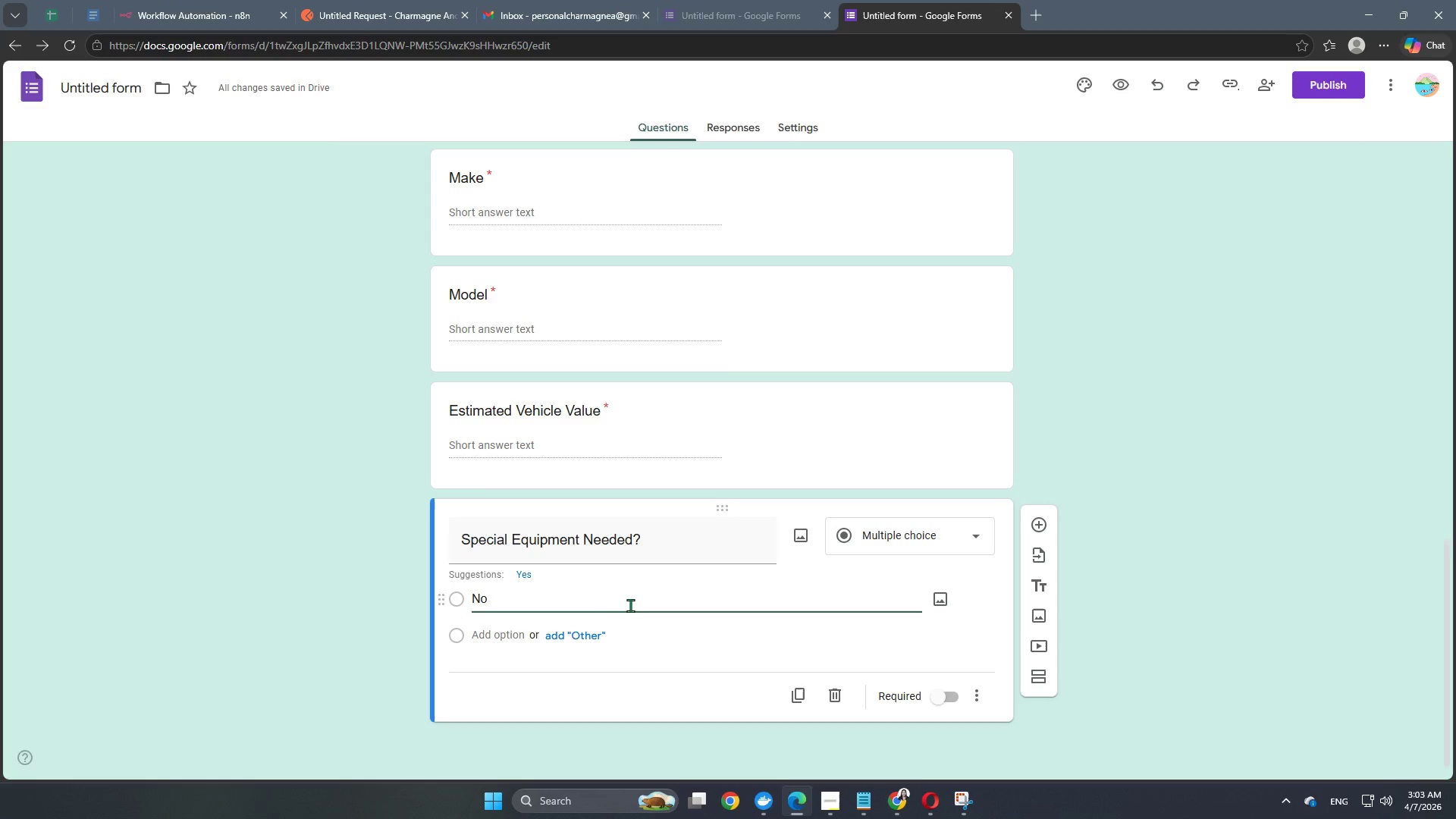 
left_click([458, 598])
 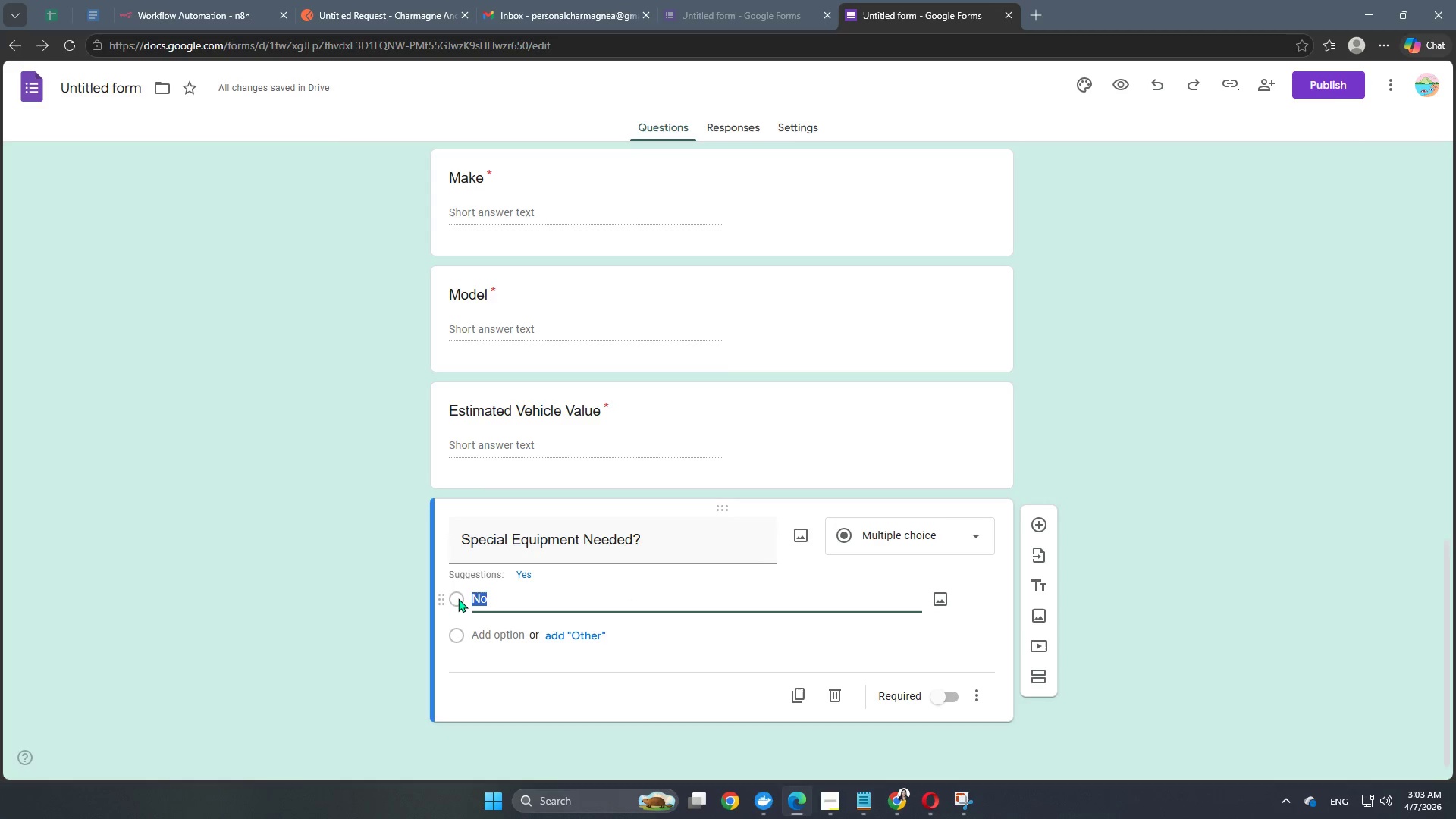 
left_click([458, 598])
 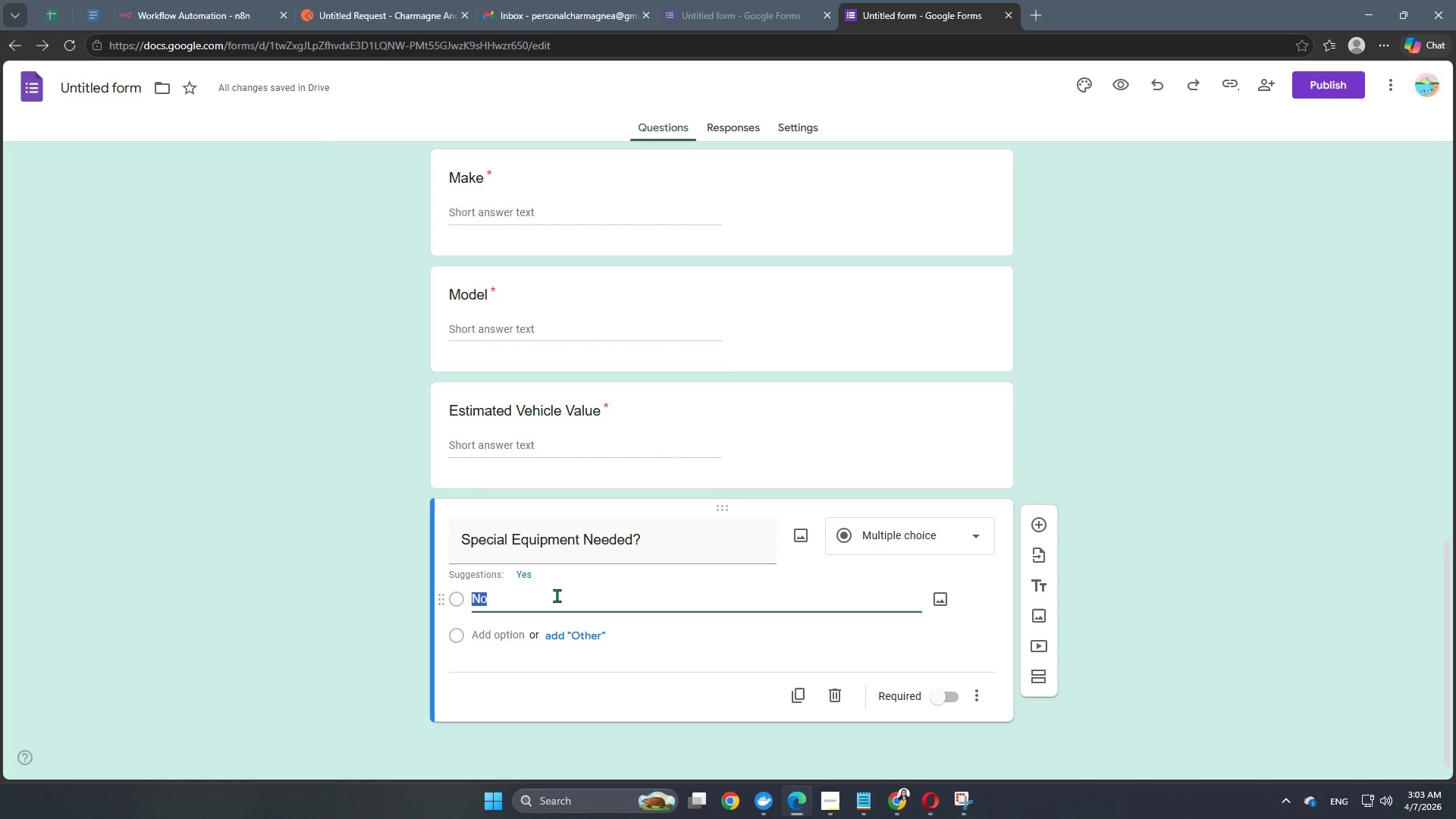 
left_click([557, 595])
 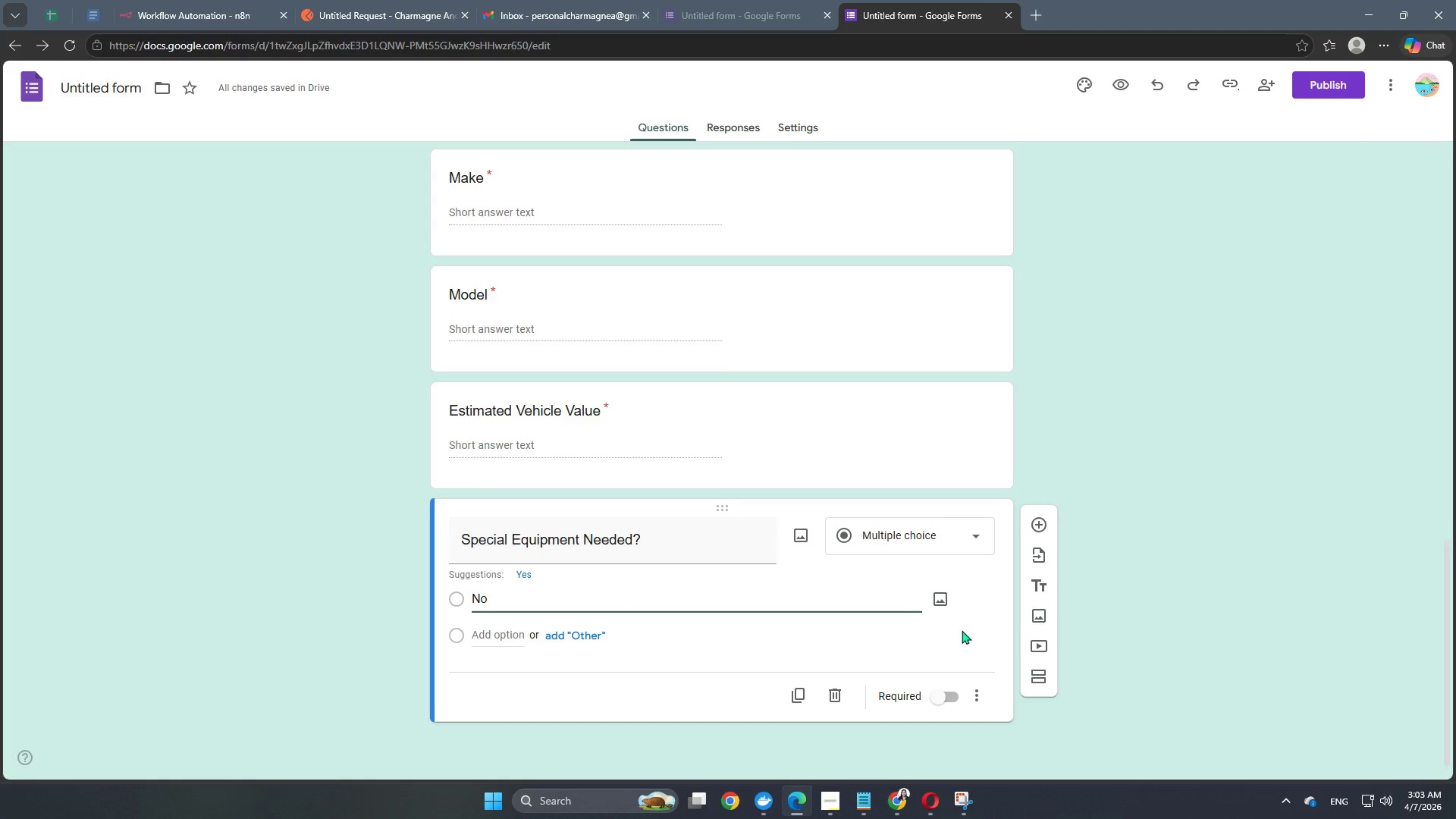 
scroll: coordinate [959, 619], scroll_direction: down, amount: 3.0
 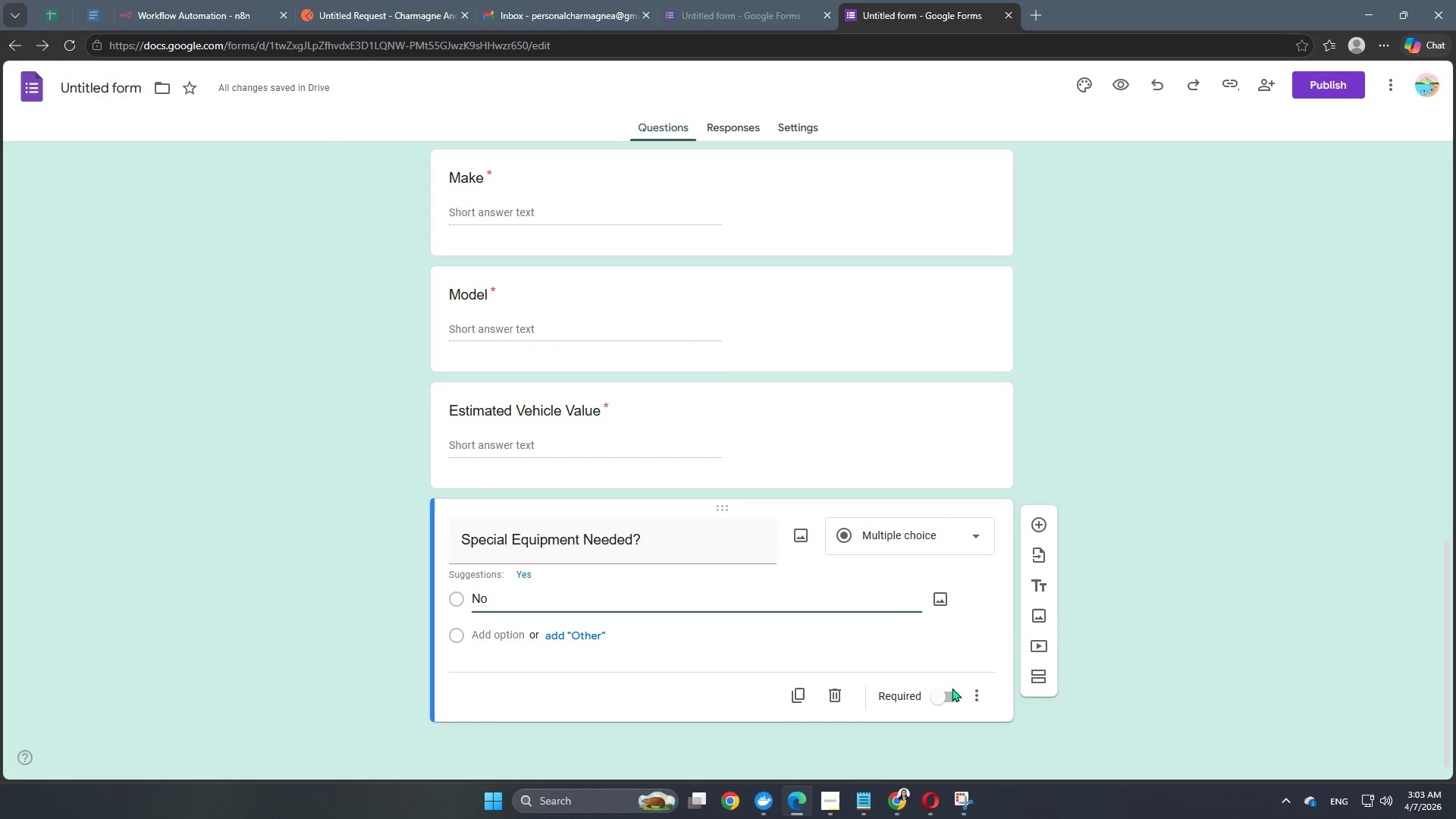 
left_click([949, 699])
 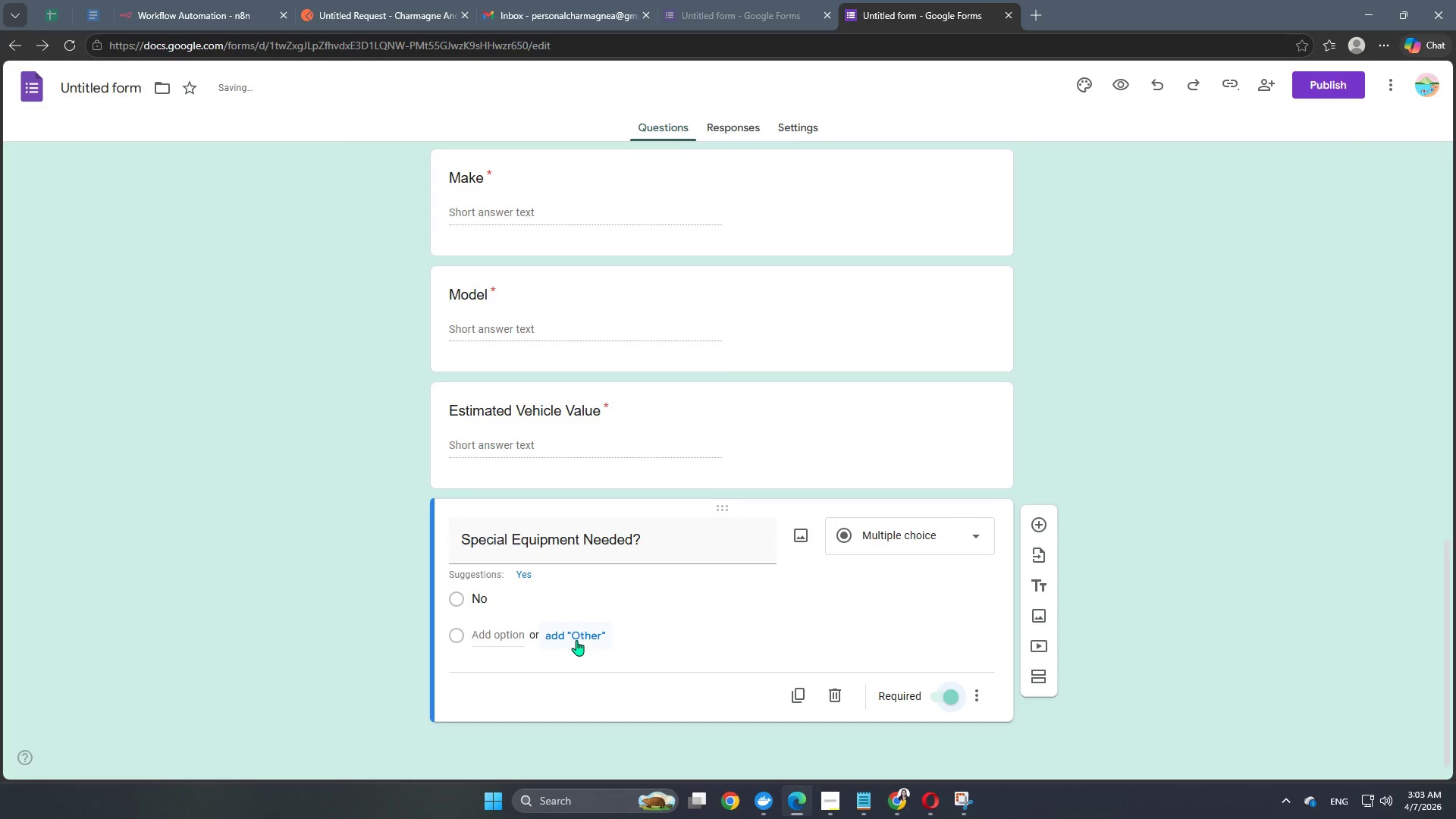 
left_click([498, 632])
 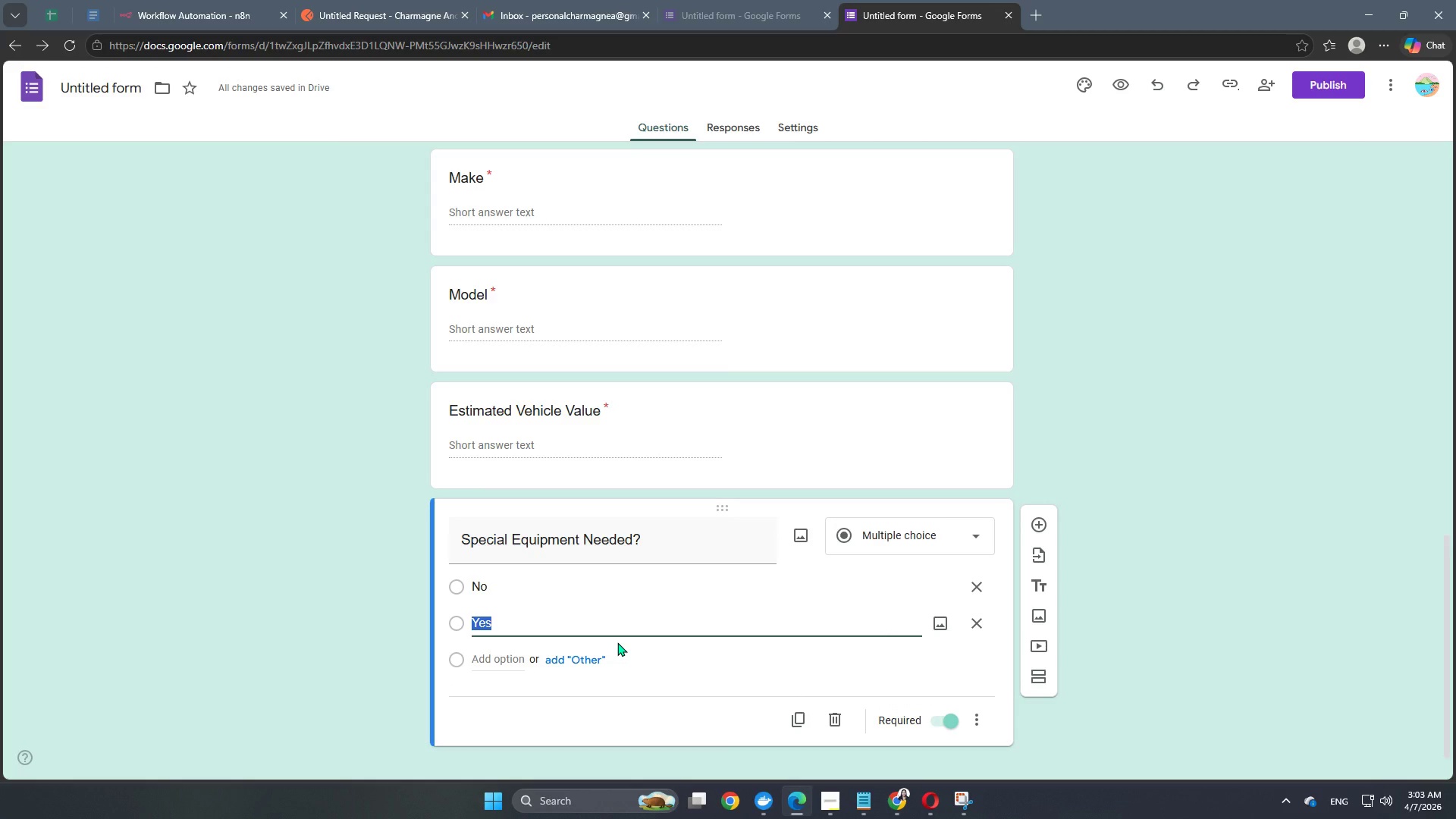 
type(Enclosed Trailer)
 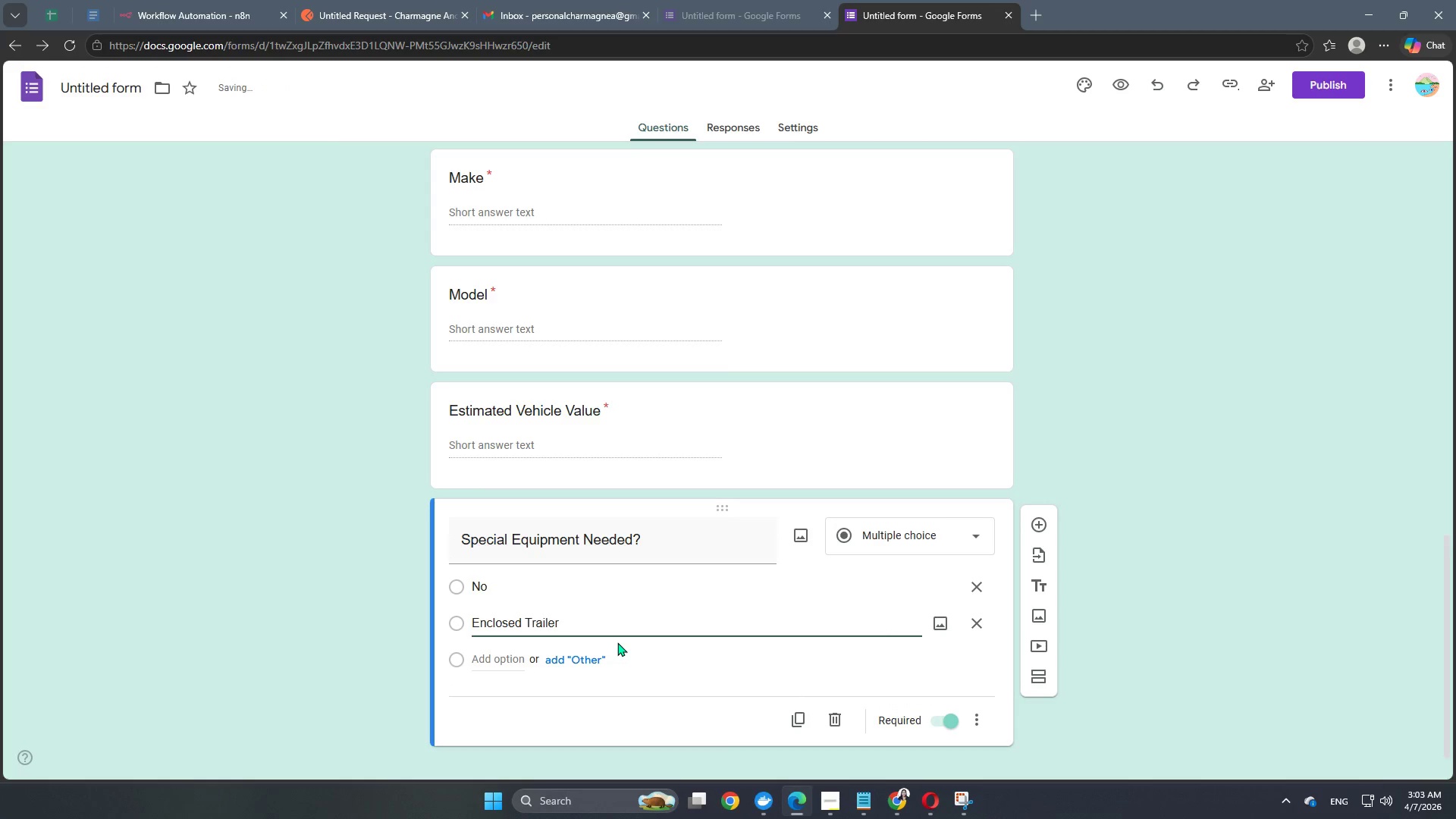 
key(Enter)
 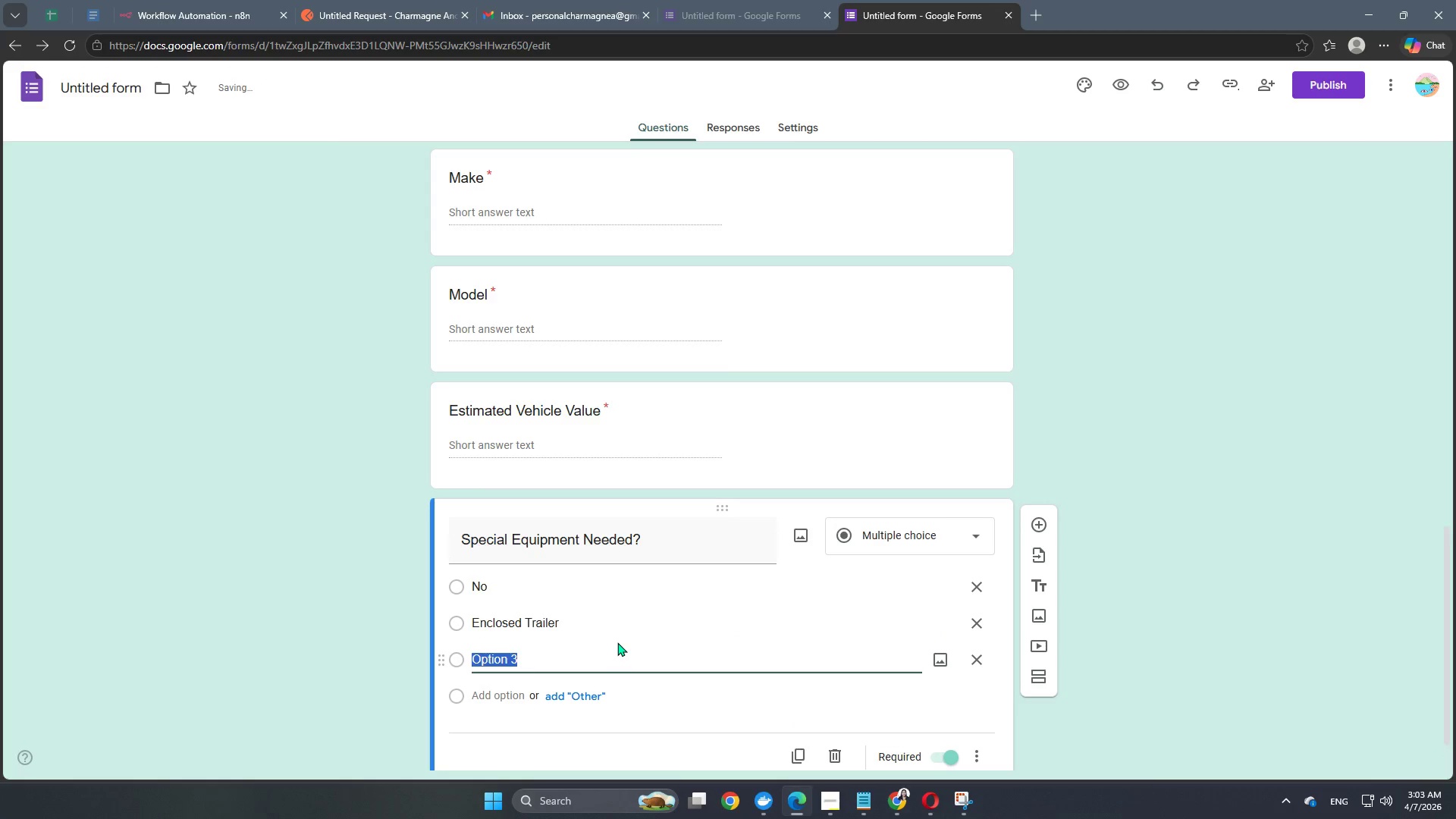 
type(Open Carrier)
 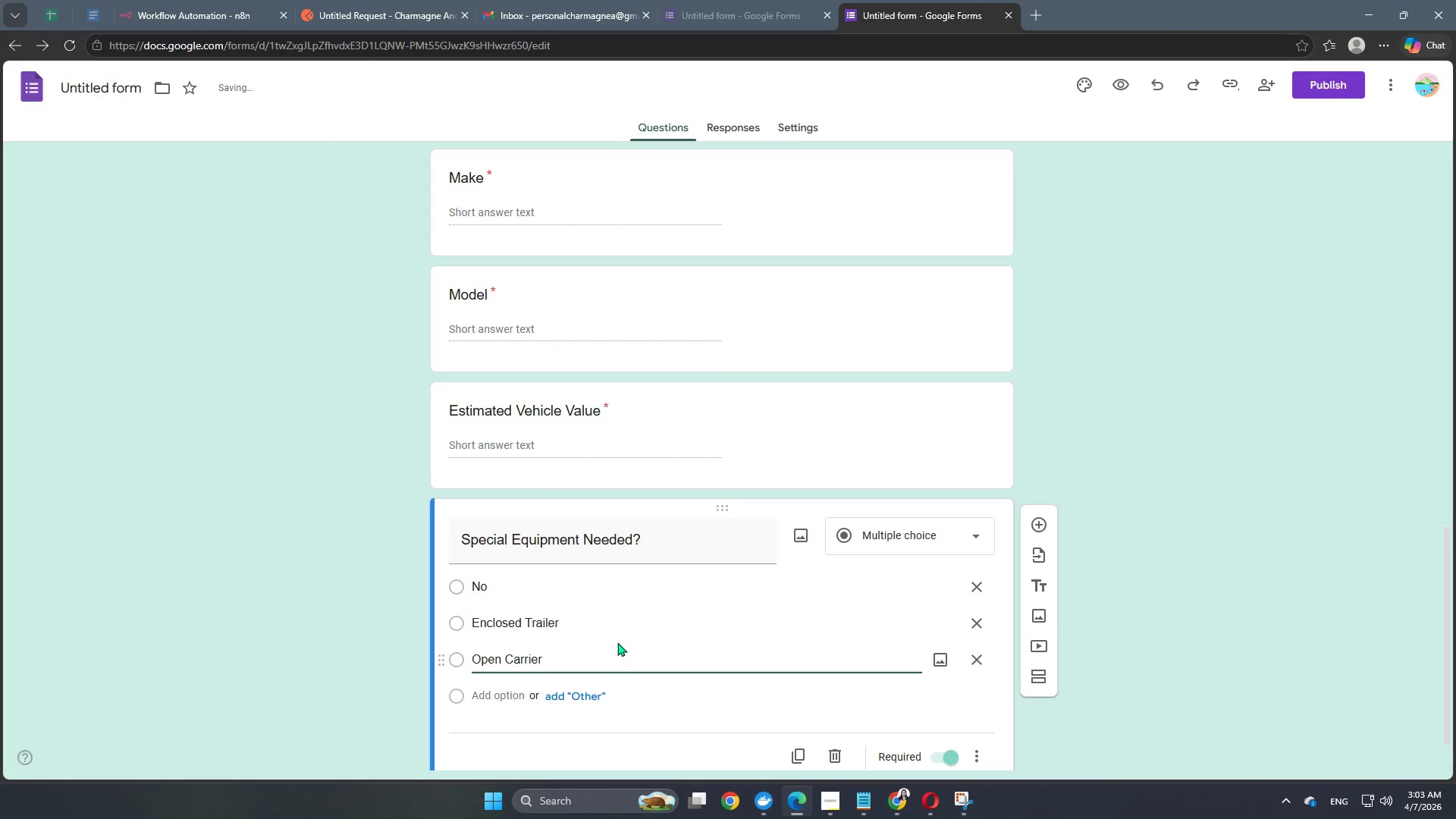 
key(Enter)
 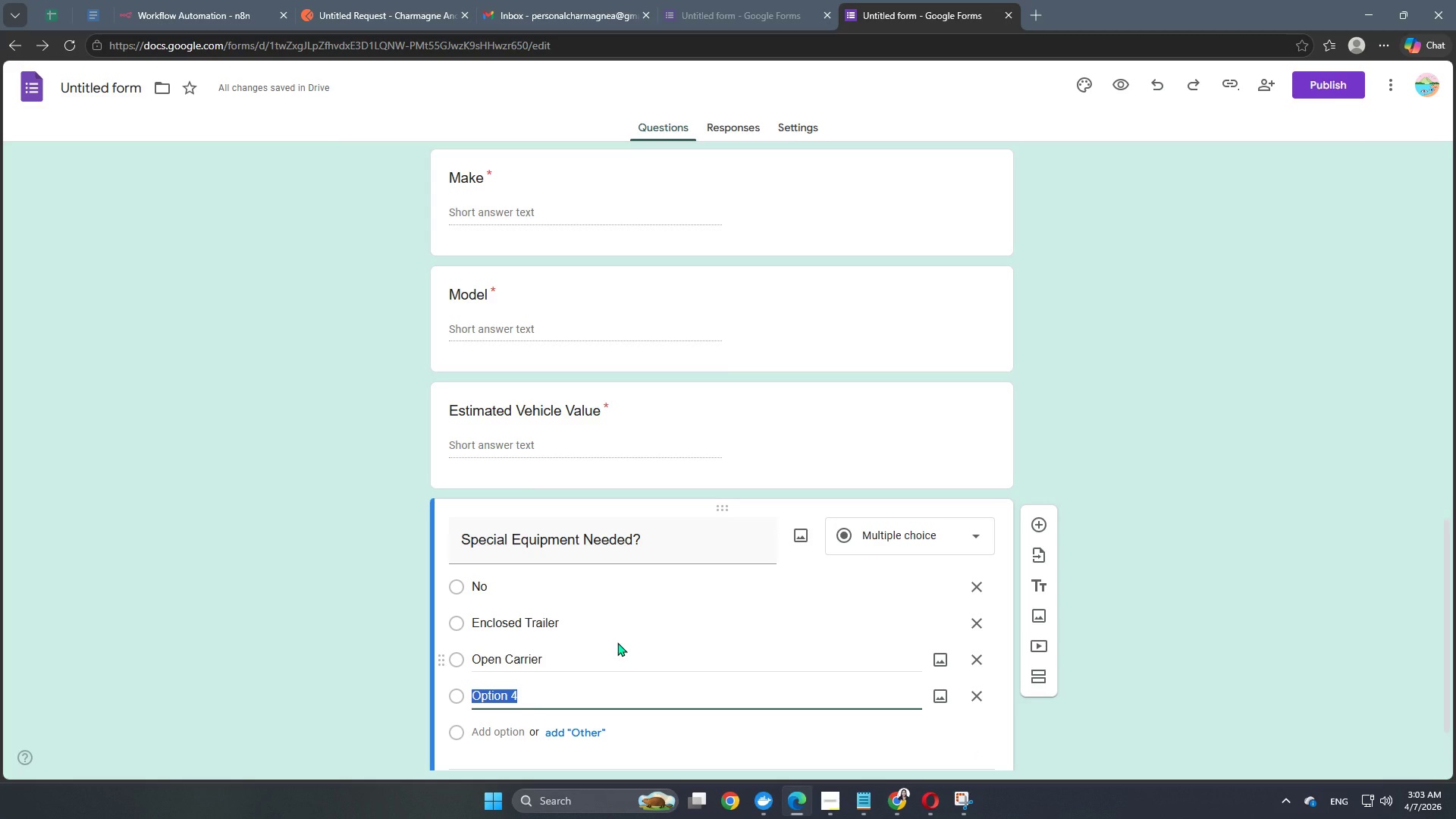 
wait(5.48)
 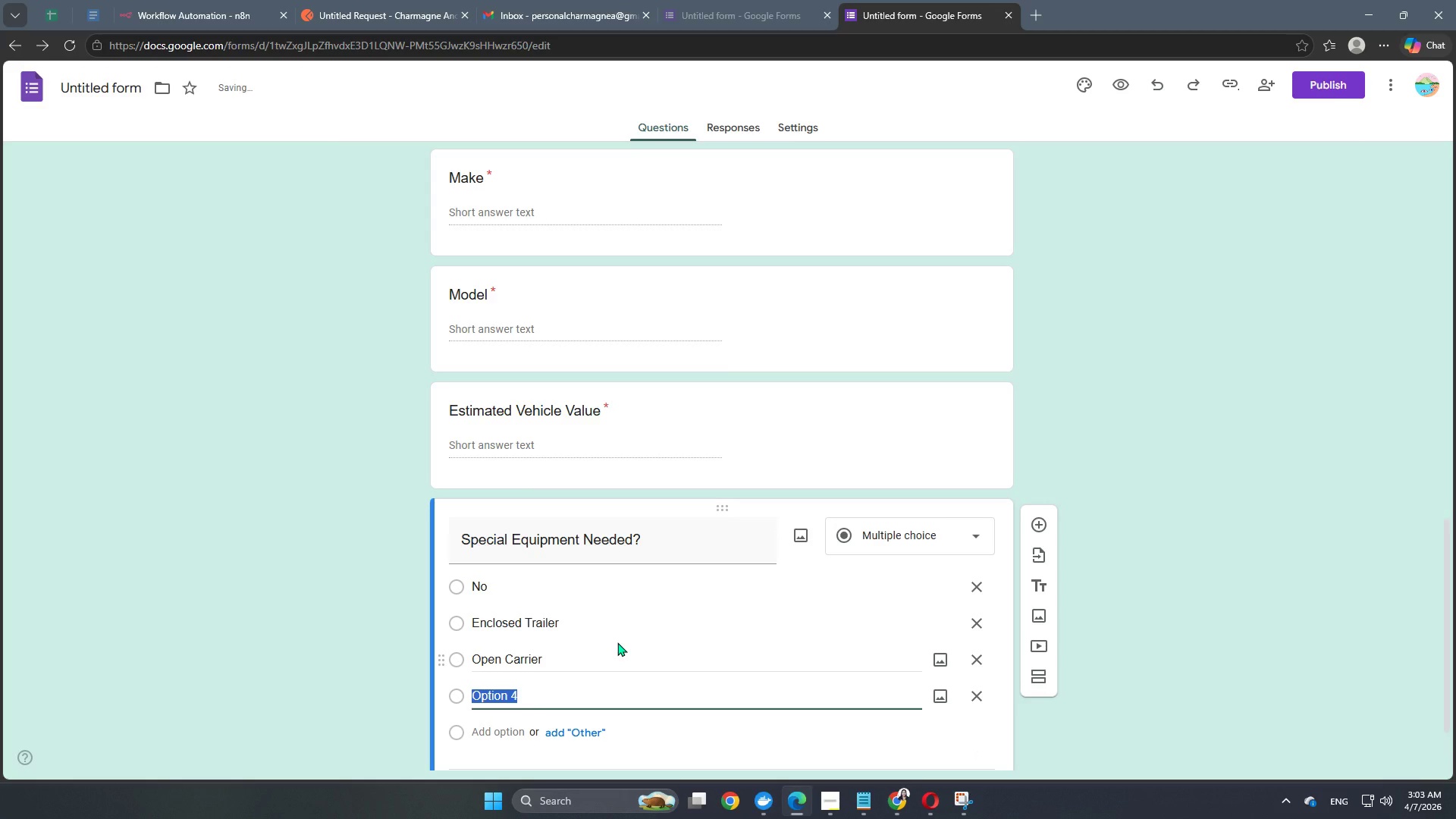 
type(Low-Clearance Ramp)
 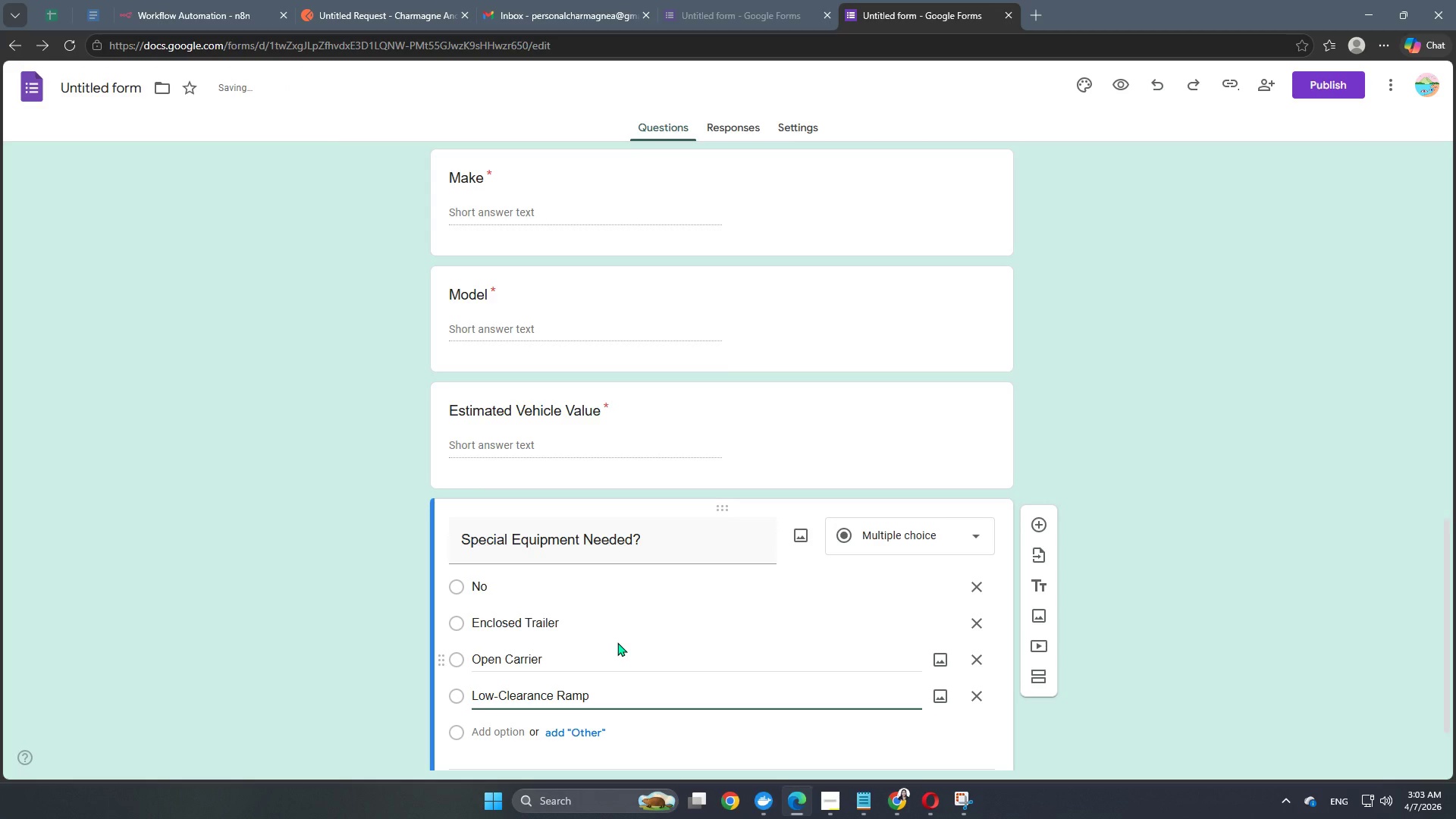 
scroll: coordinate [617, 642], scroll_direction: down, amount: 3.0
 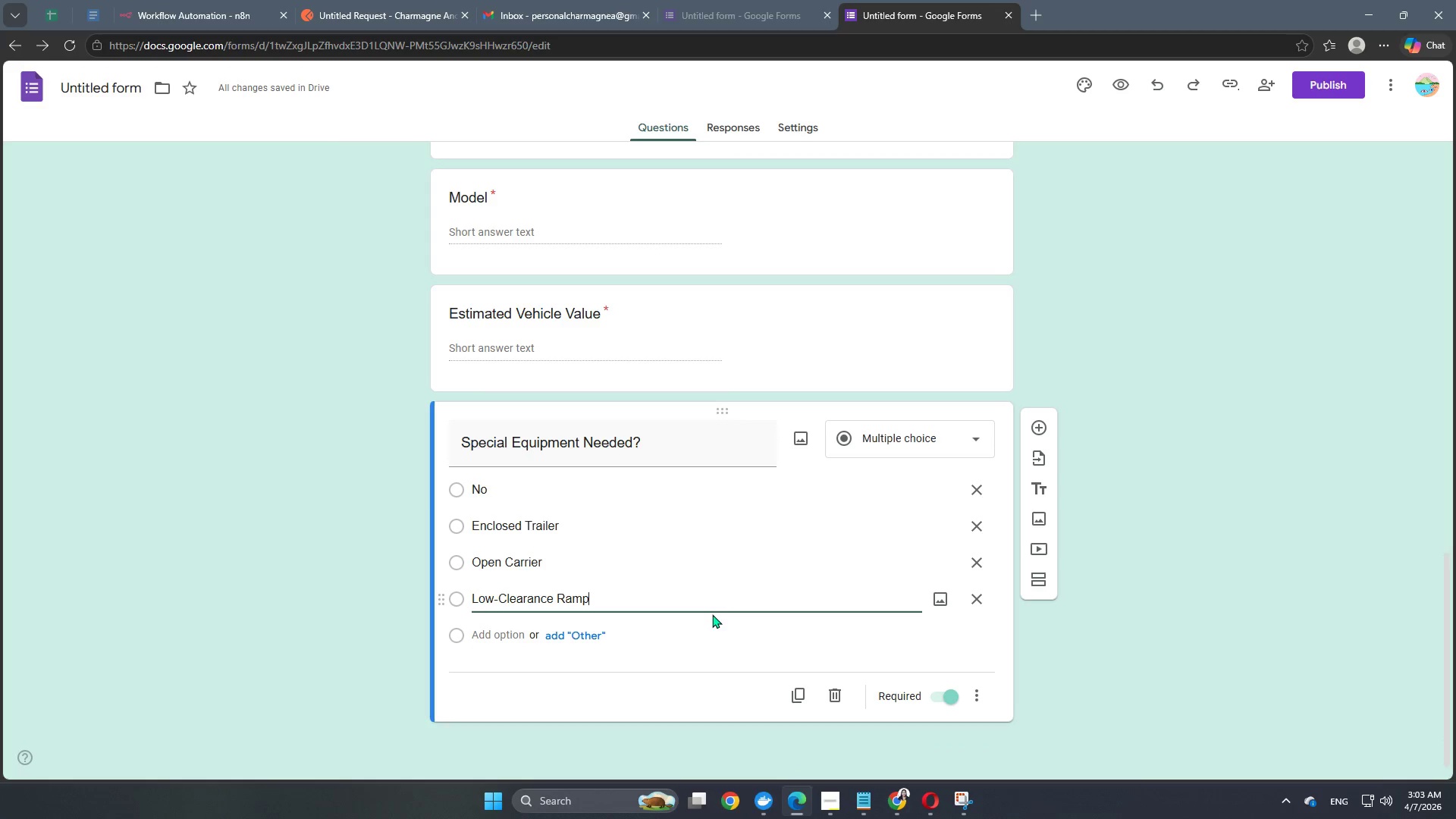 
left_click([353, 450])
 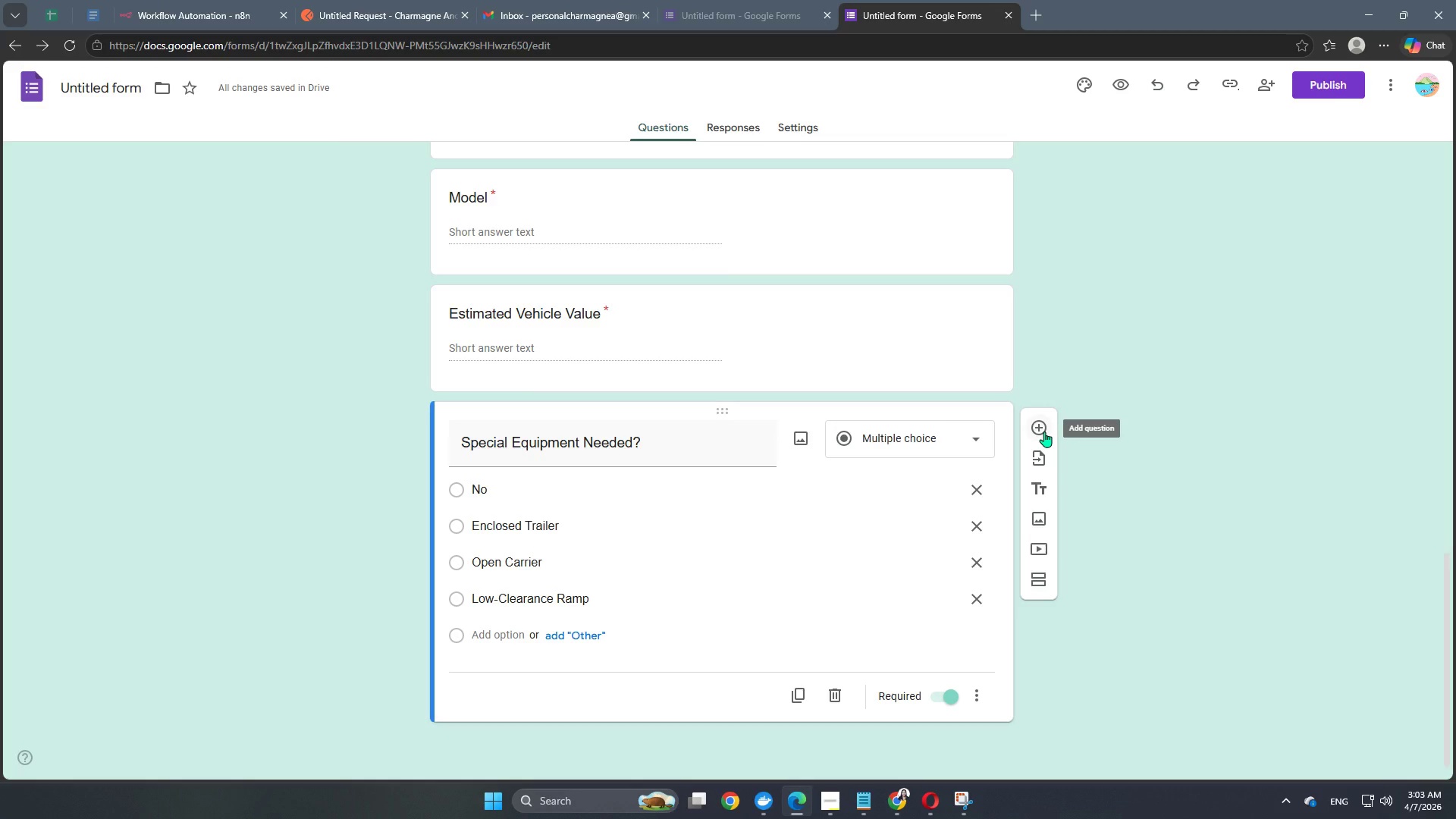 
left_click([1044, 431])
 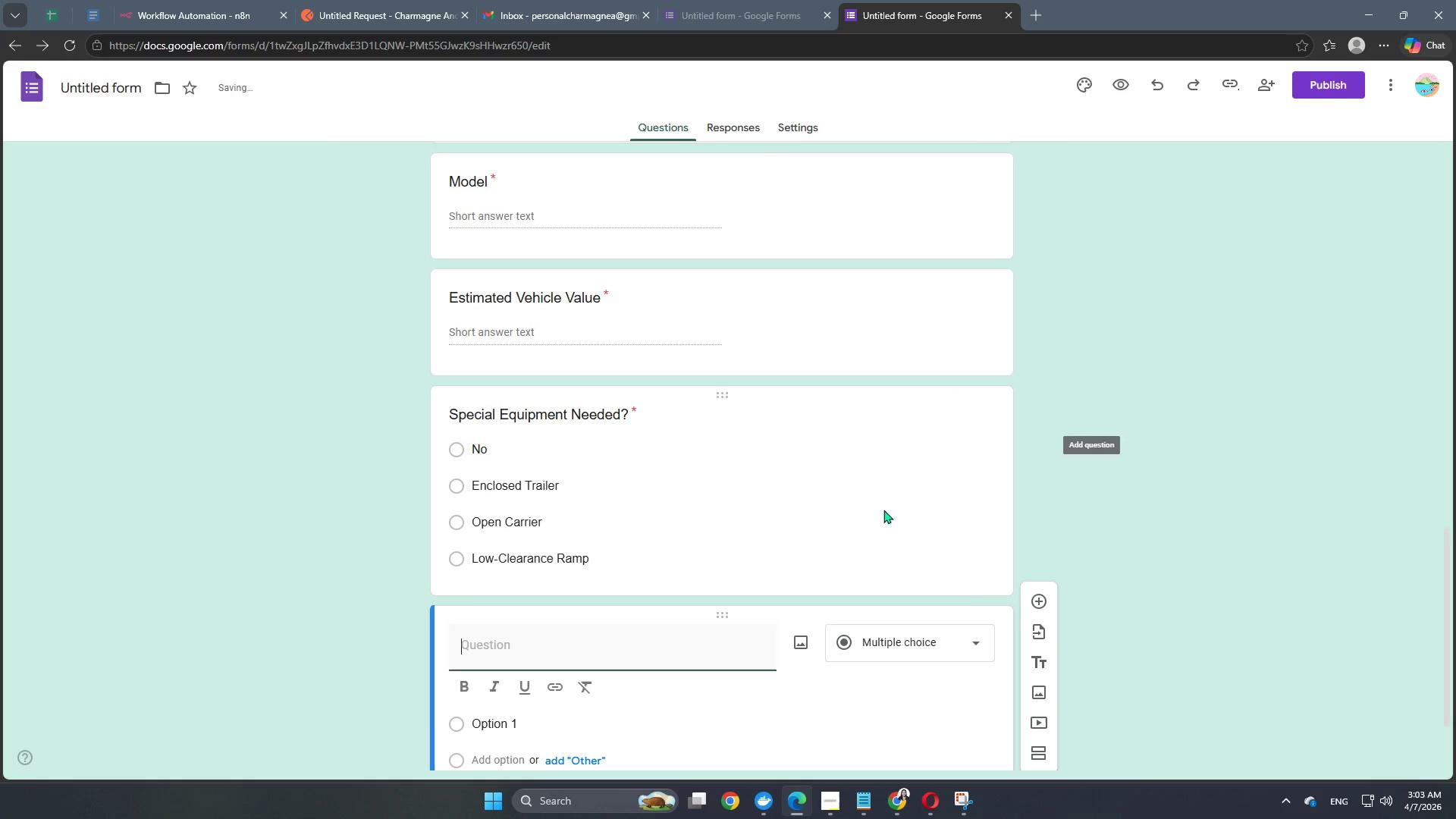 
scroll: coordinate [820, 528], scroll_direction: down, amount: 5.0
 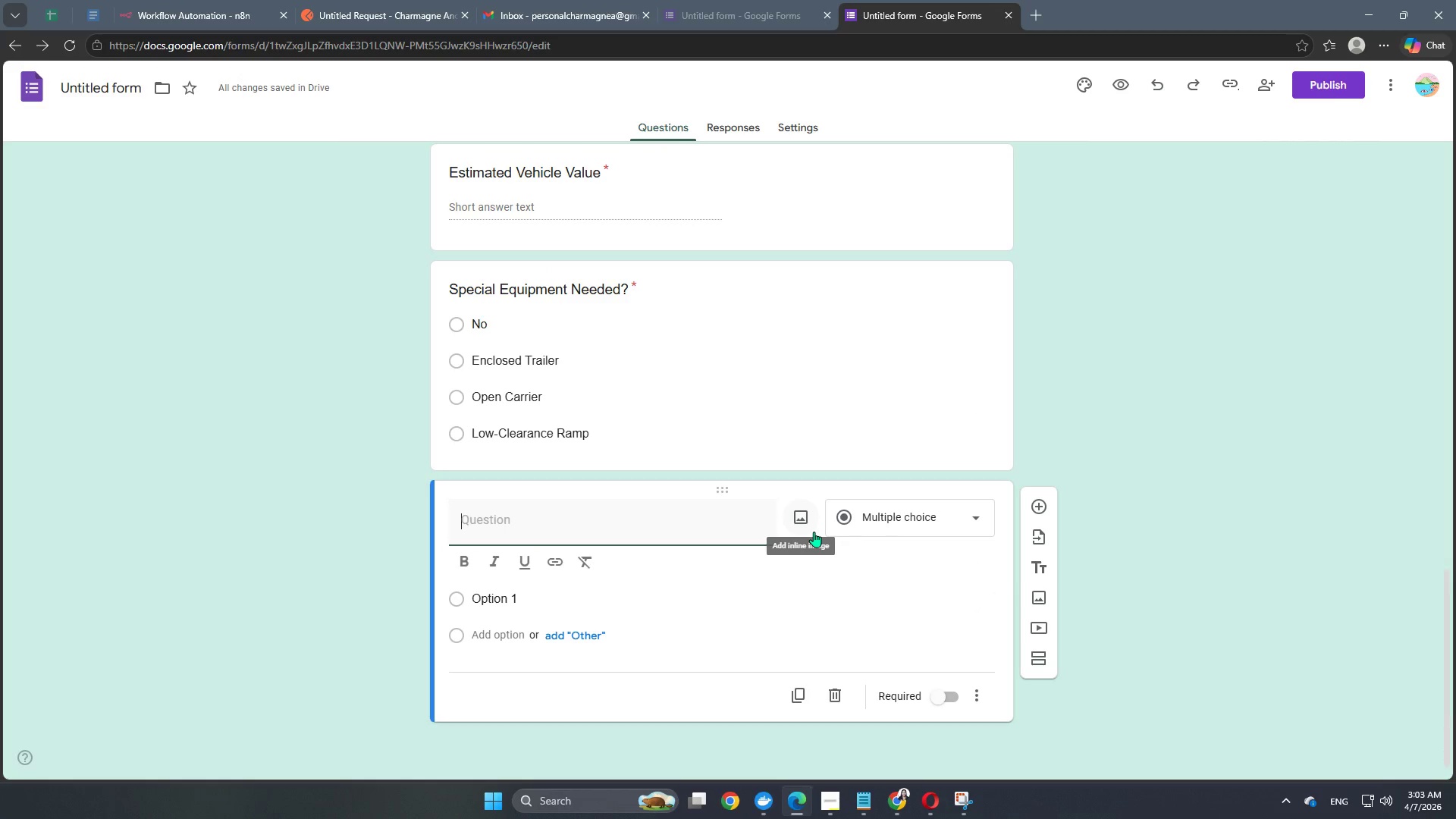 
type(Upload B)
key(Backspace)
type(Vehicle Photos)
 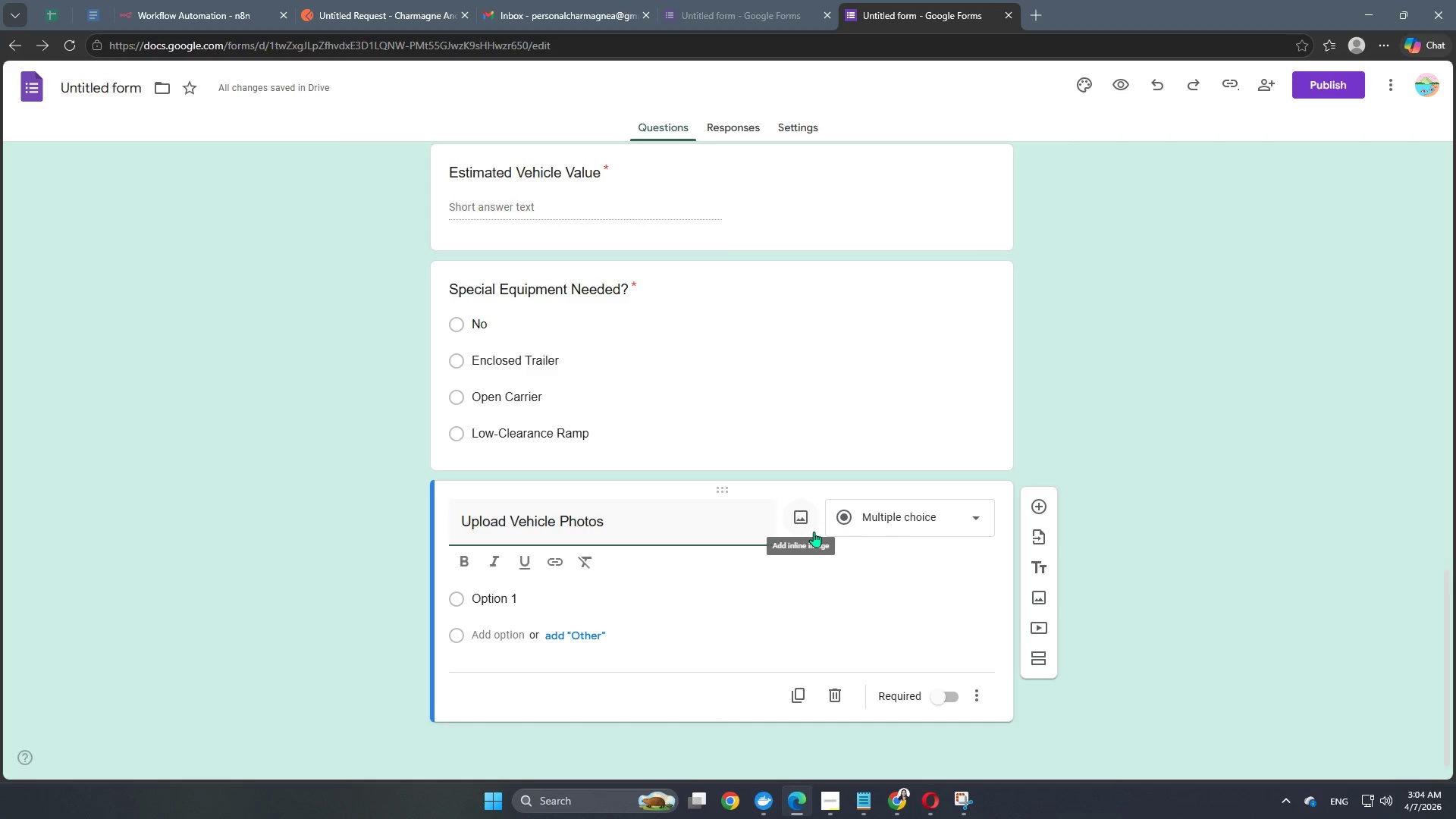 
left_click([325, 632])
 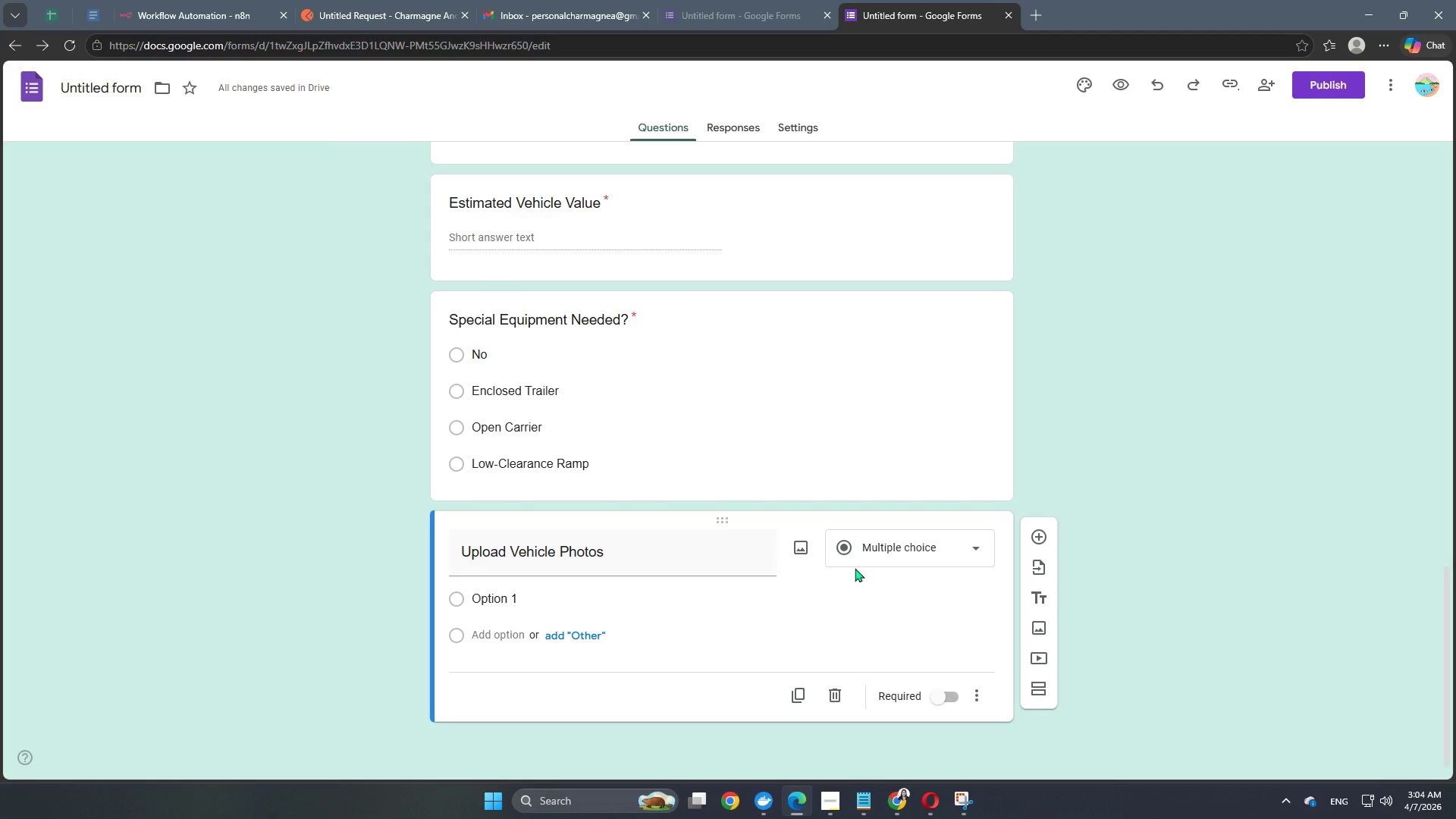 
left_click([907, 554])
 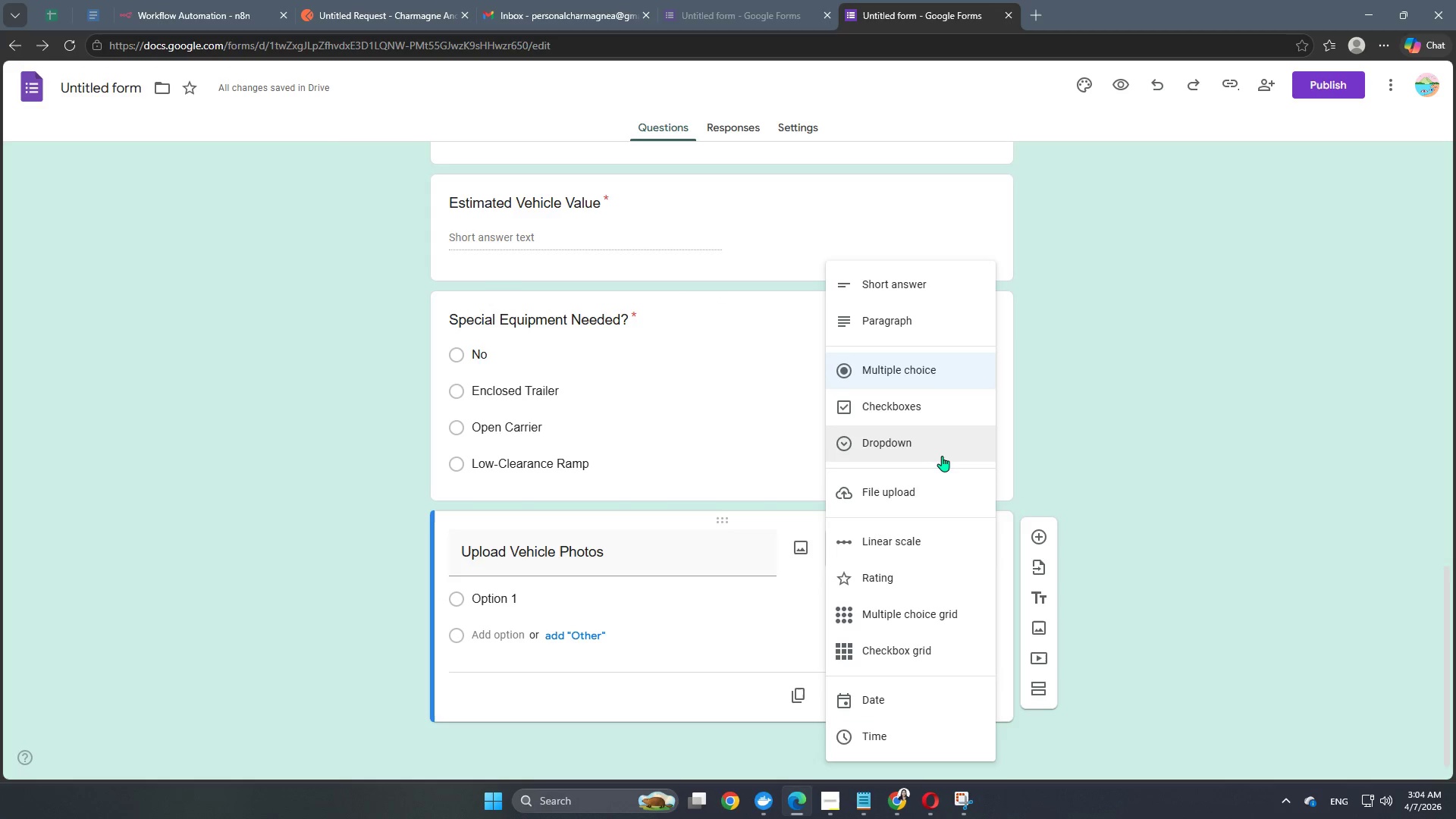 
left_click([922, 510])
 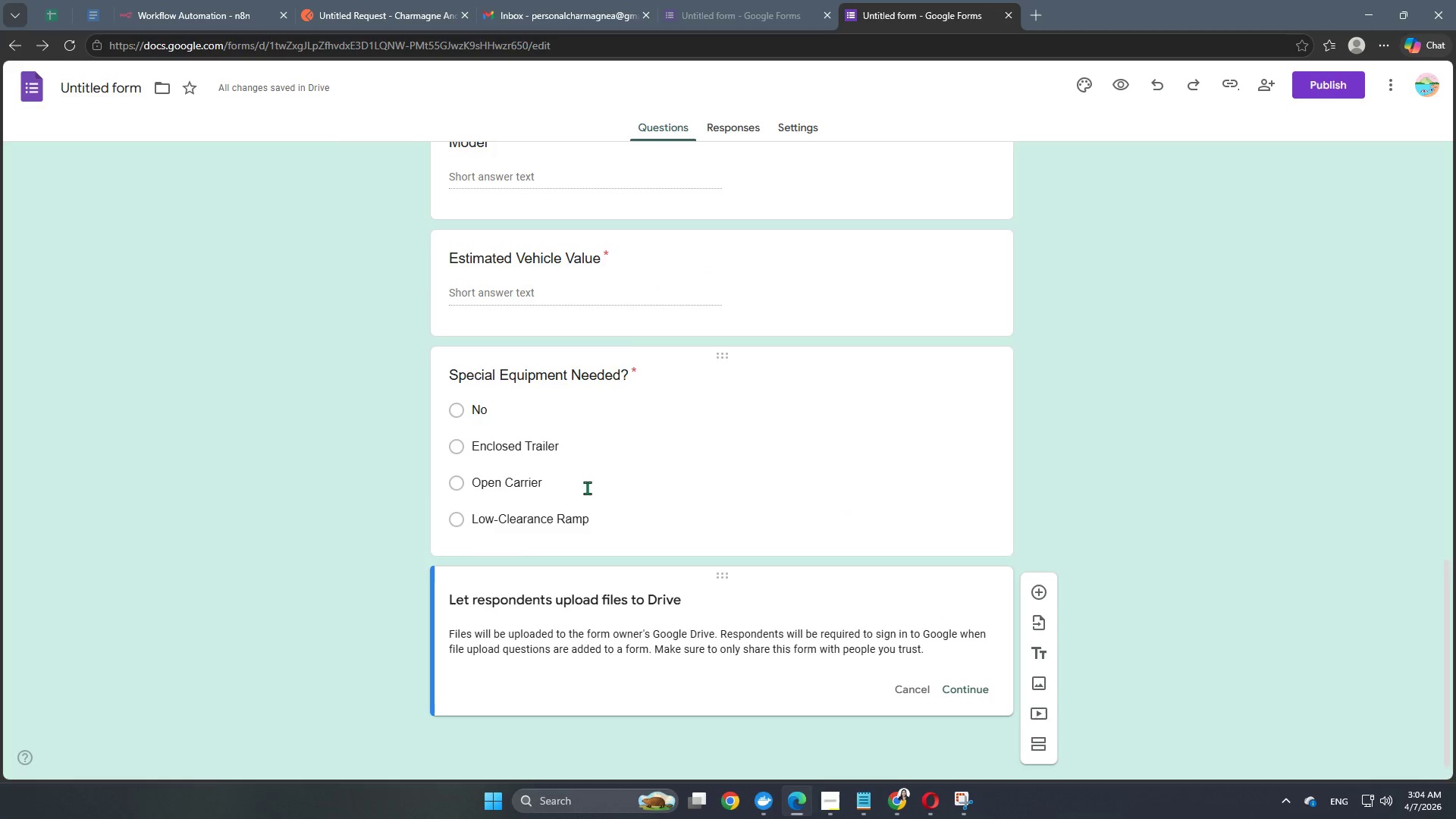 
scroll: coordinate [715, 541], scroll_direction: down, amount: 3.0
 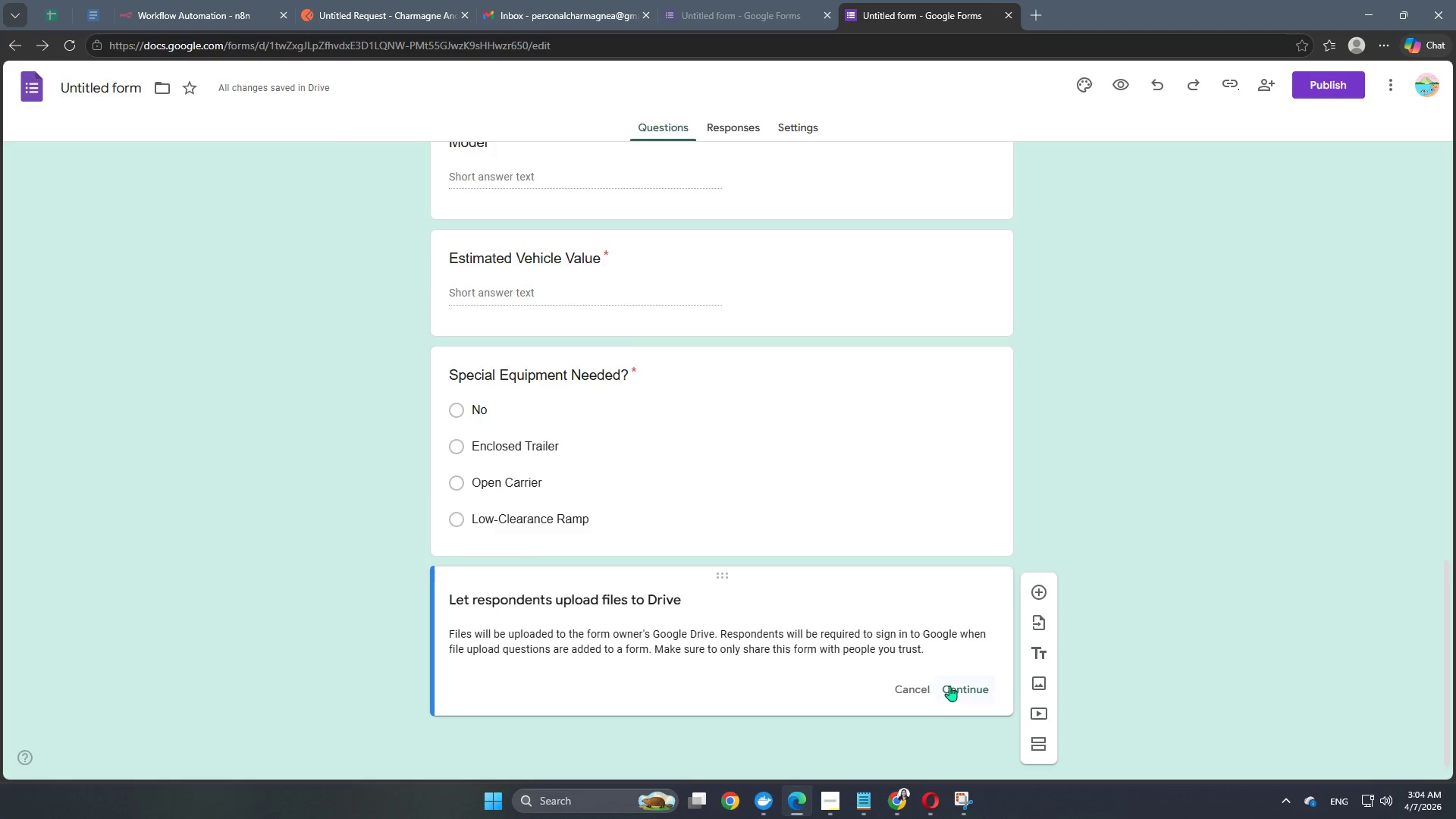 
left_click([962, 689])
 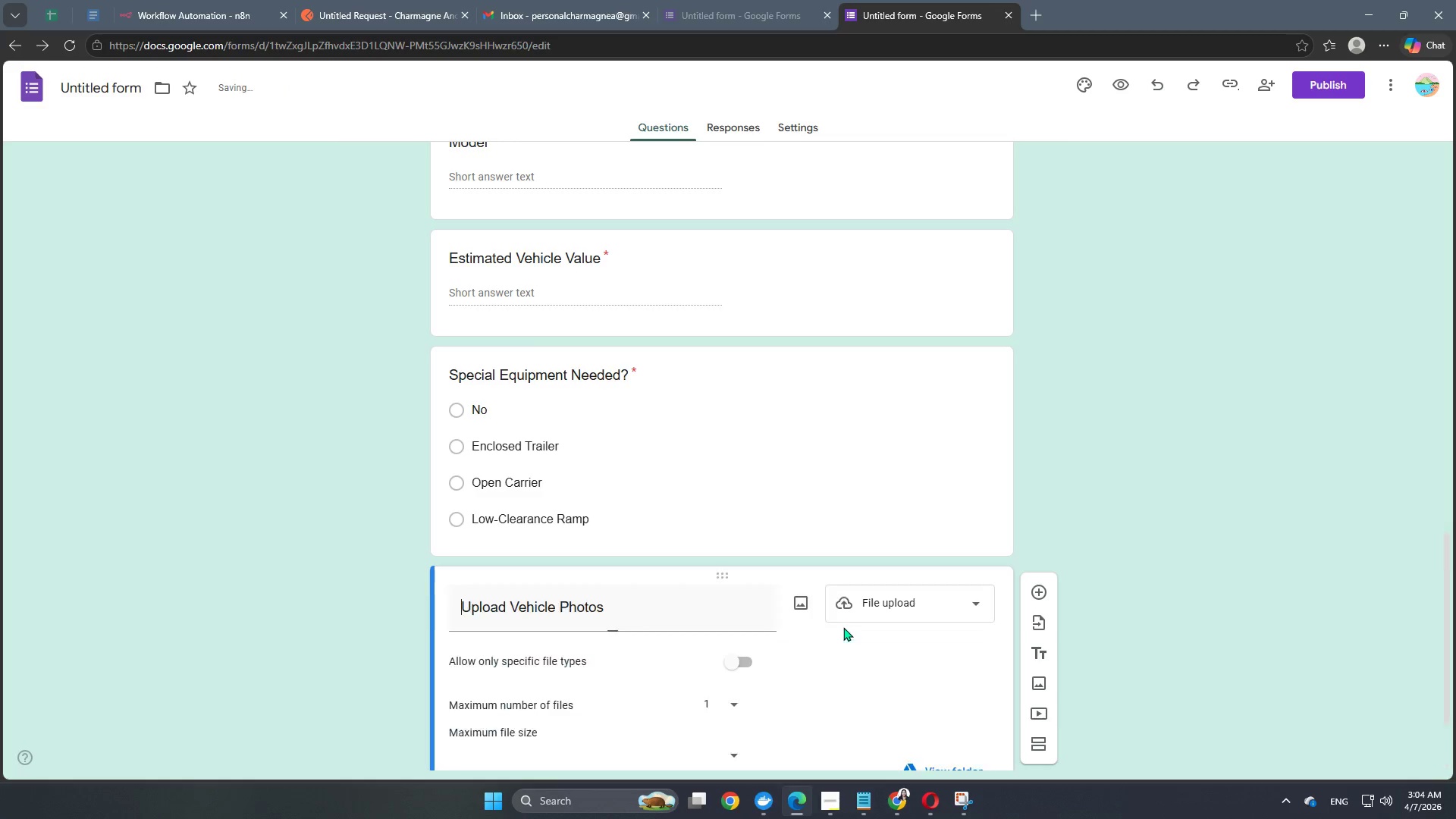 
scroll: coordinate [843, 627], scroll_direction: down, amount: 7.0
 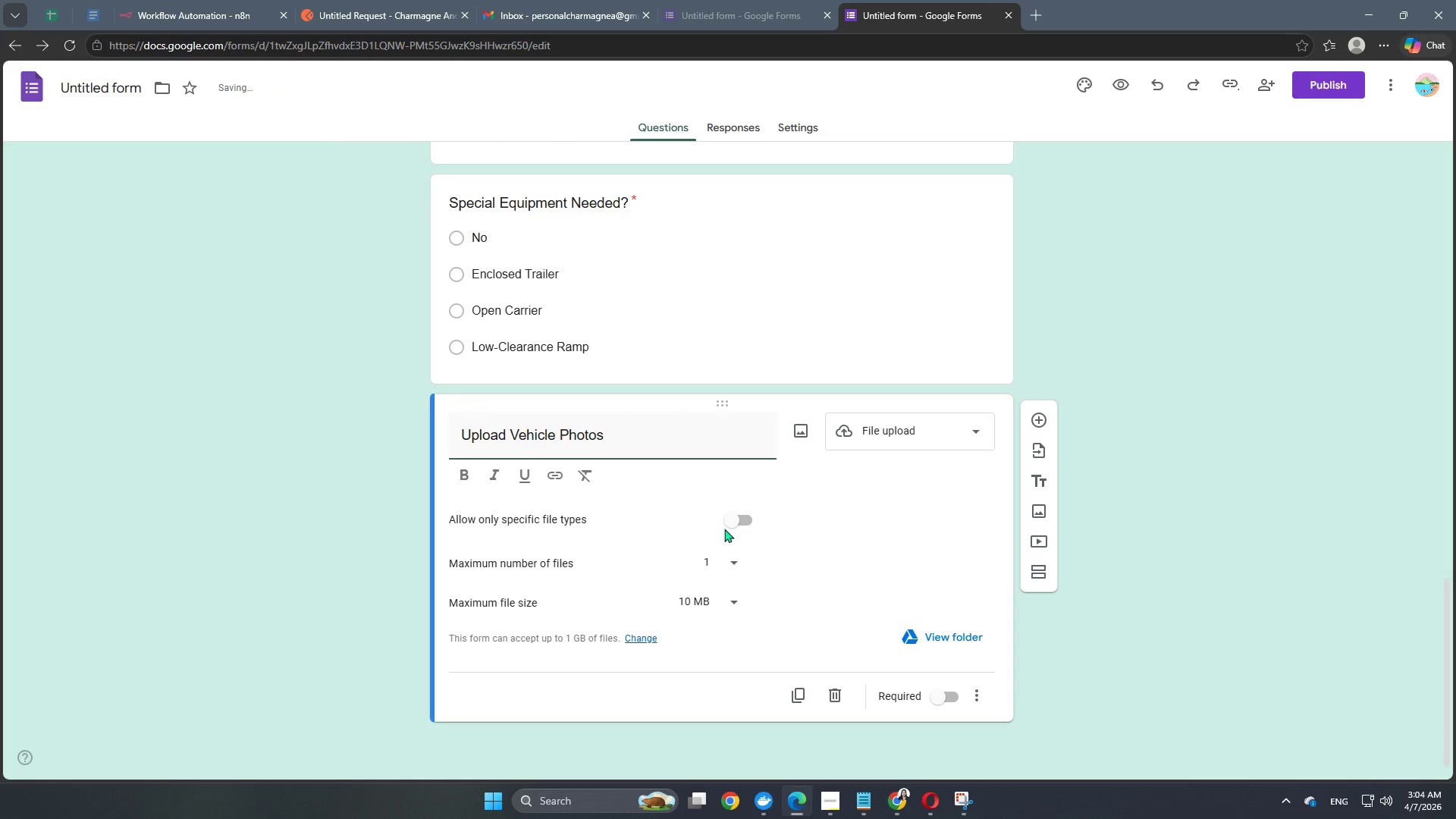 
left_click([735, 519])
 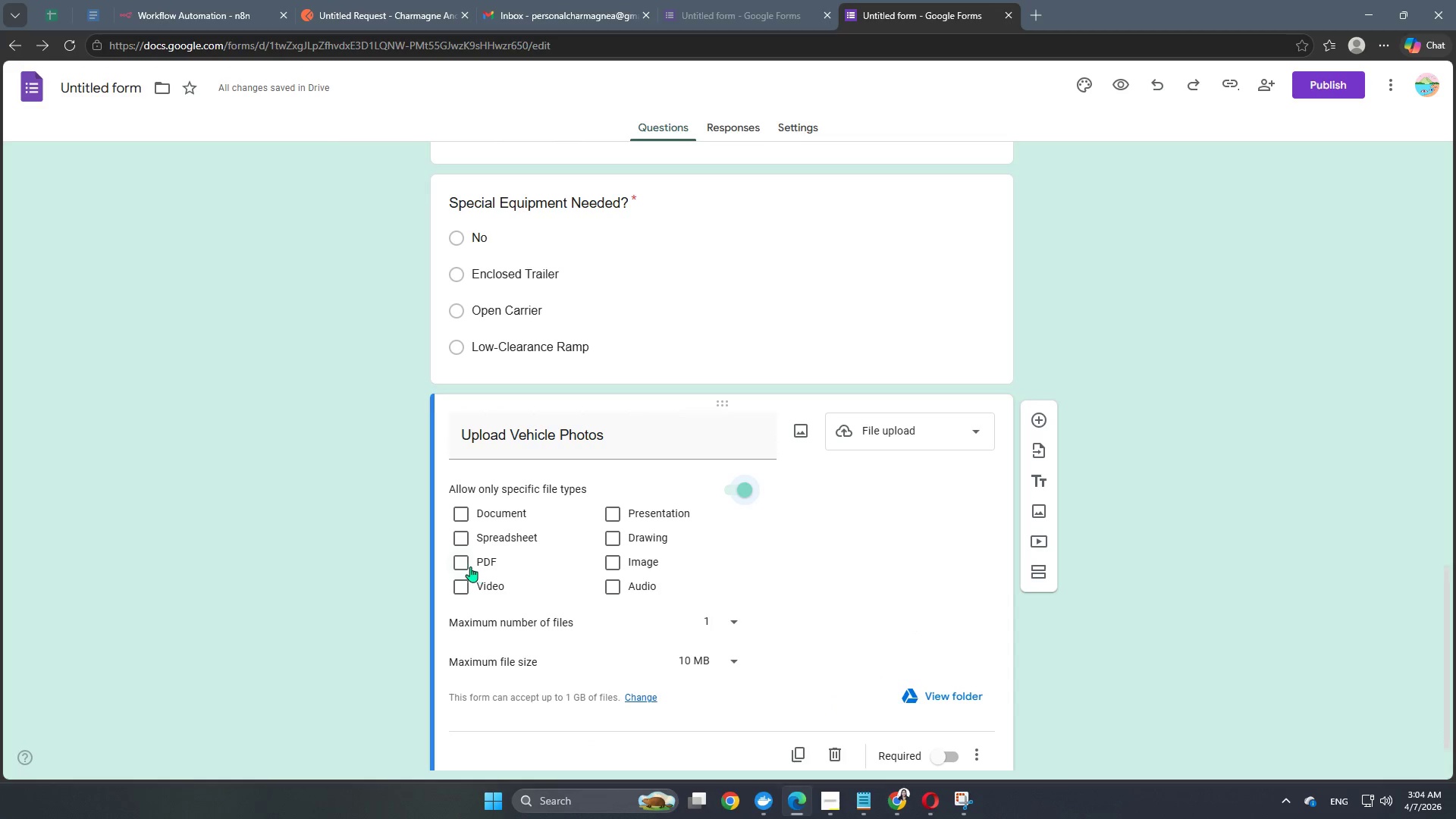 
left_click([469, 592])
 